 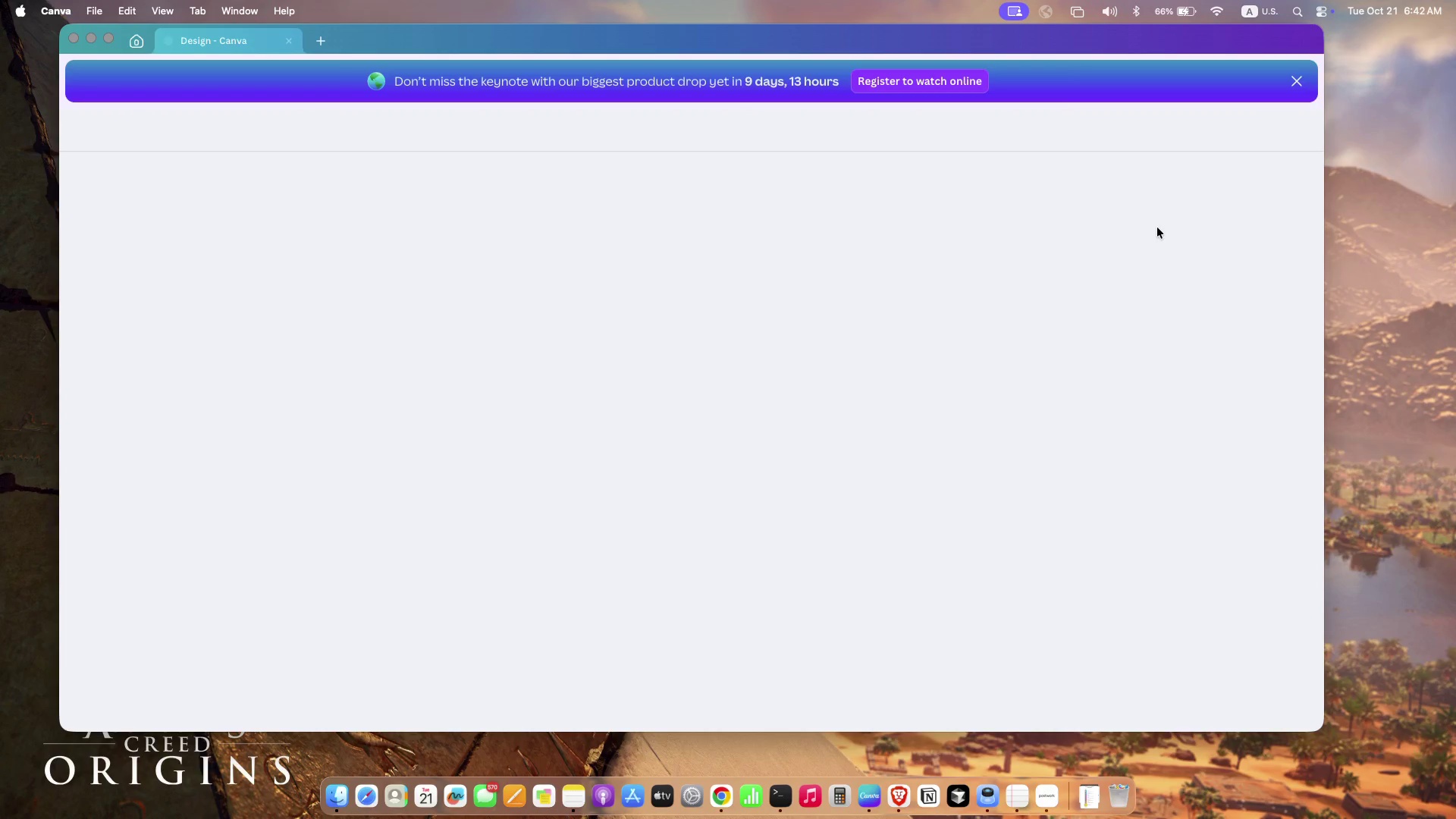 
mouse_move([236, 247])
 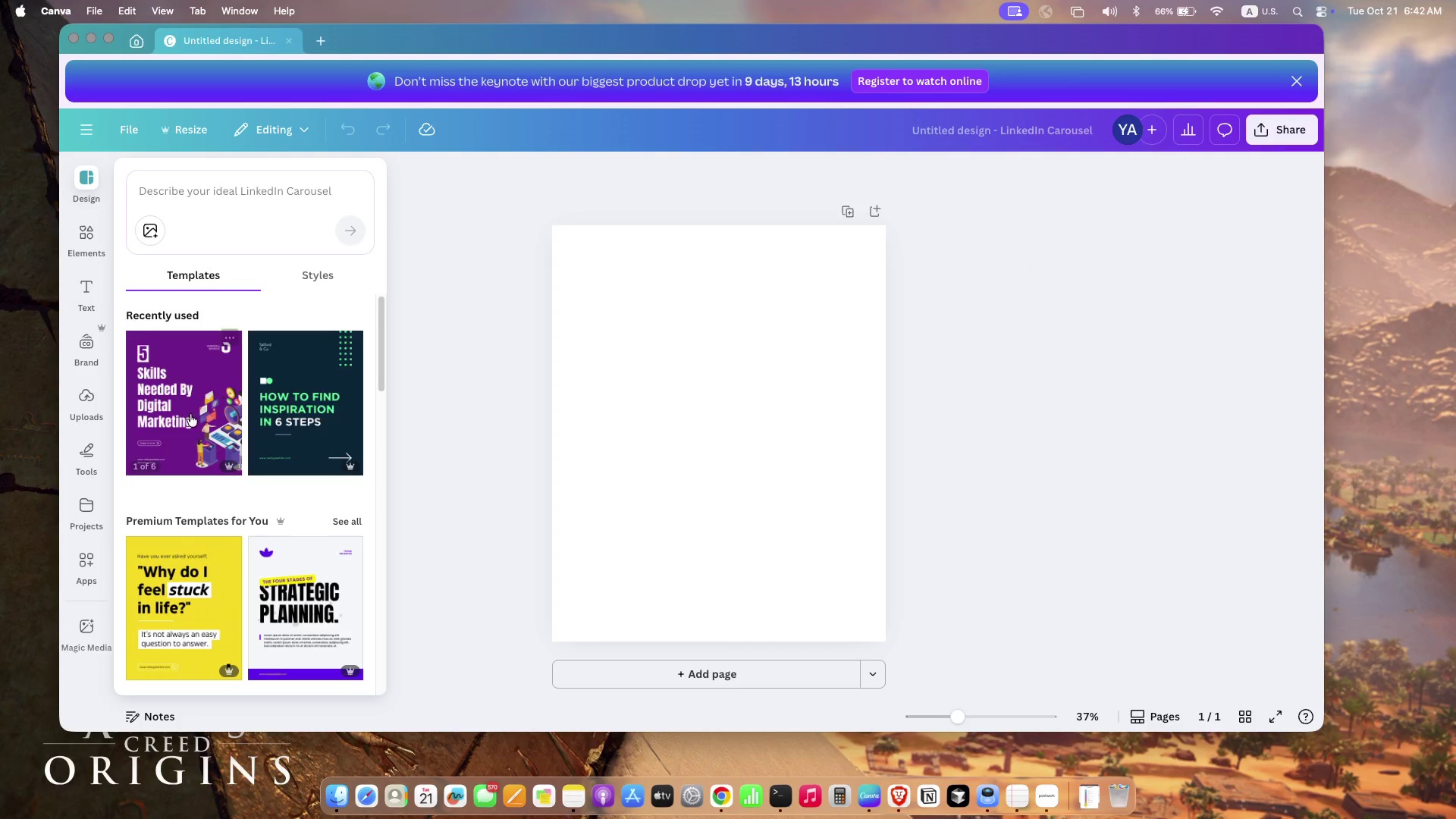 
scroll: coordinate [190, 414], scroll_direction: none, amount: 0.0
 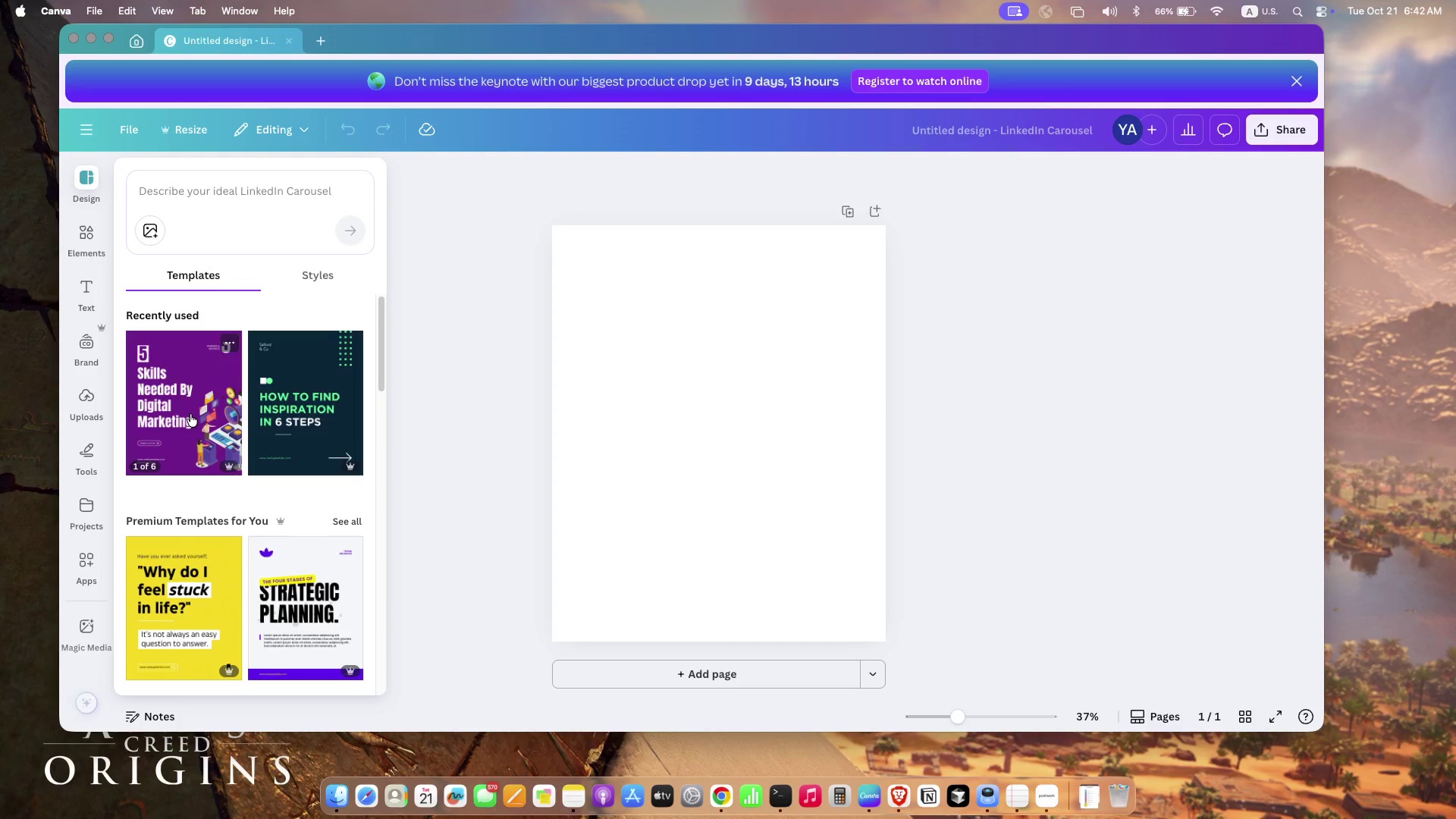 
scroll: coordinate [309, 627], scroll_direction: down, amount: 32.0
 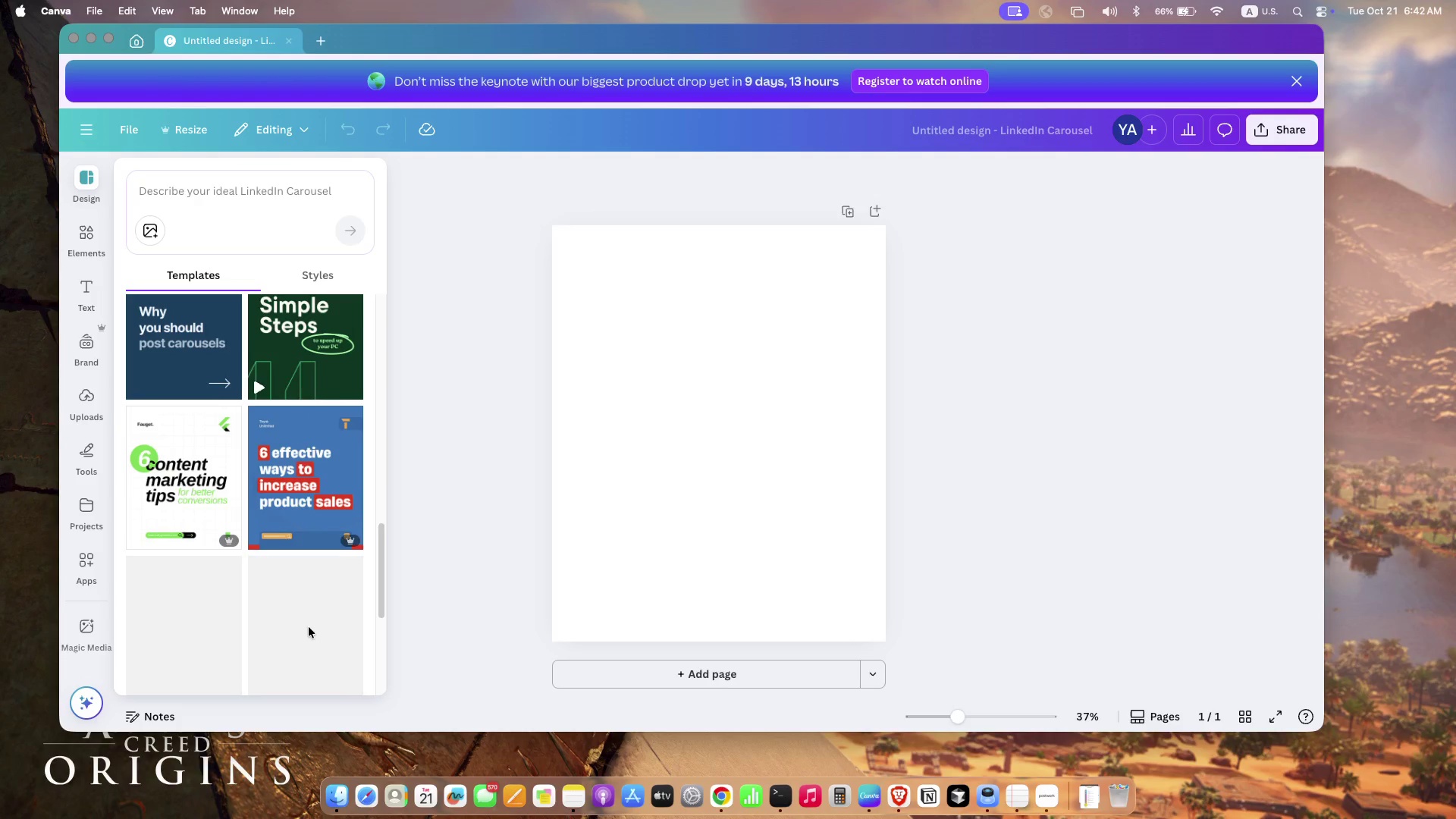 
scroll: coordinate [309, 627], scroll_direction: up, amount: 2.0
 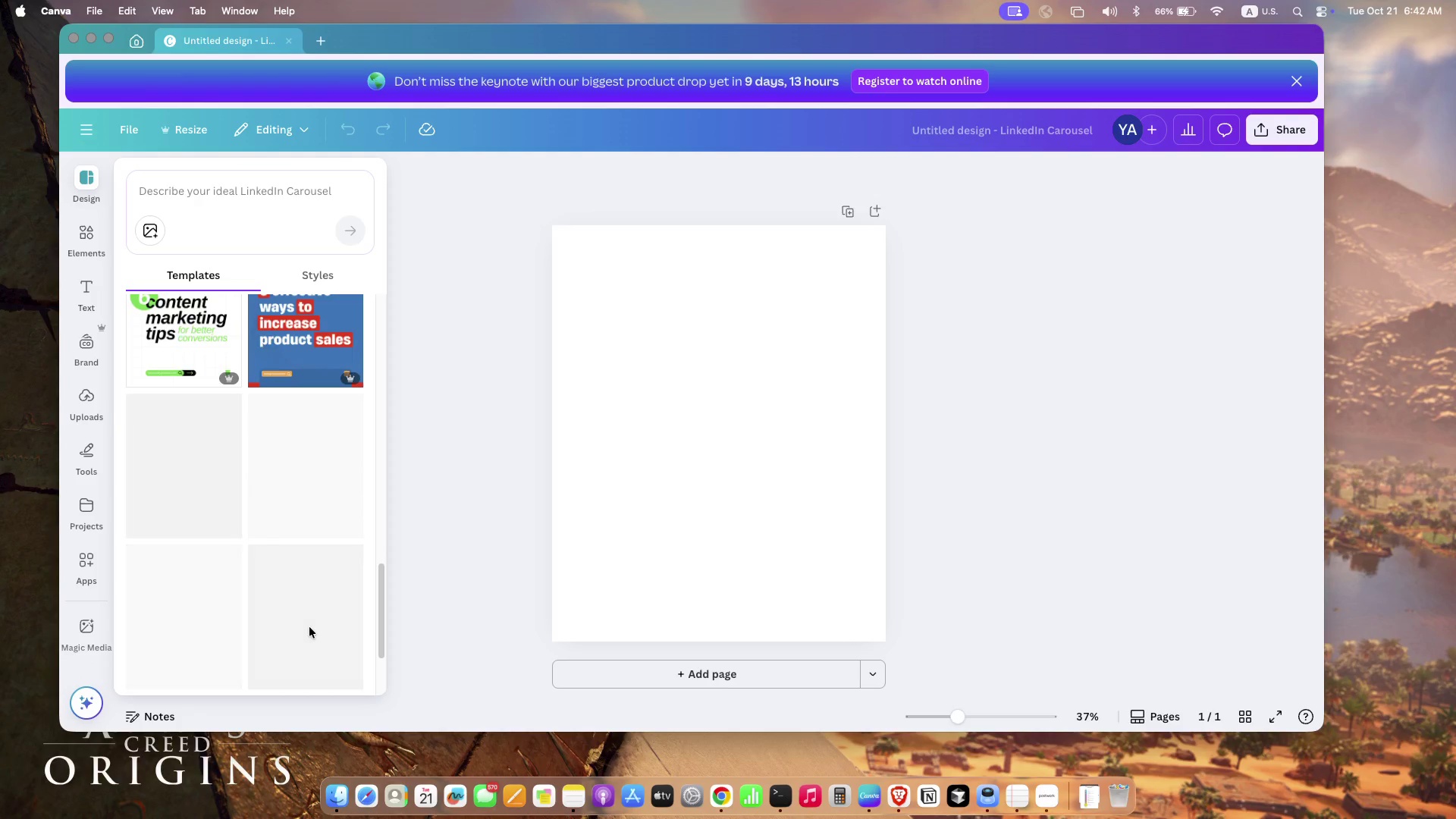 
scroll: coordinate [89, 592], scroll_direction: down, amount: 115.0
 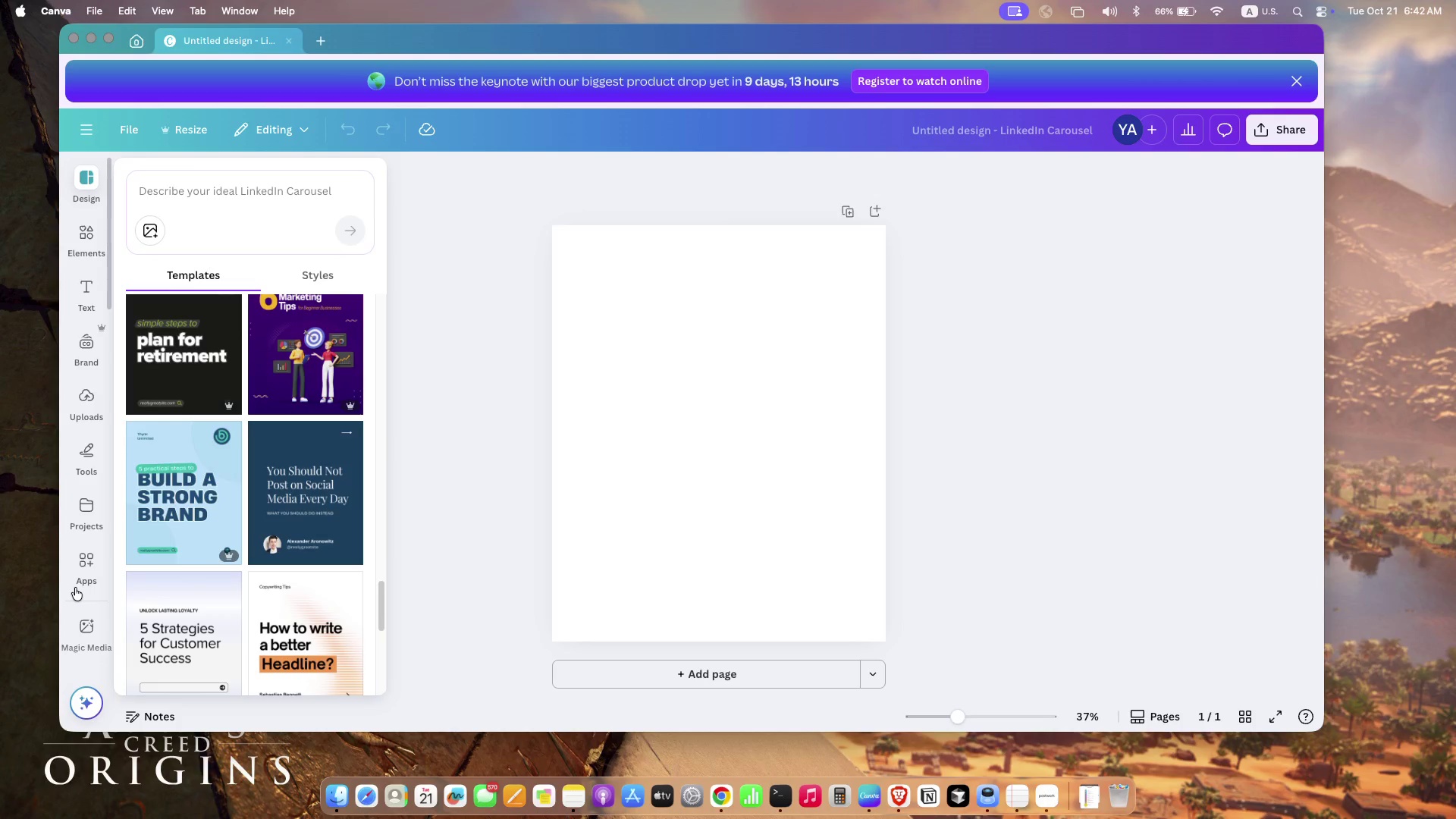 
scroll: coordinate [88, 592], scroll_direction: down, amount: 6.0
 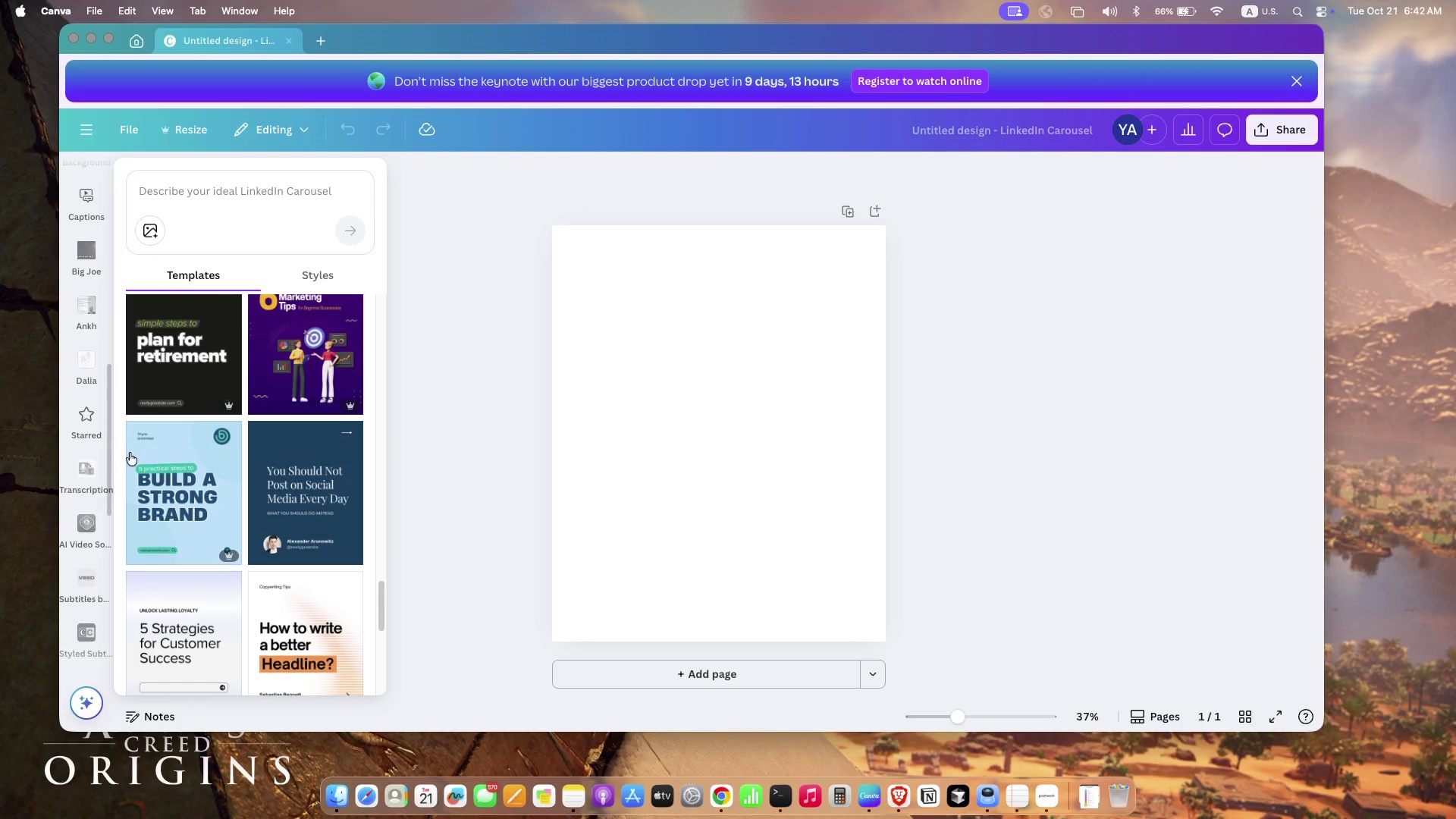 
mouse_move([110, 425])
 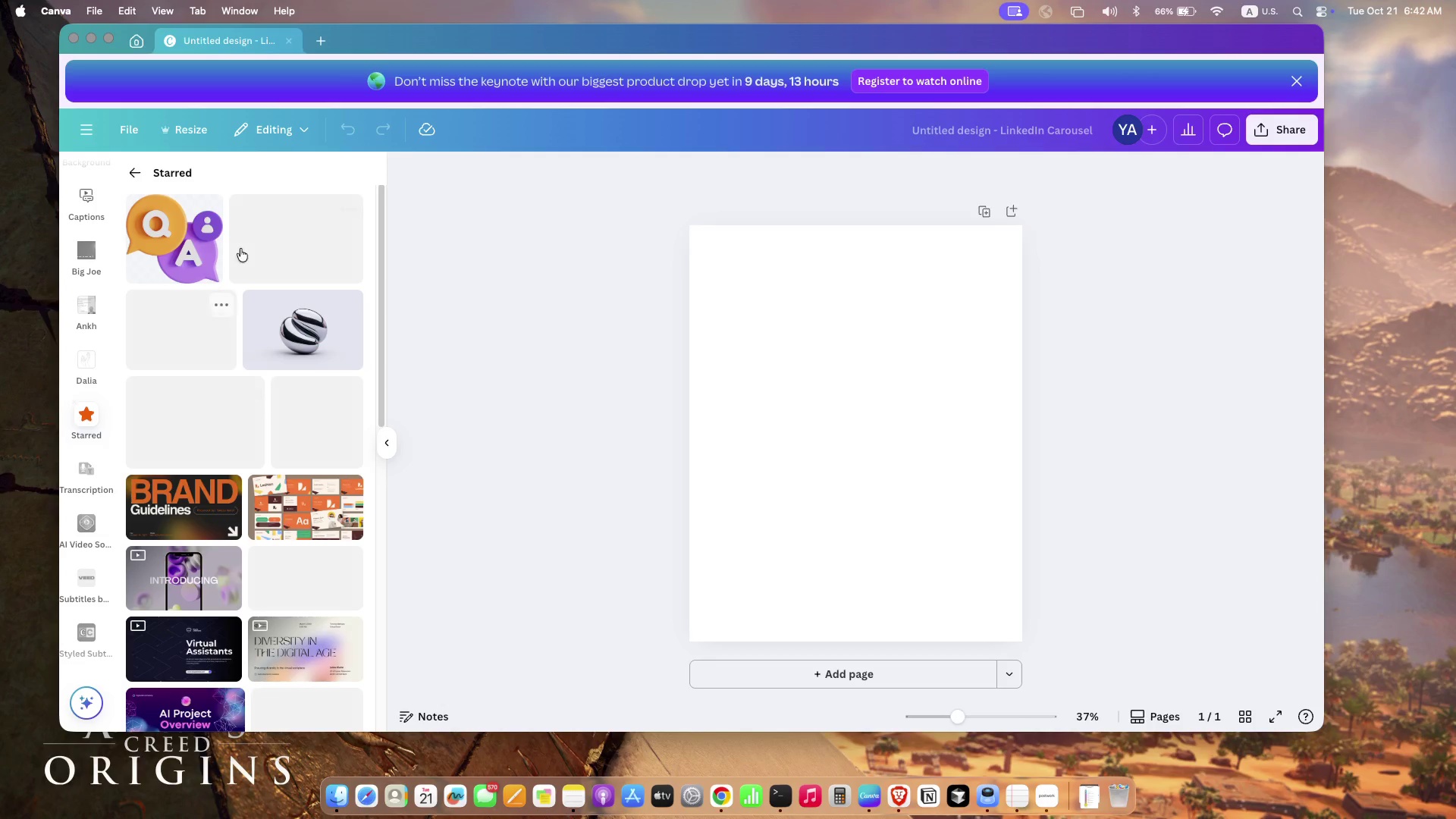 
scroll: coordinate [292, 571], scroll_direction: down, amount: 90.0
 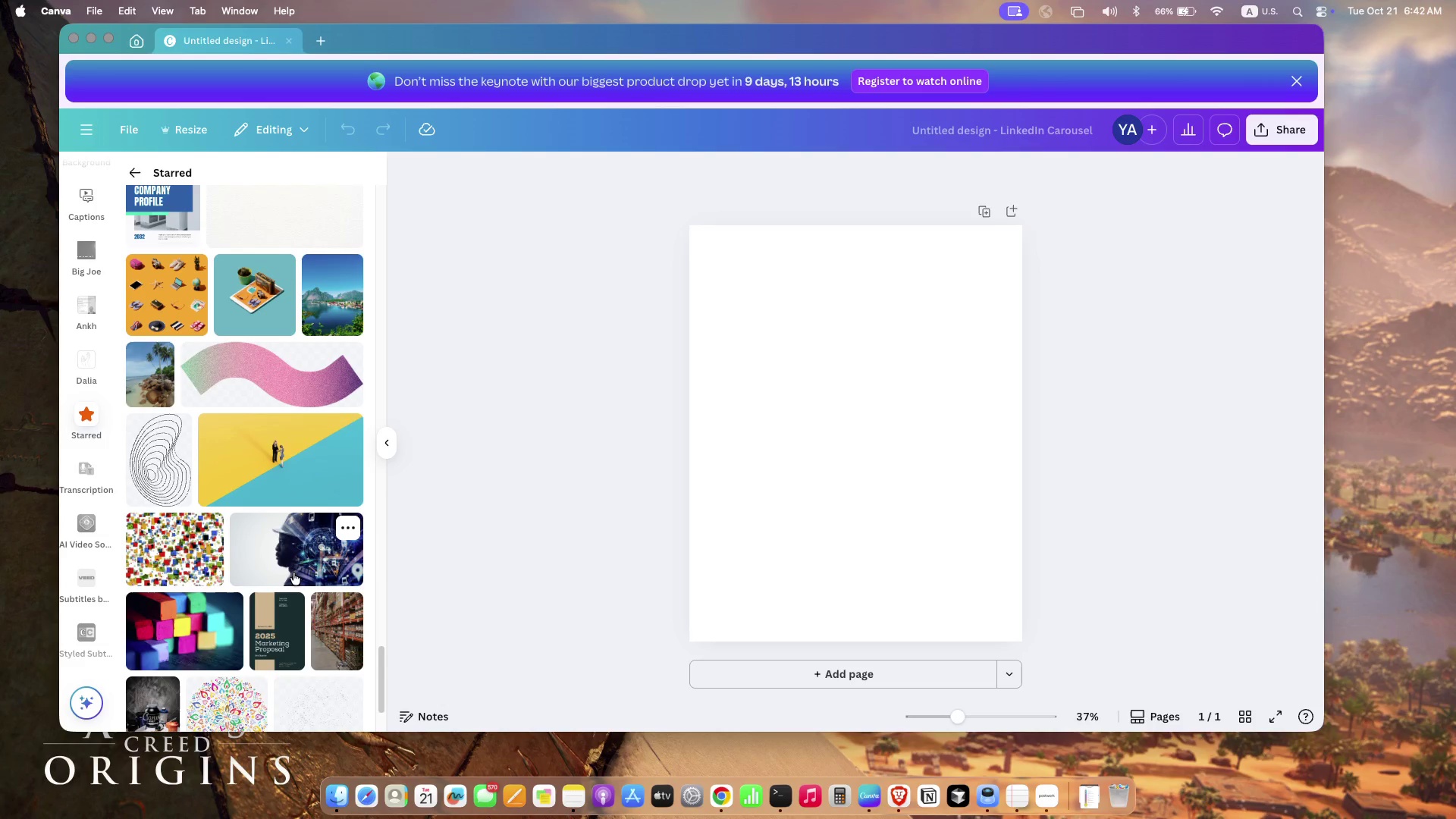 
scroll: coordinate [290, 568], scroll_direction: down, amount: 20.0
 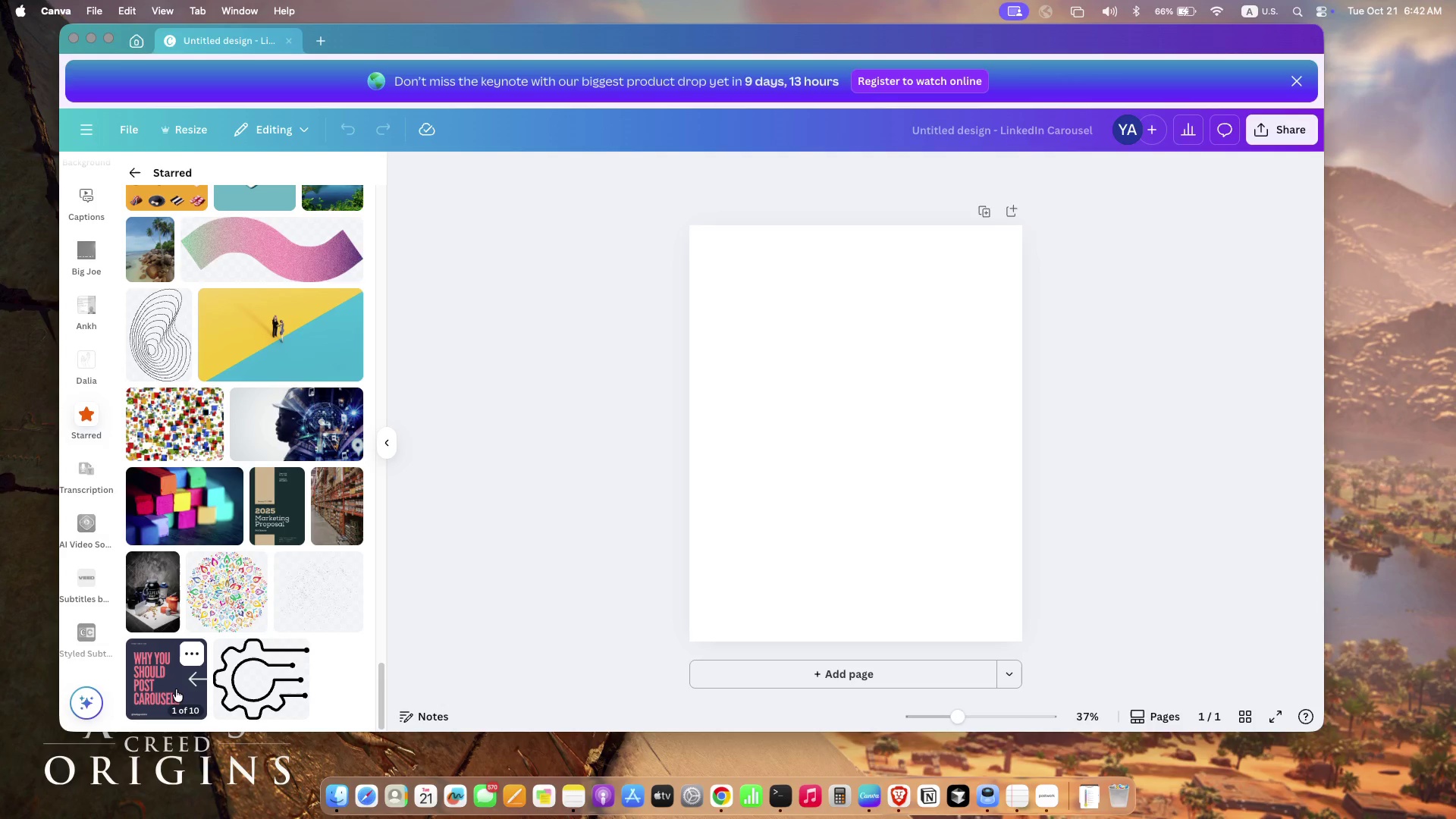 
left_click([160, 691])
 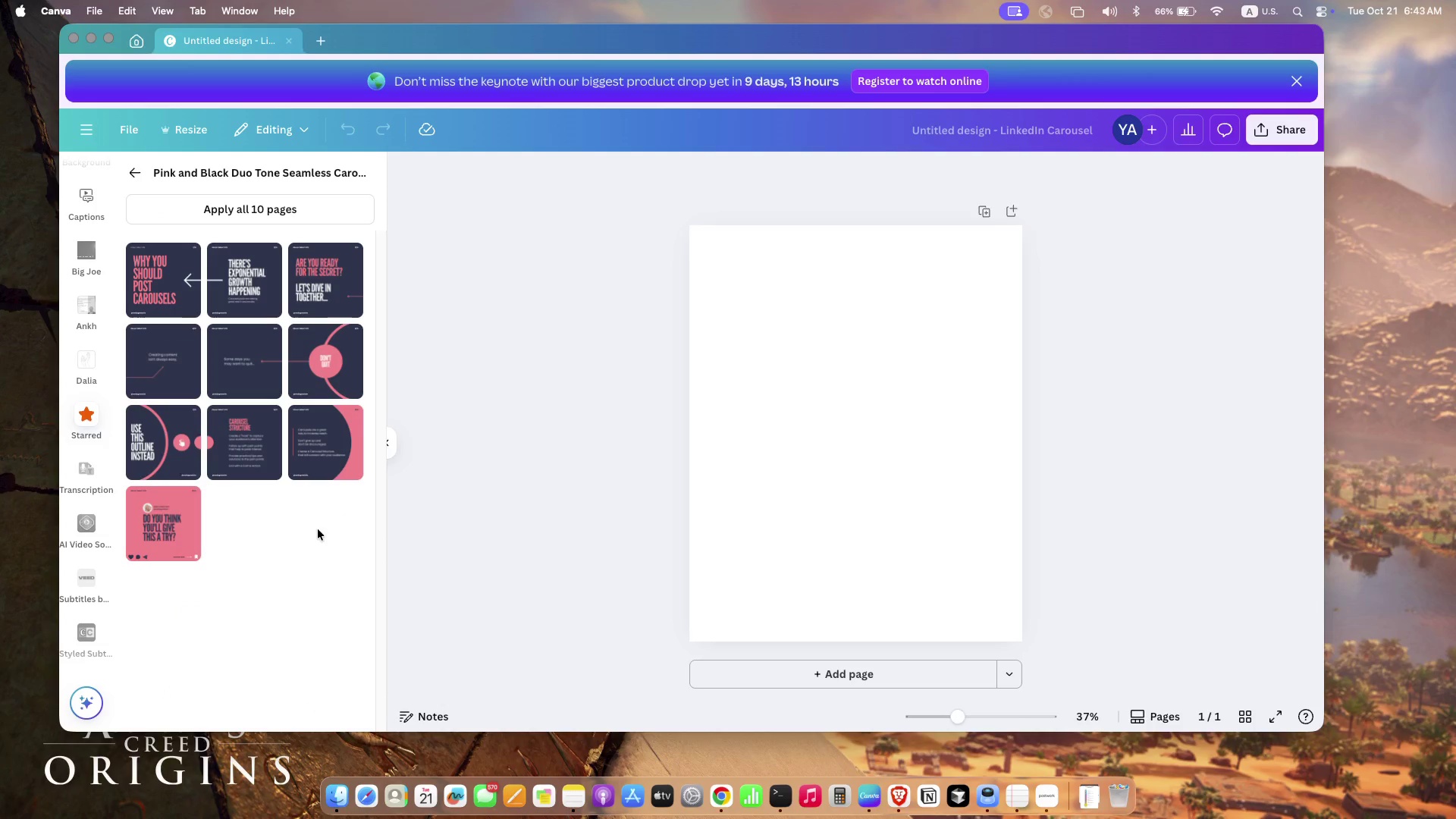 
wait(5.25)
 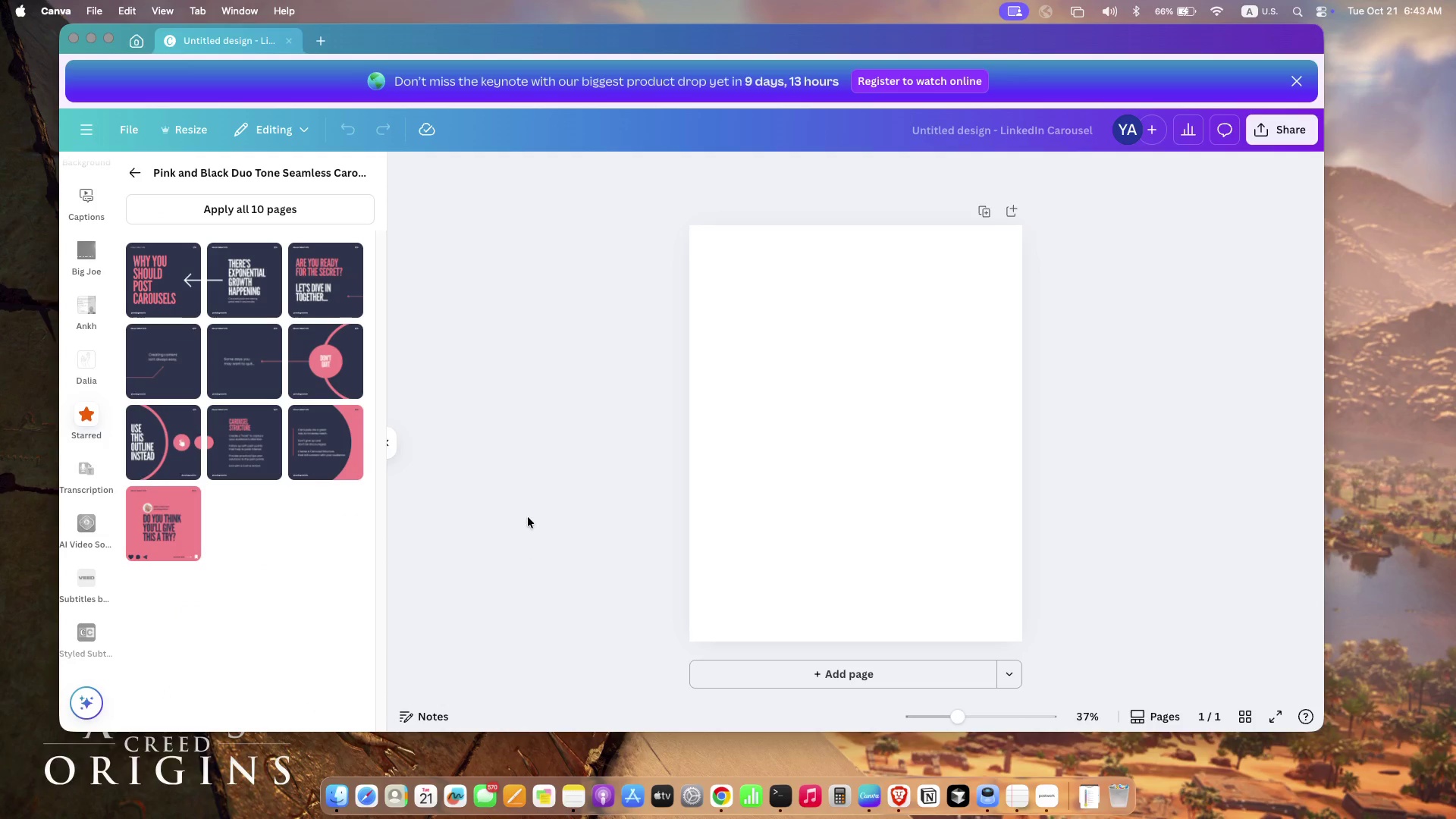 
scroll: coordinate [88, 287], scroll_direction: up, amount: 69.0
 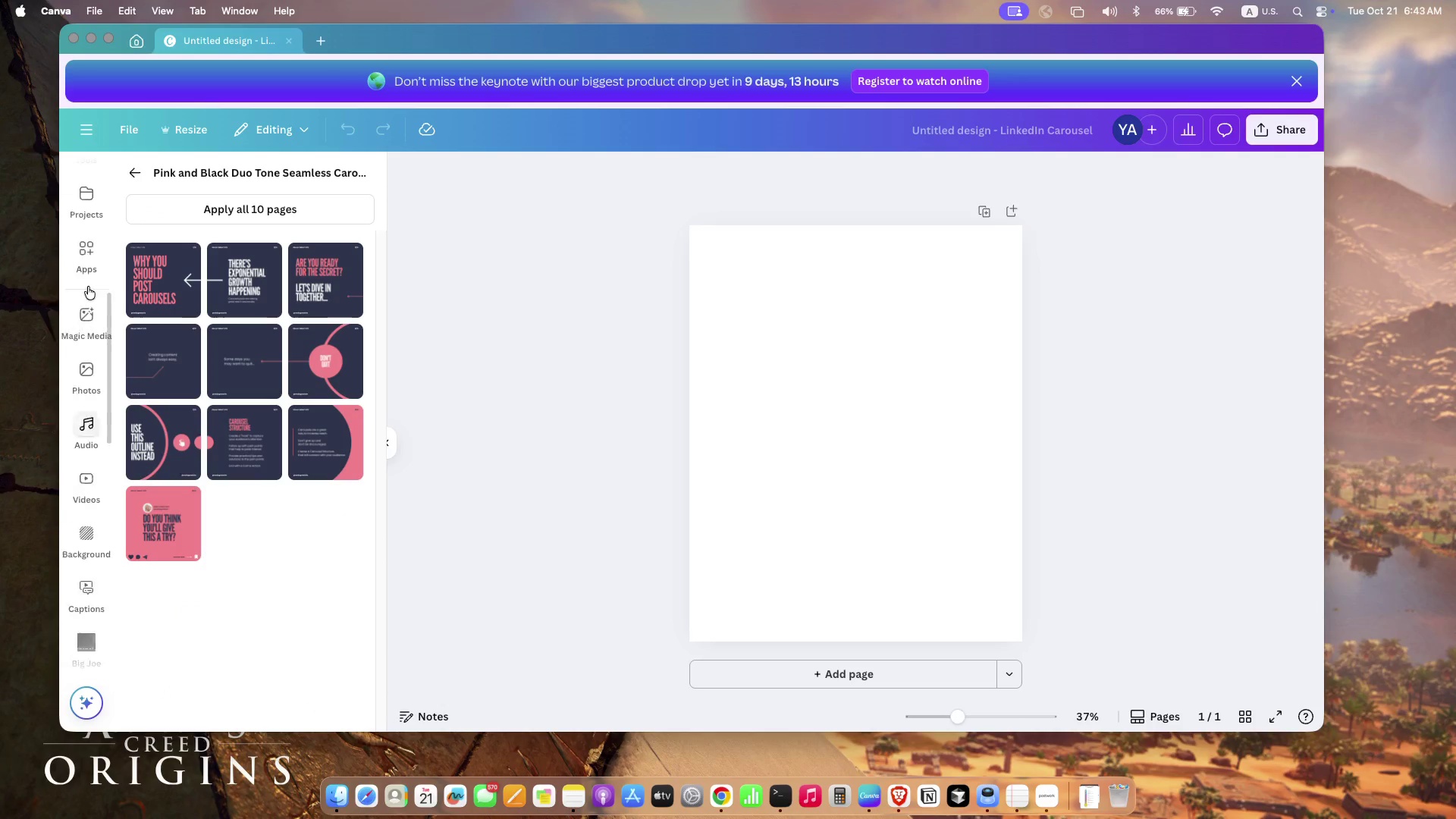 
mouse_move([86, 194])
 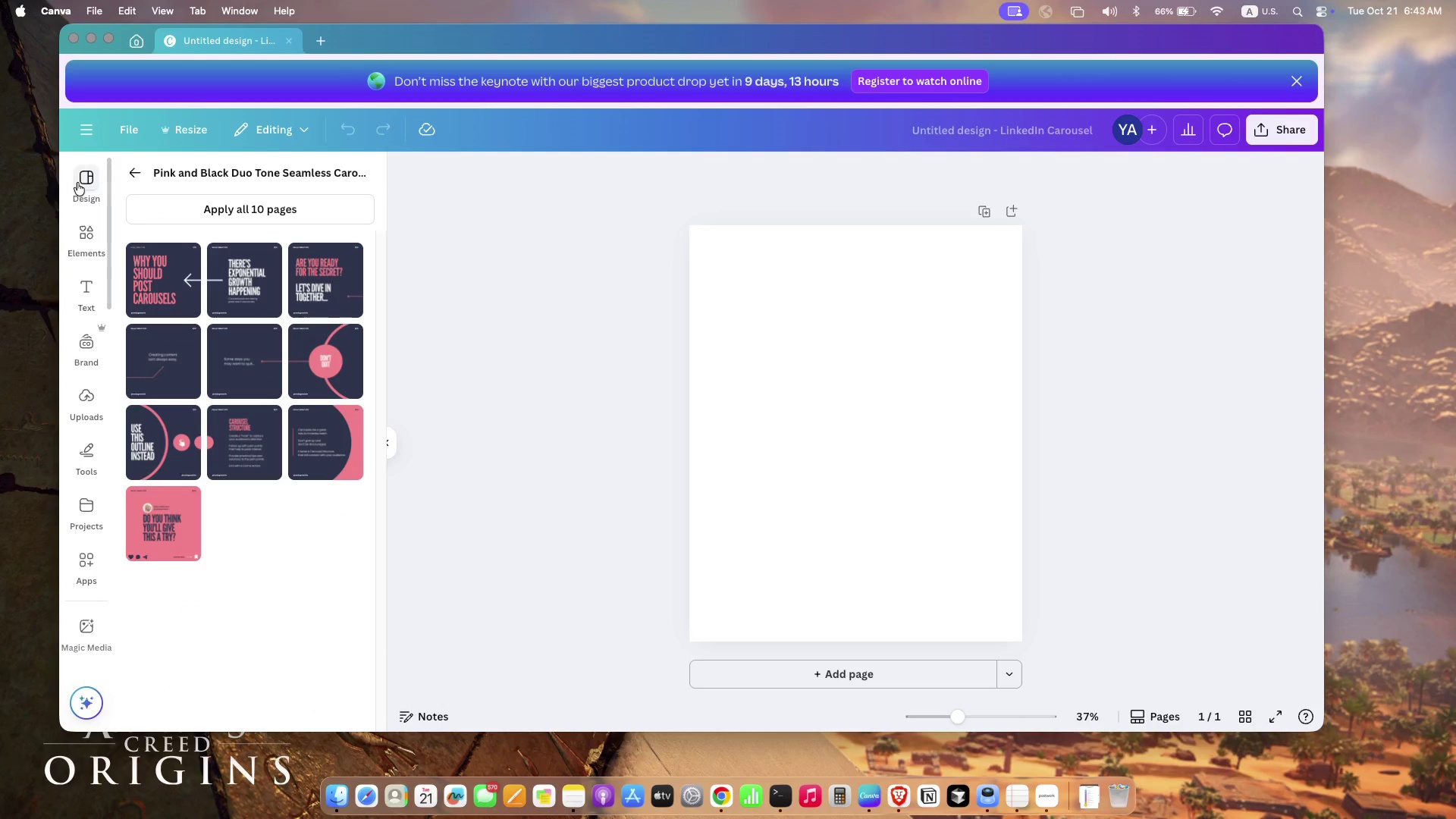 
left_click([77, 182])
 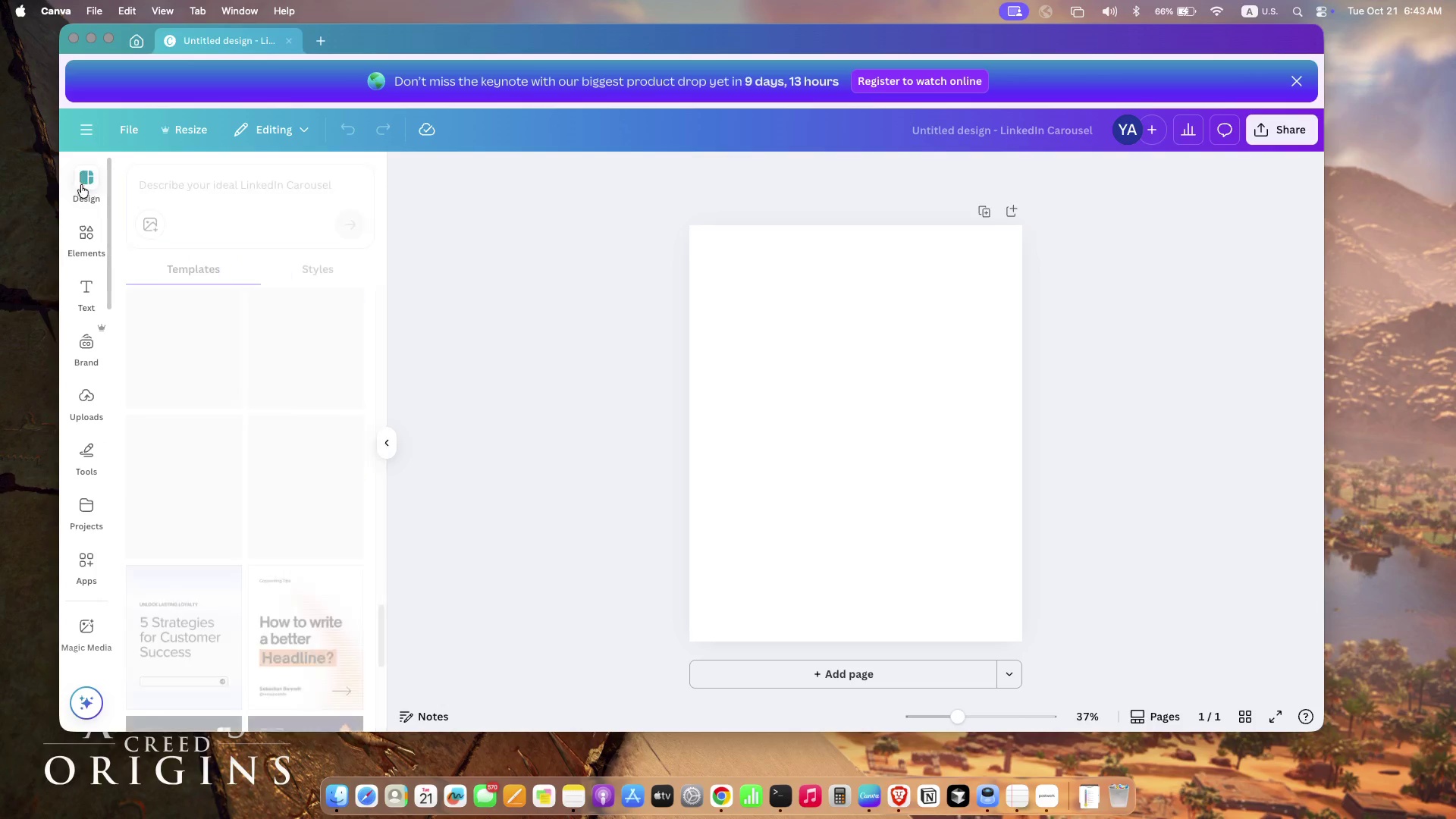 
scroll: coordinate [265, 544], scroll_direction: down, amount: 62.0
 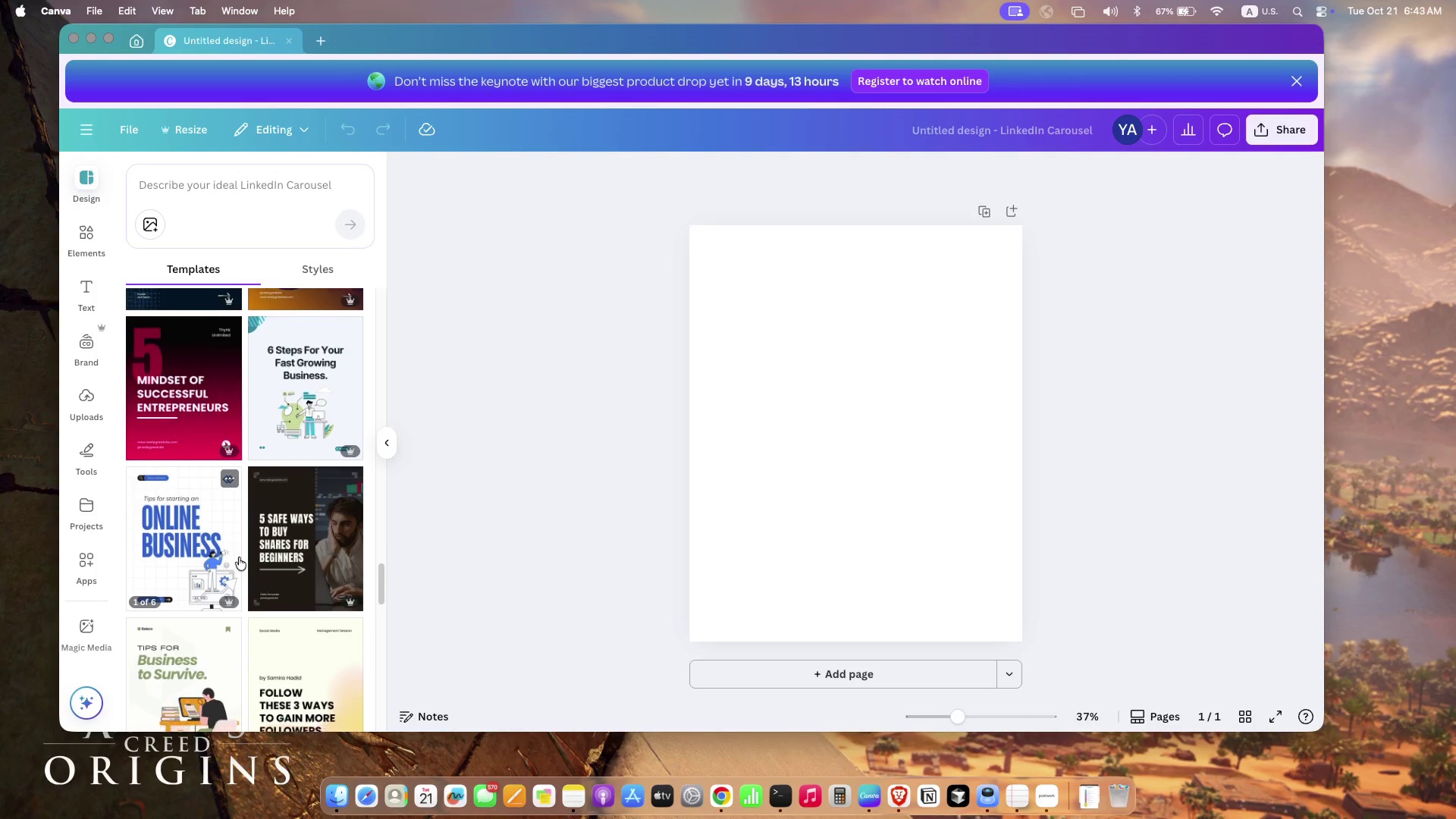 
scroll: coordinate [320, 518], scroll_direction: down, amount: 20.0
 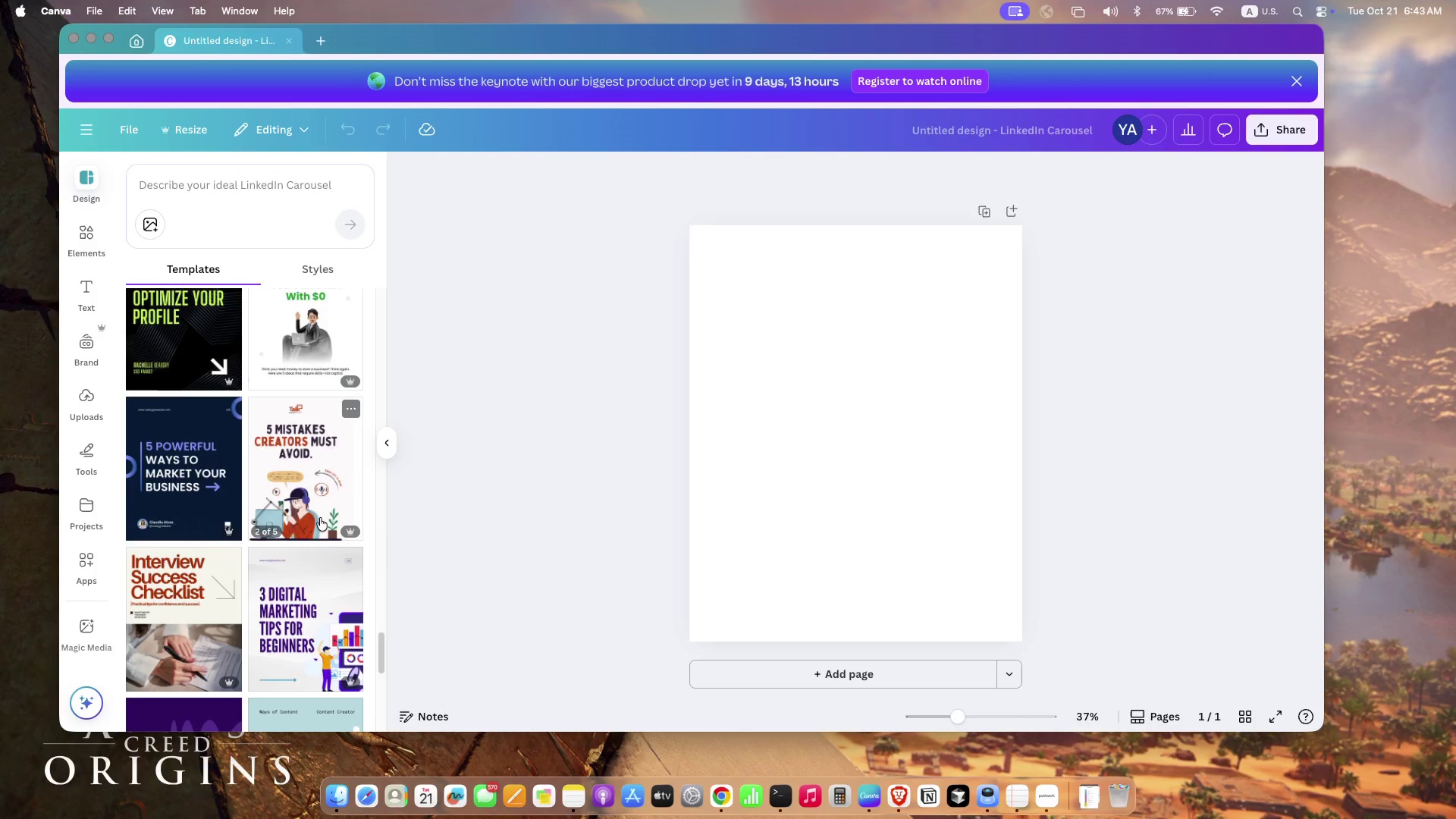 
scroll: coordinate [316, 520], scroll_direction: down, amount: 16.0
 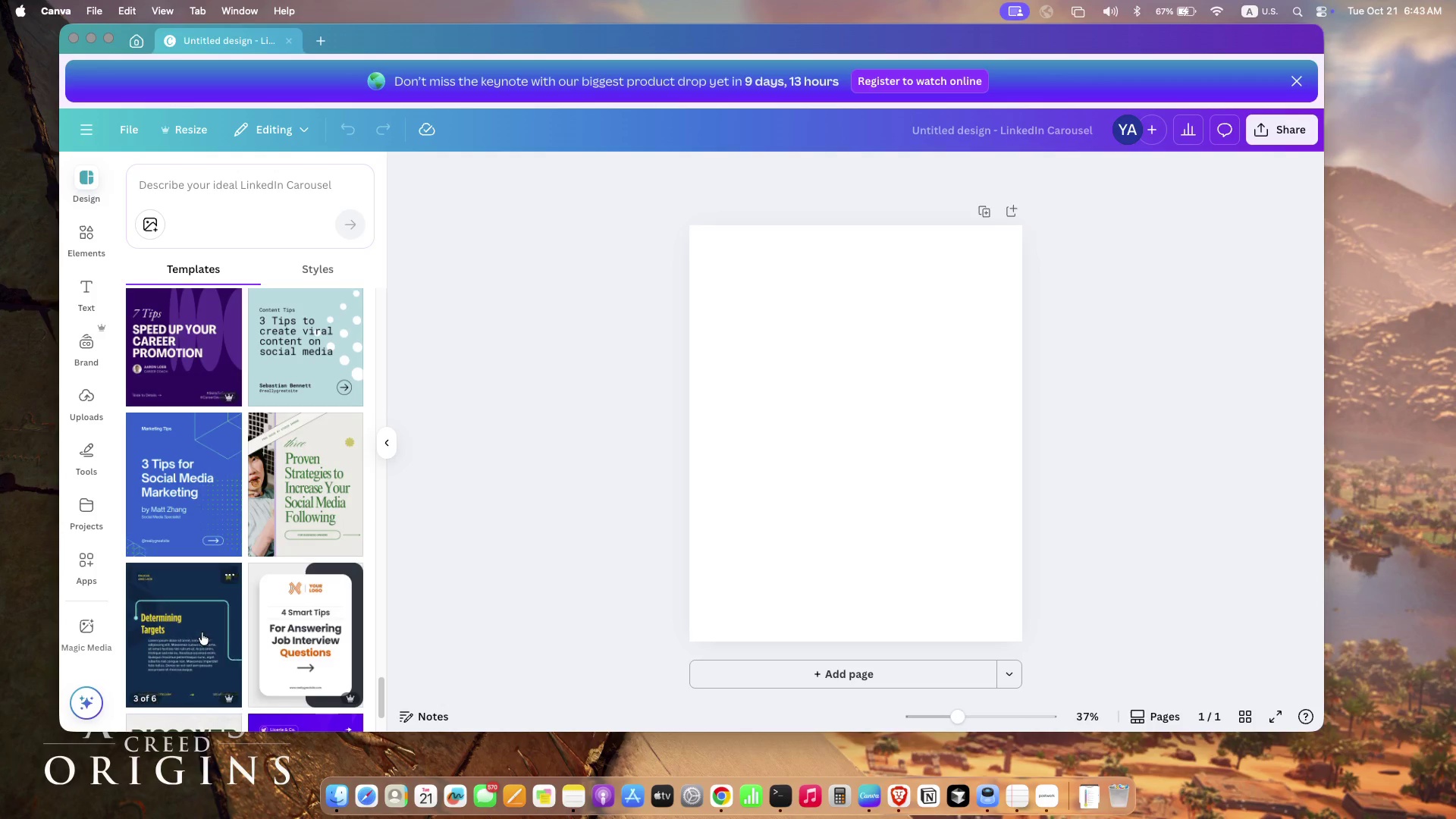 
wait(10.03)
 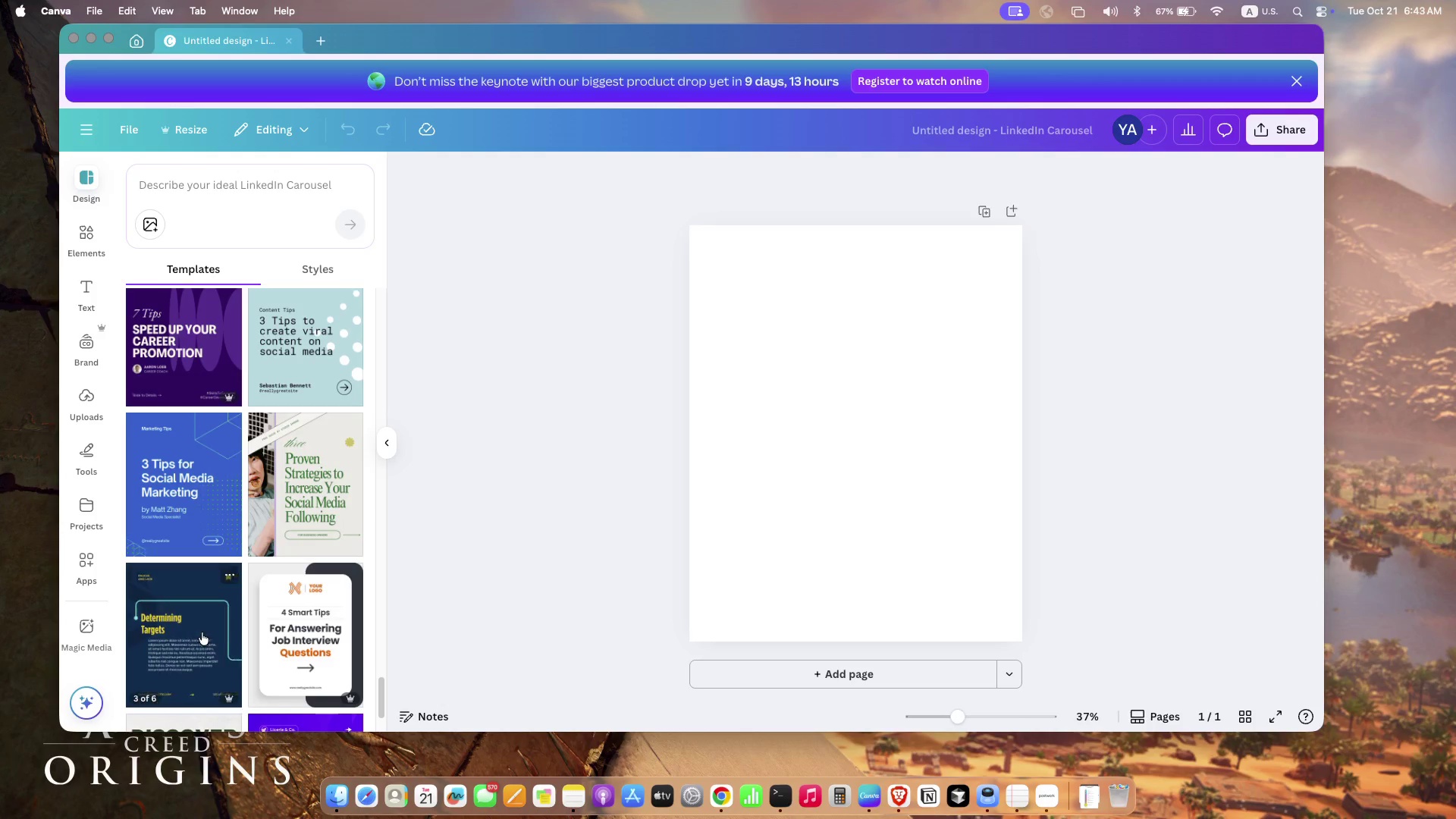 
scroll: coordinate [200, 642], scroll_direction: down, amount: 18.0
 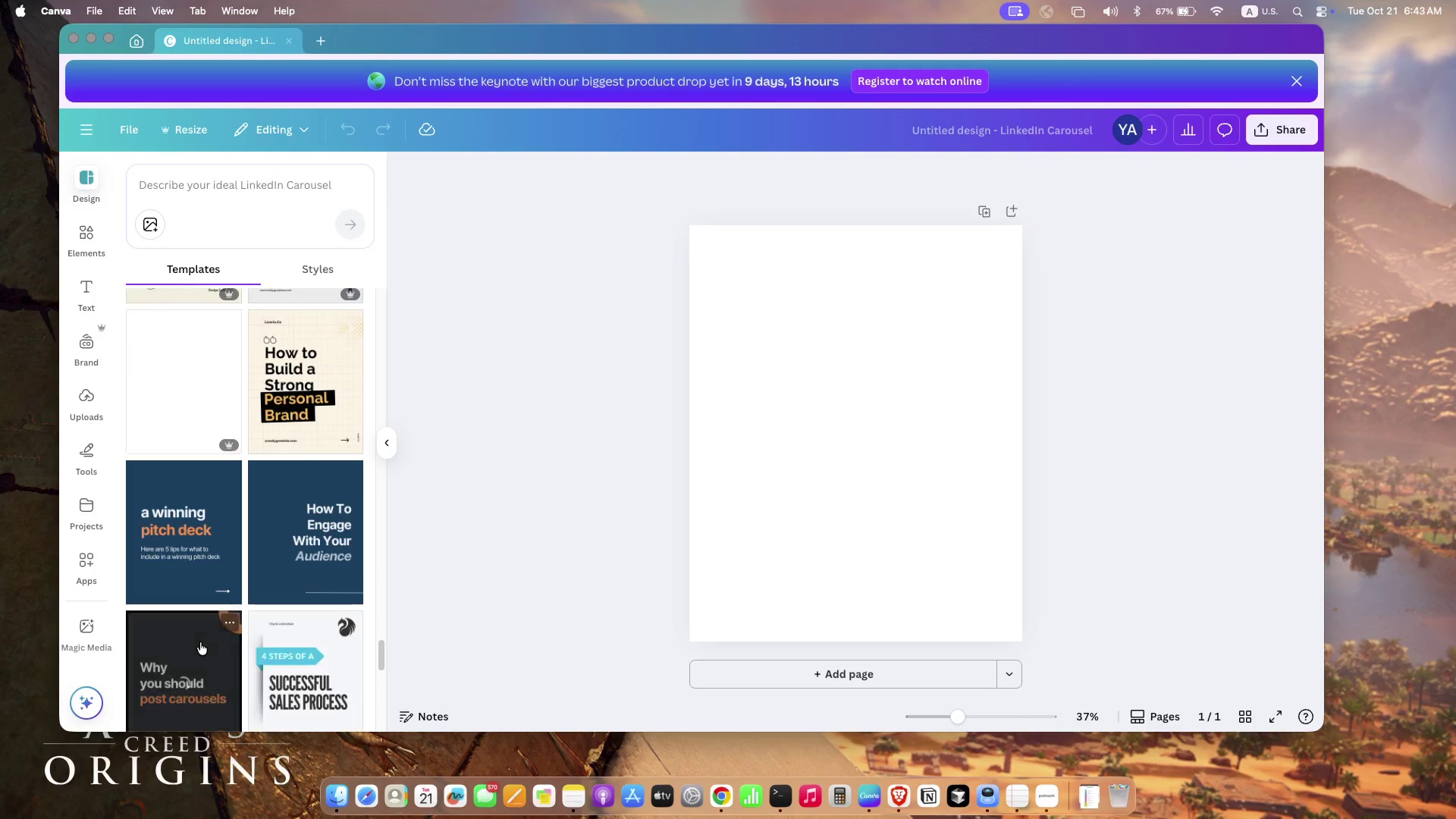 
mouse_move([290, 573])
 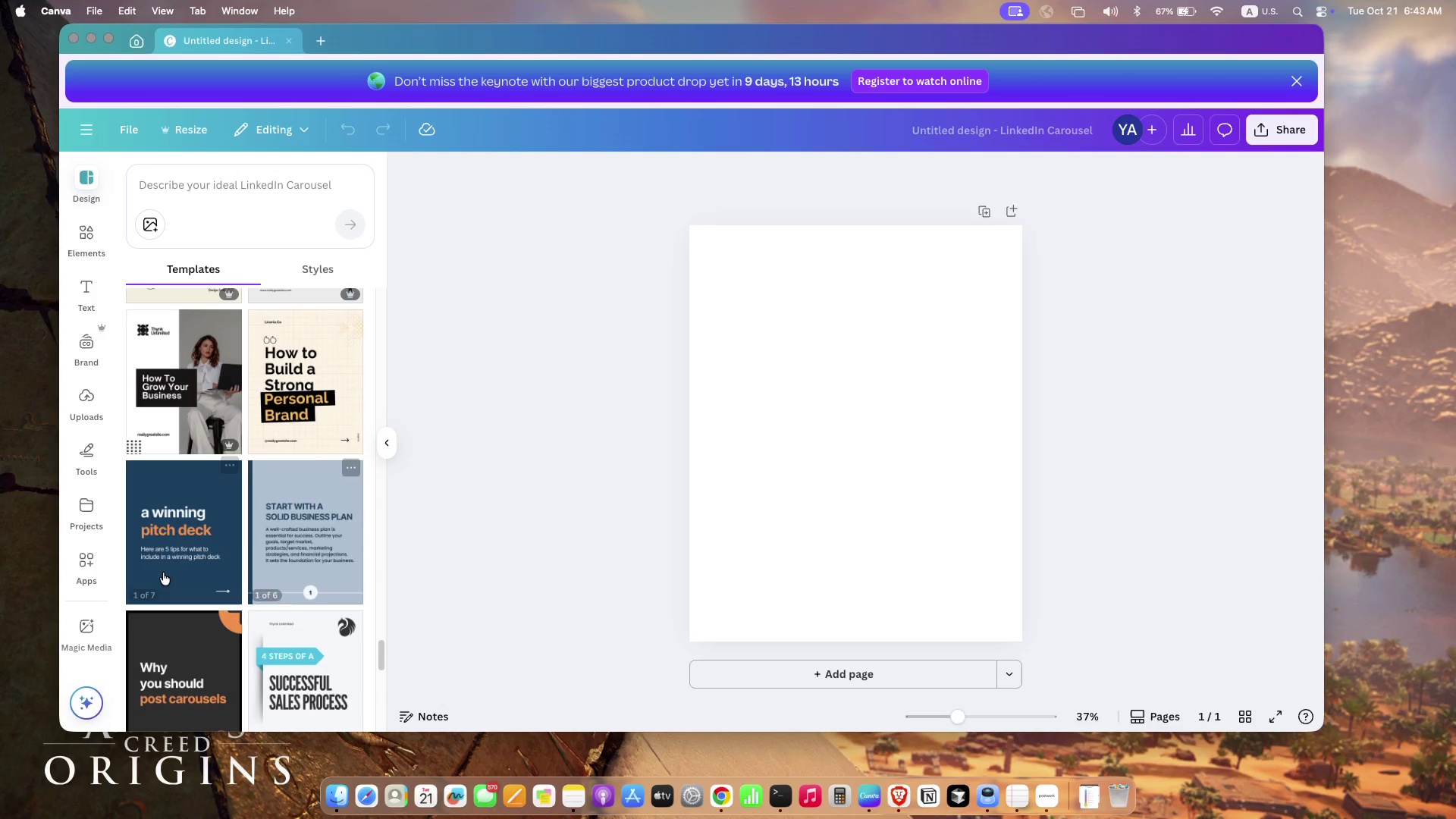 
mouse_move([174, 563])
 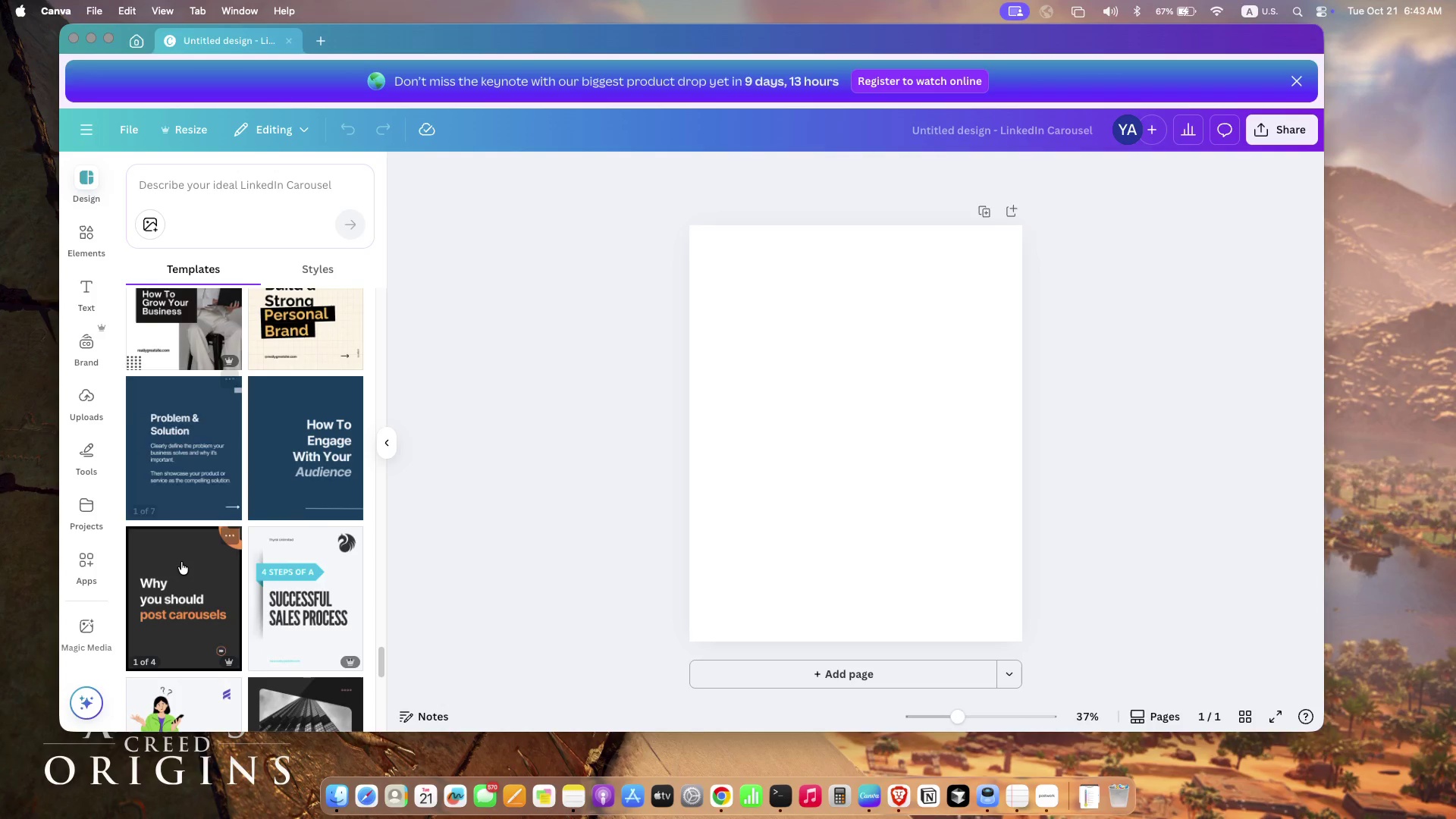 
scroll: coordinate [207, 553], scroll_direction: down, amount: 44.0
 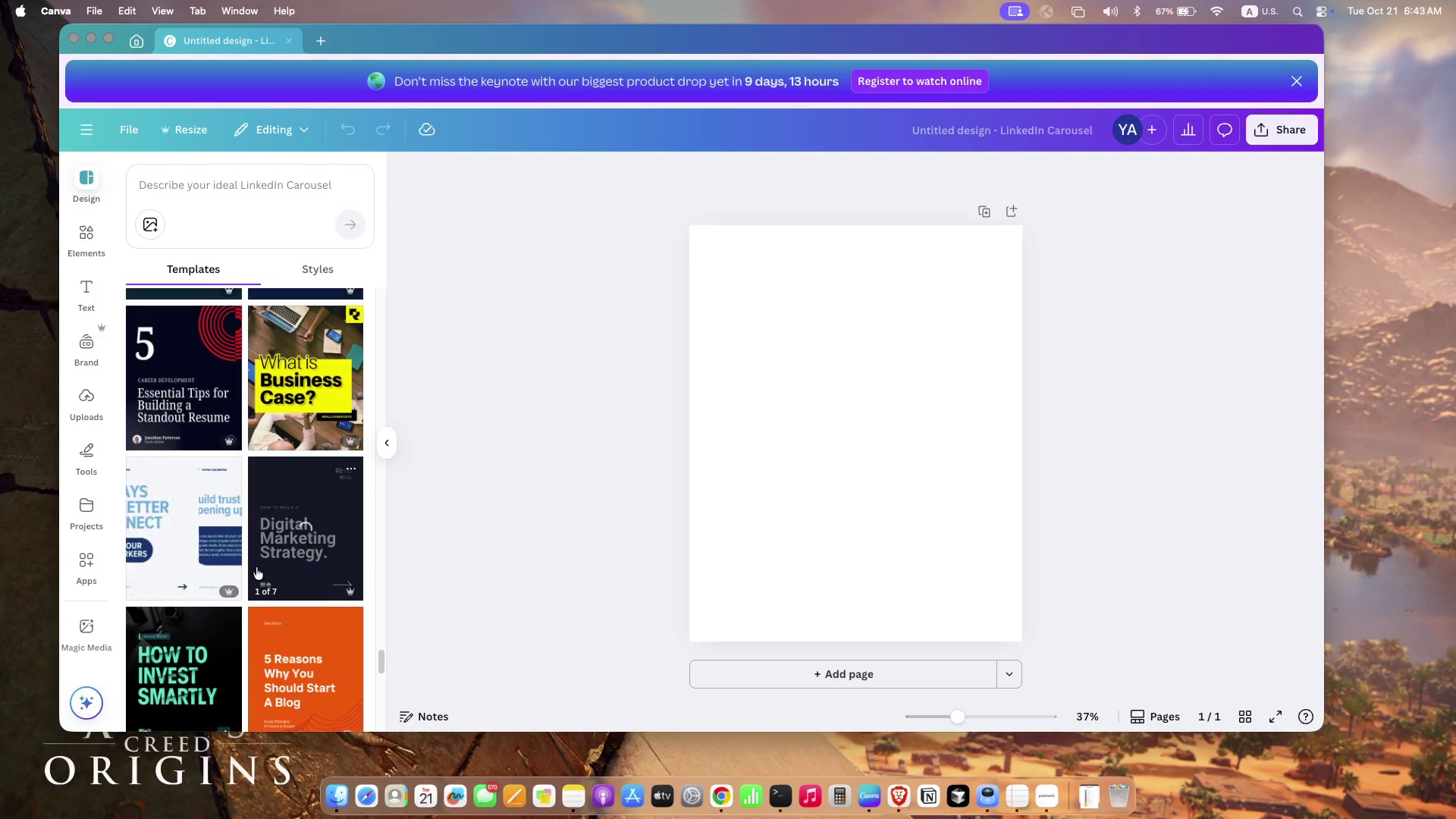 
scroll: coordinate [186, 588], scroll_direction: up, amount: 26.0
 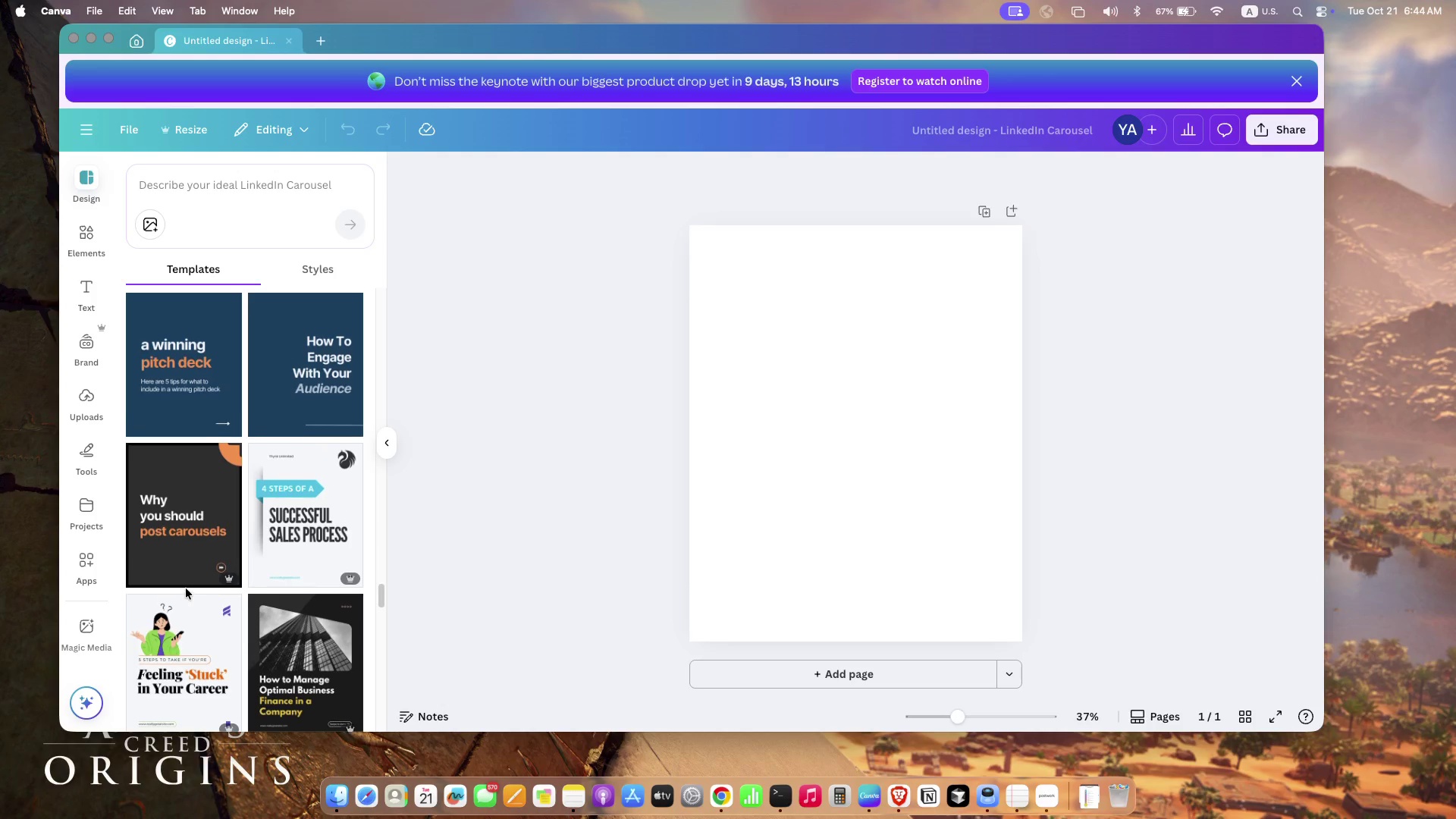 
scroll: coordinate [186, 588], scroll_direction: down, amount: 2.0
 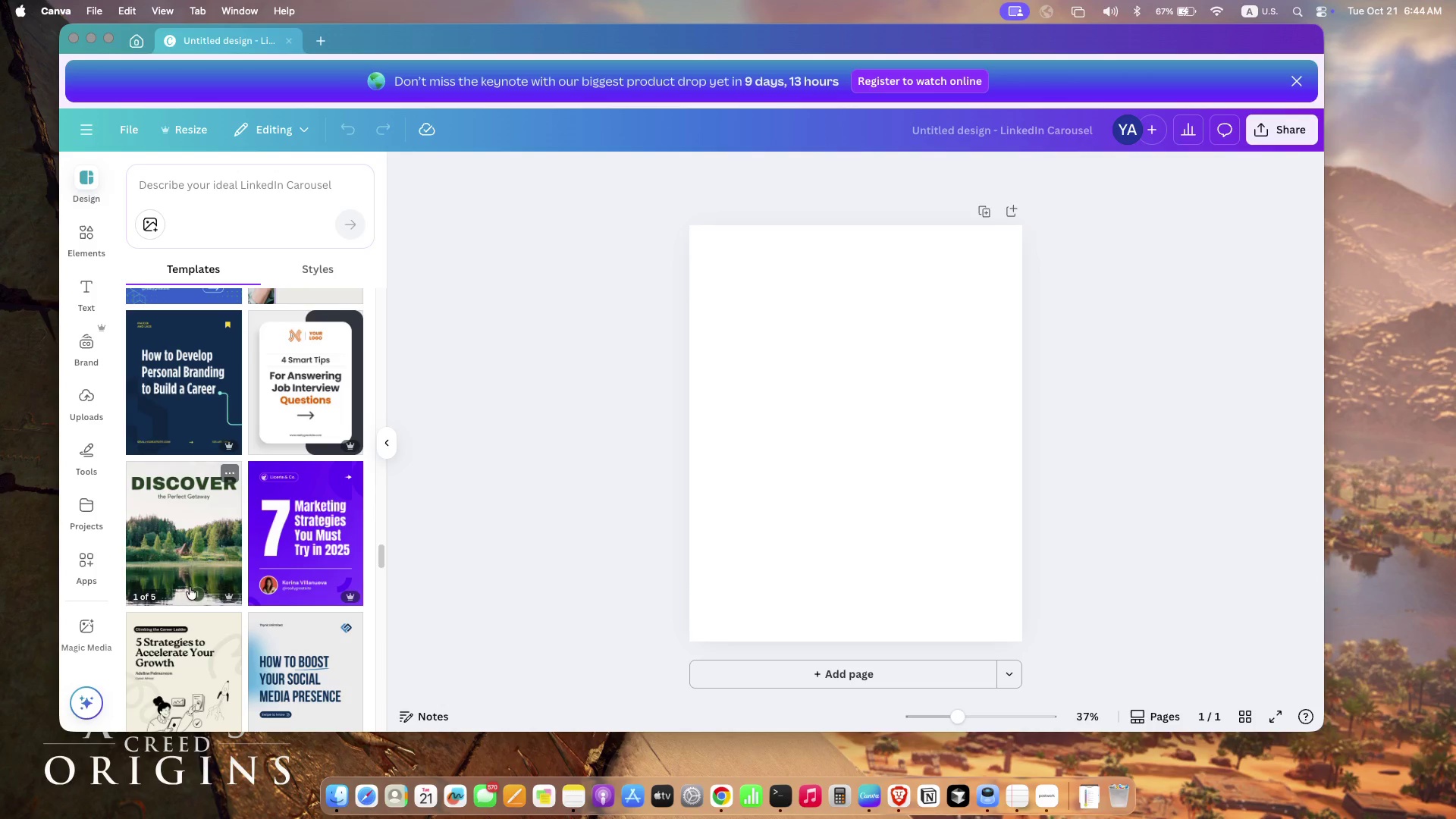 
left_click([184, 340])
 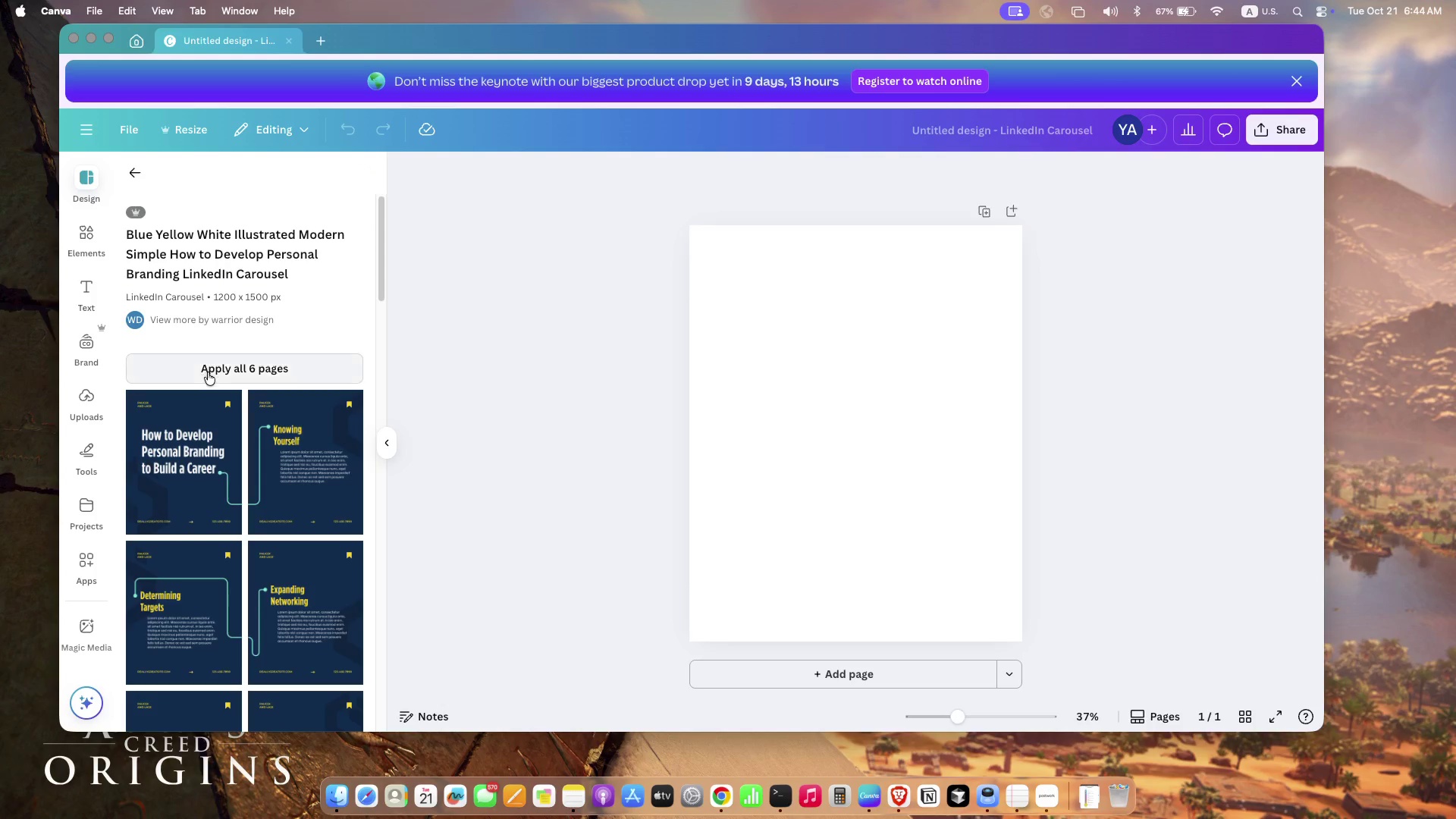 
left_click([208, 373])
 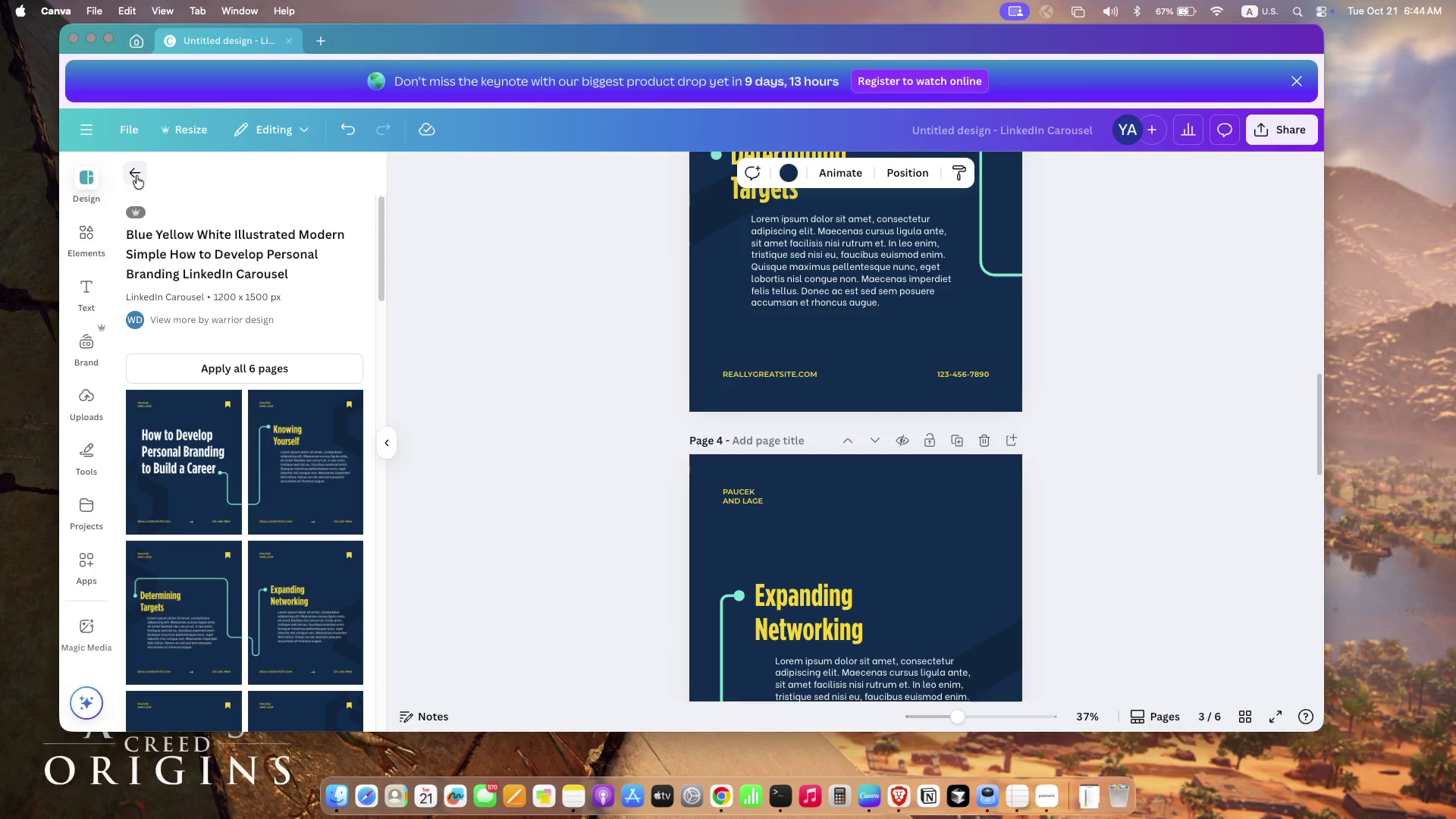 
left_click([136, 174])
 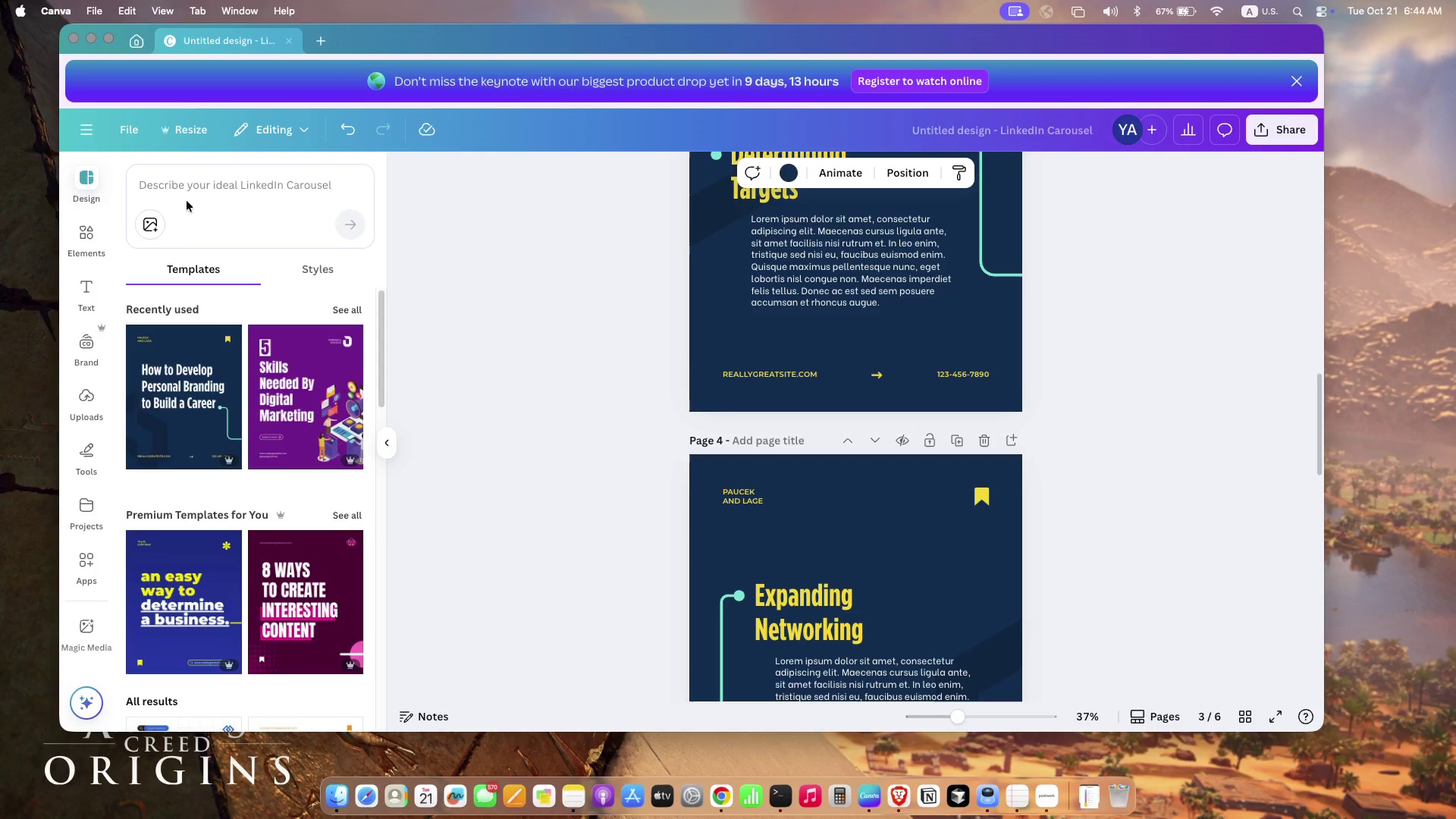 
left_click([187, 201])
 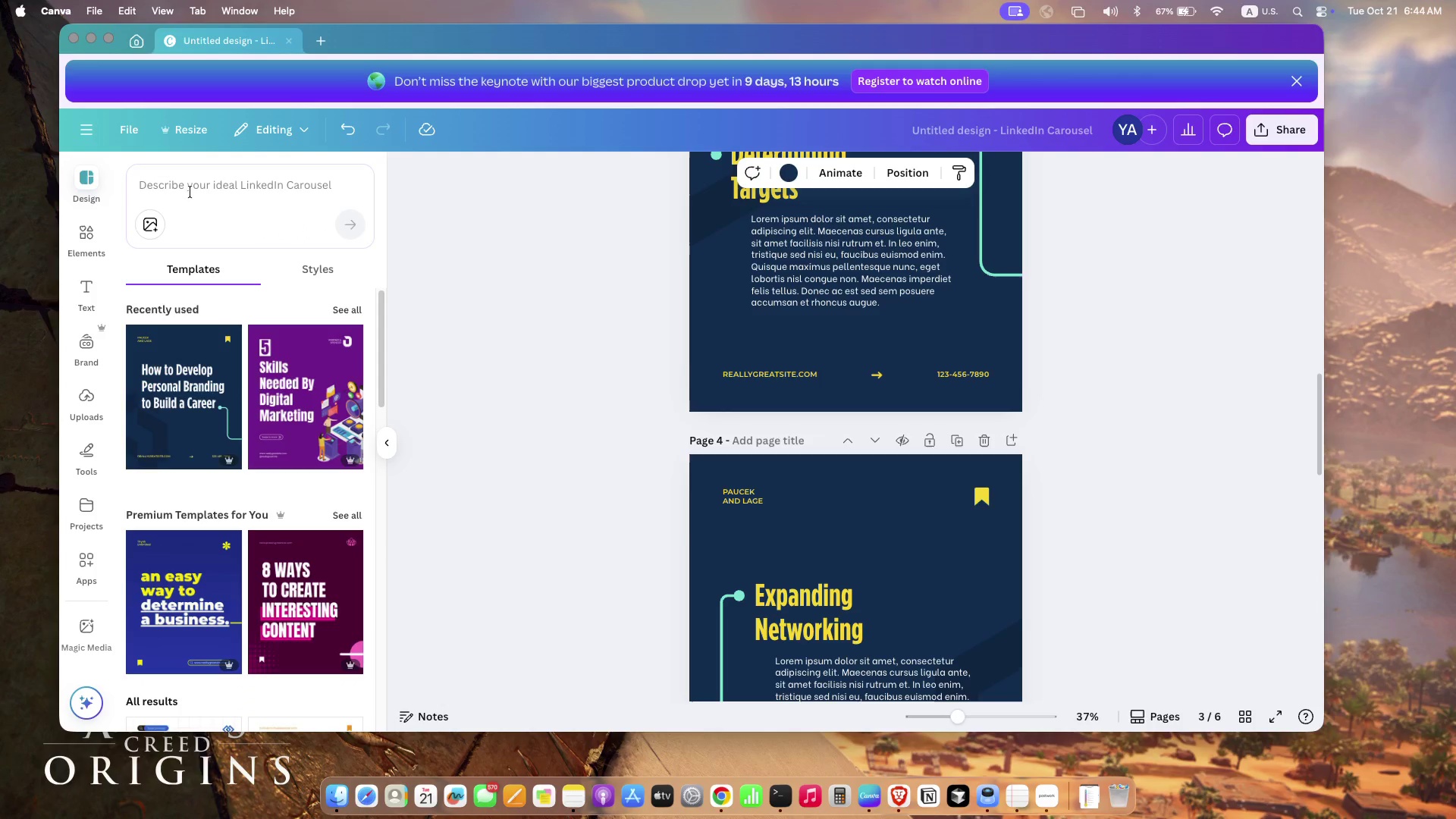 
left_click([190, 192])
 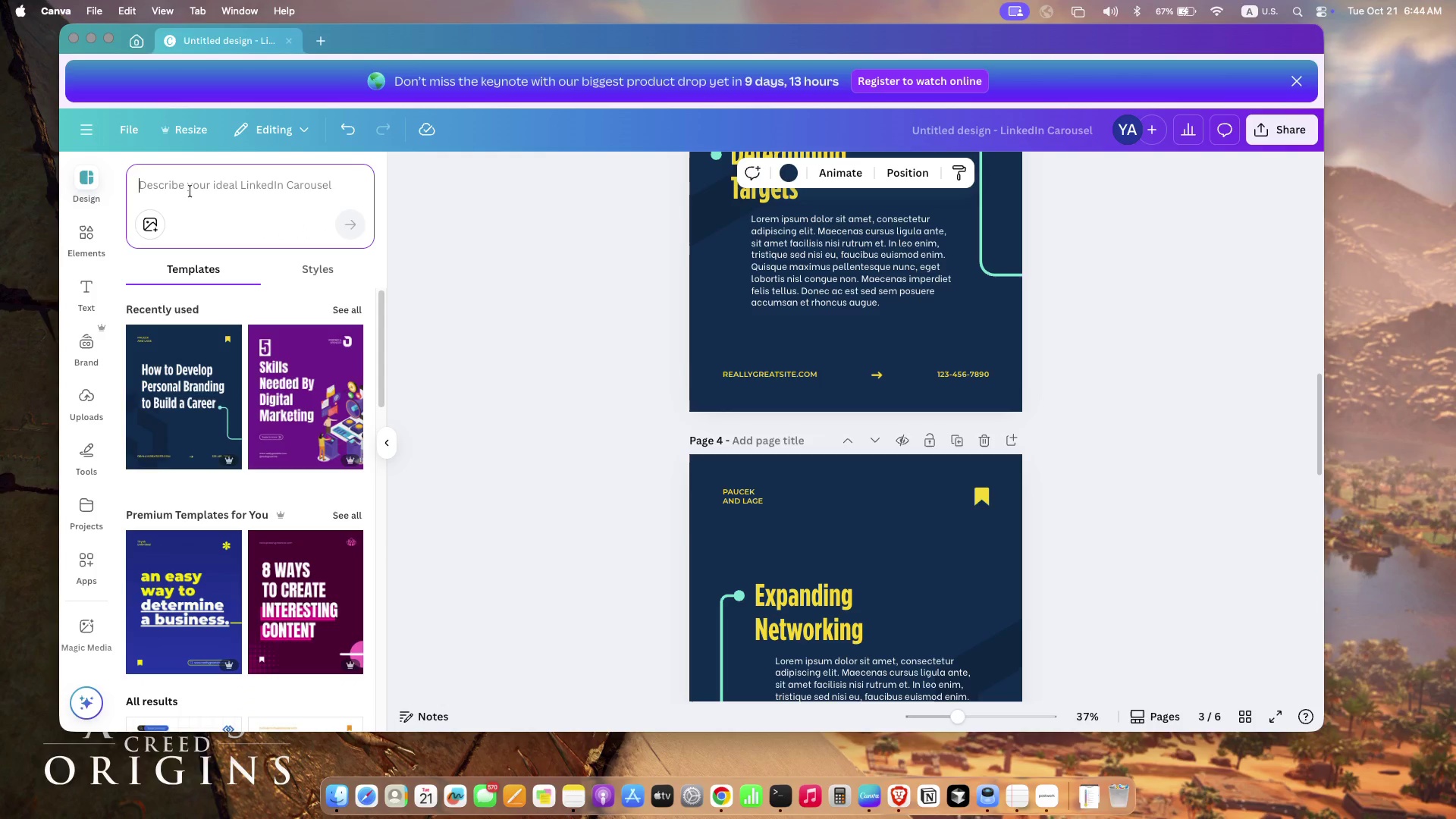 
type(abstract)
 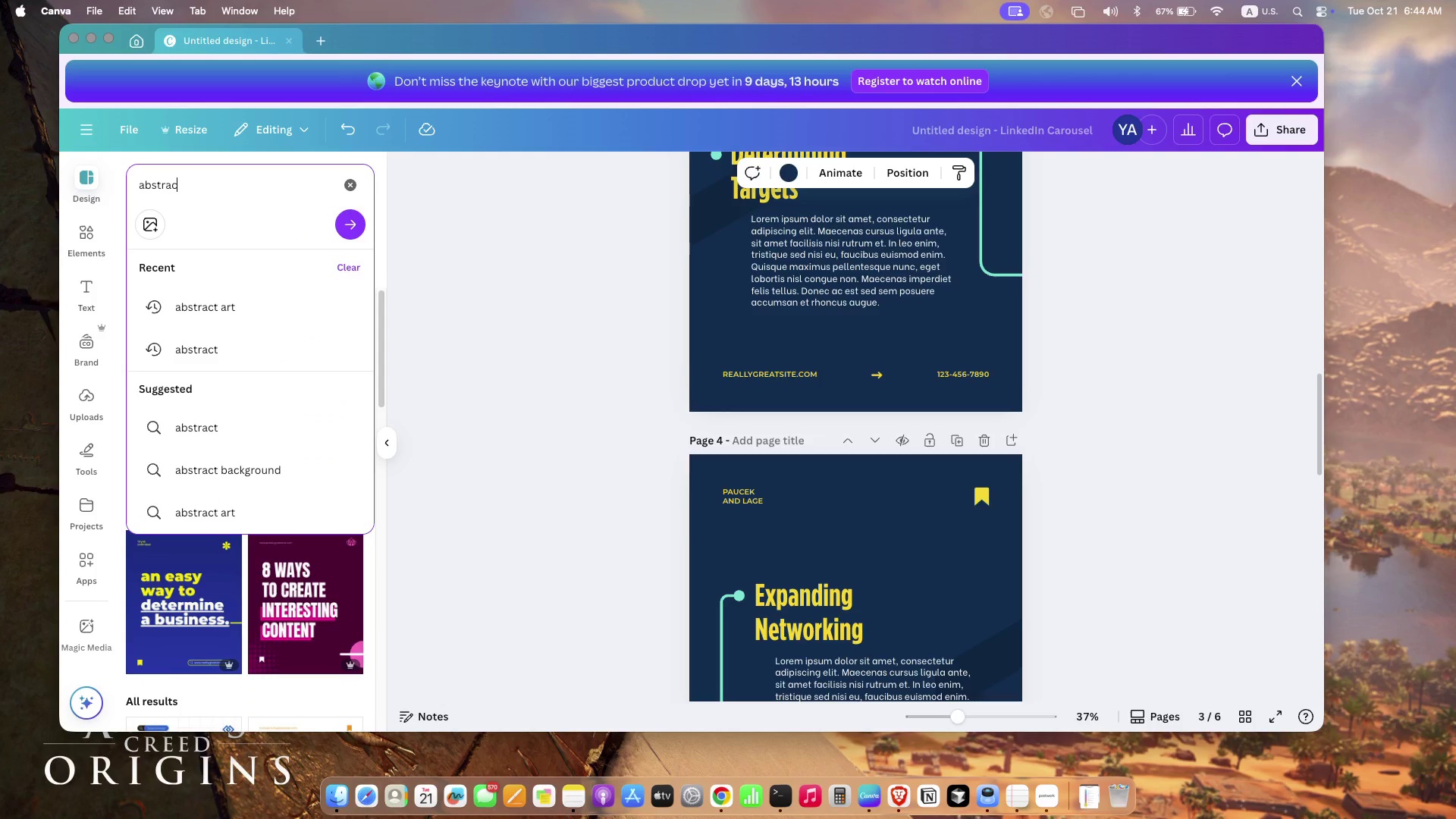 
key(Enter)
 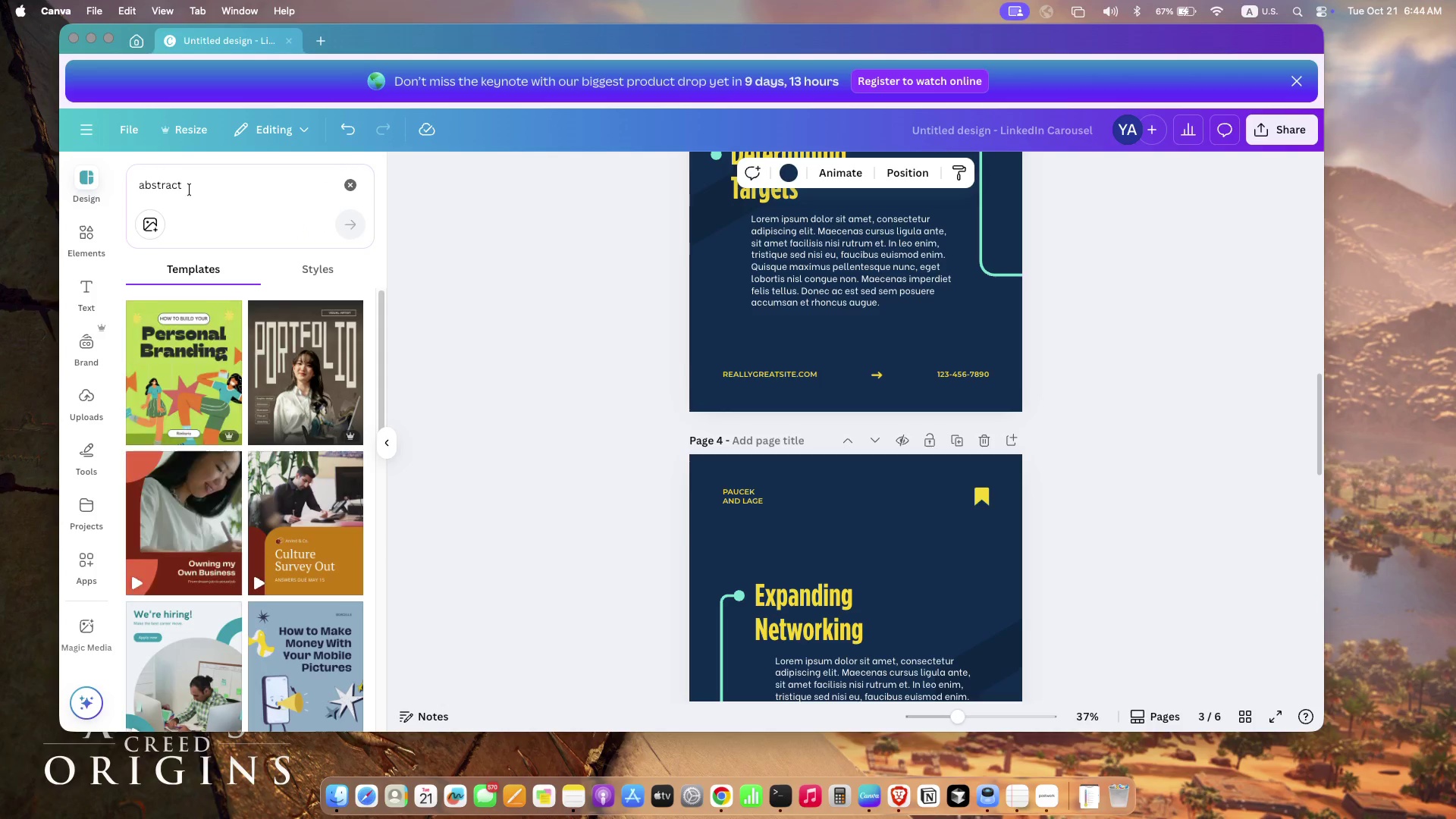 
scroll: coordinate [240, 535], scroll_direction: down, amount: 21.0
 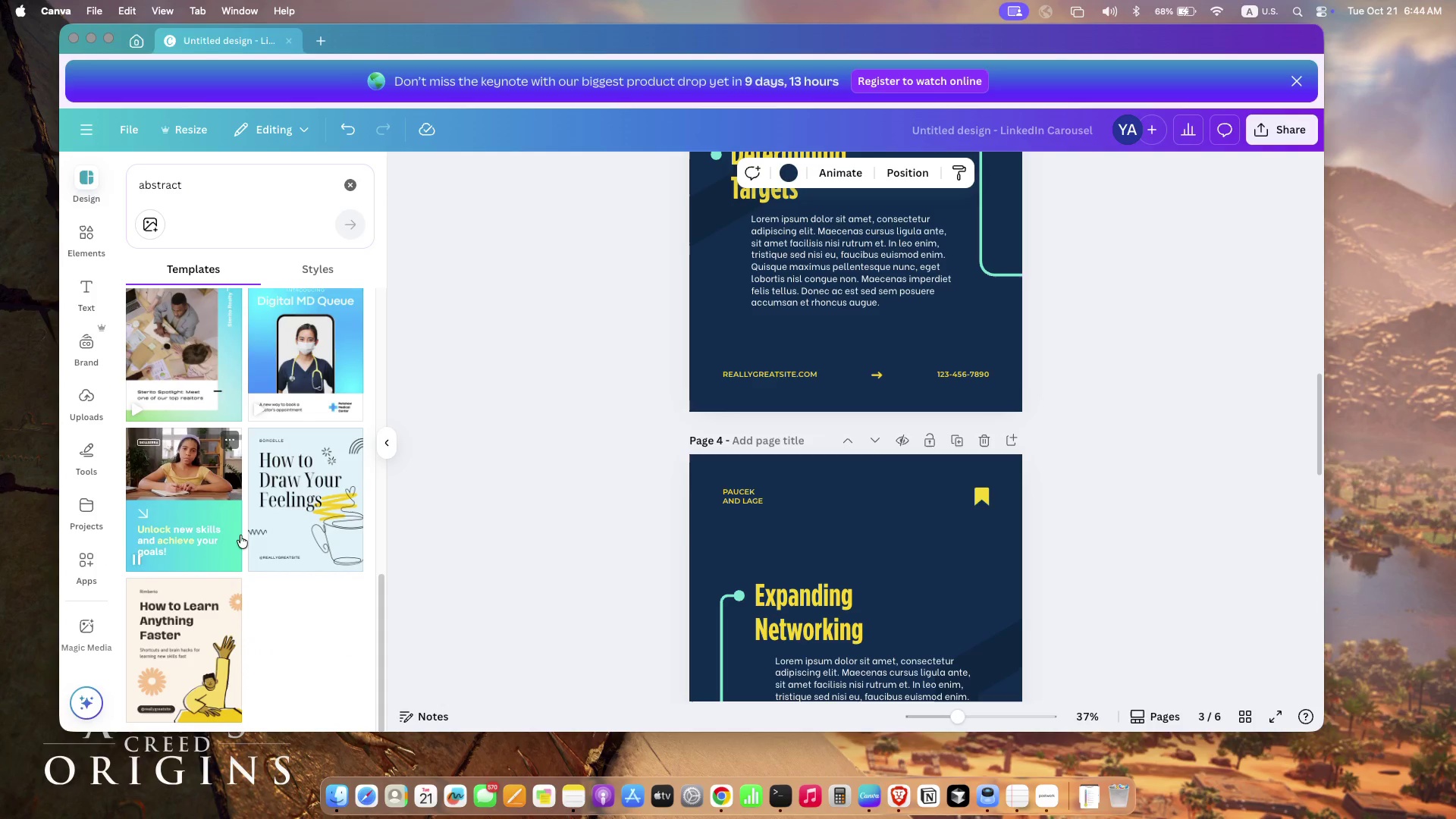 
scroll: coordinate [312, 645], scroll_direction: down, amount: 2.0
 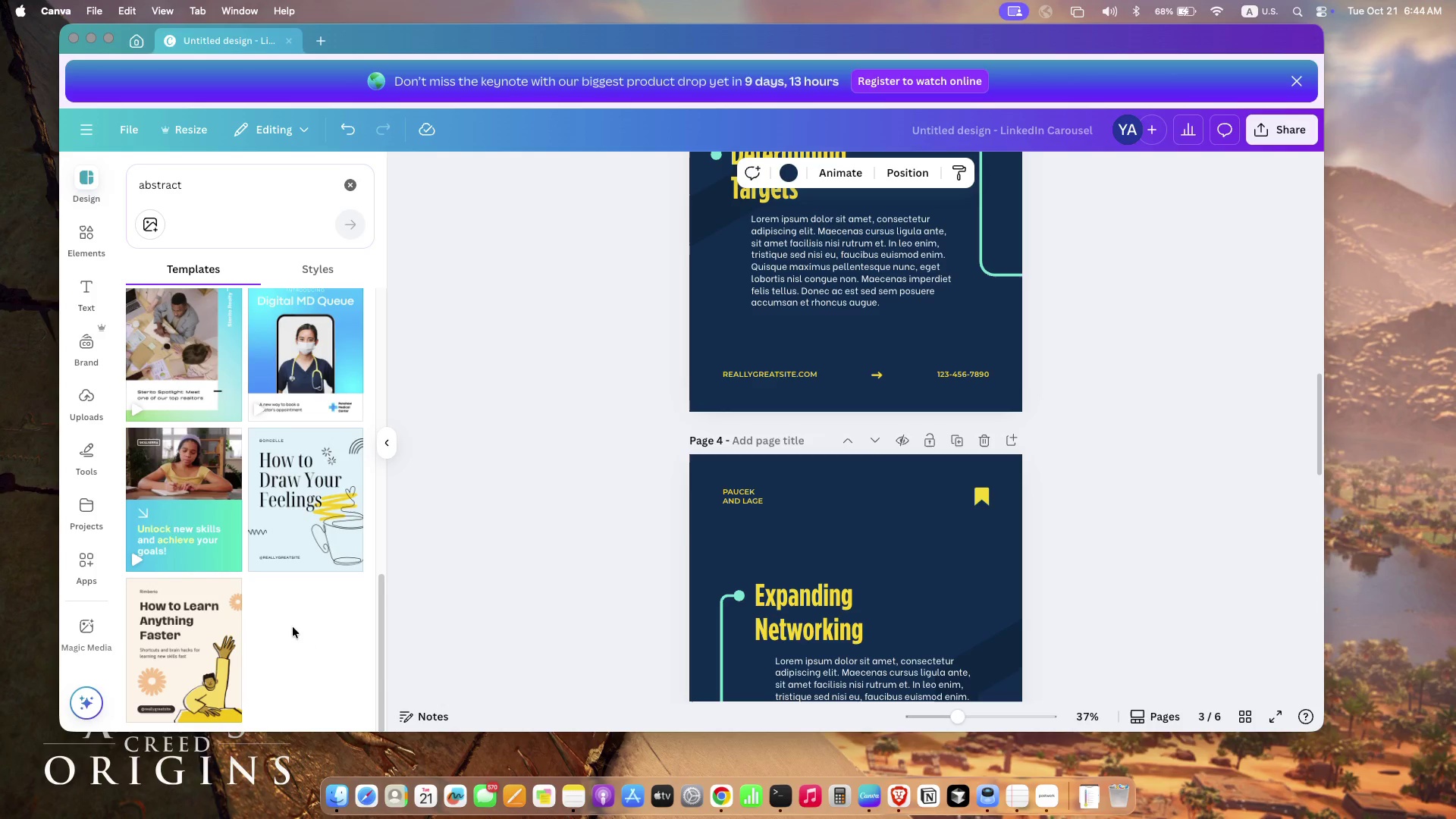 
mouse_move([288, 397])
 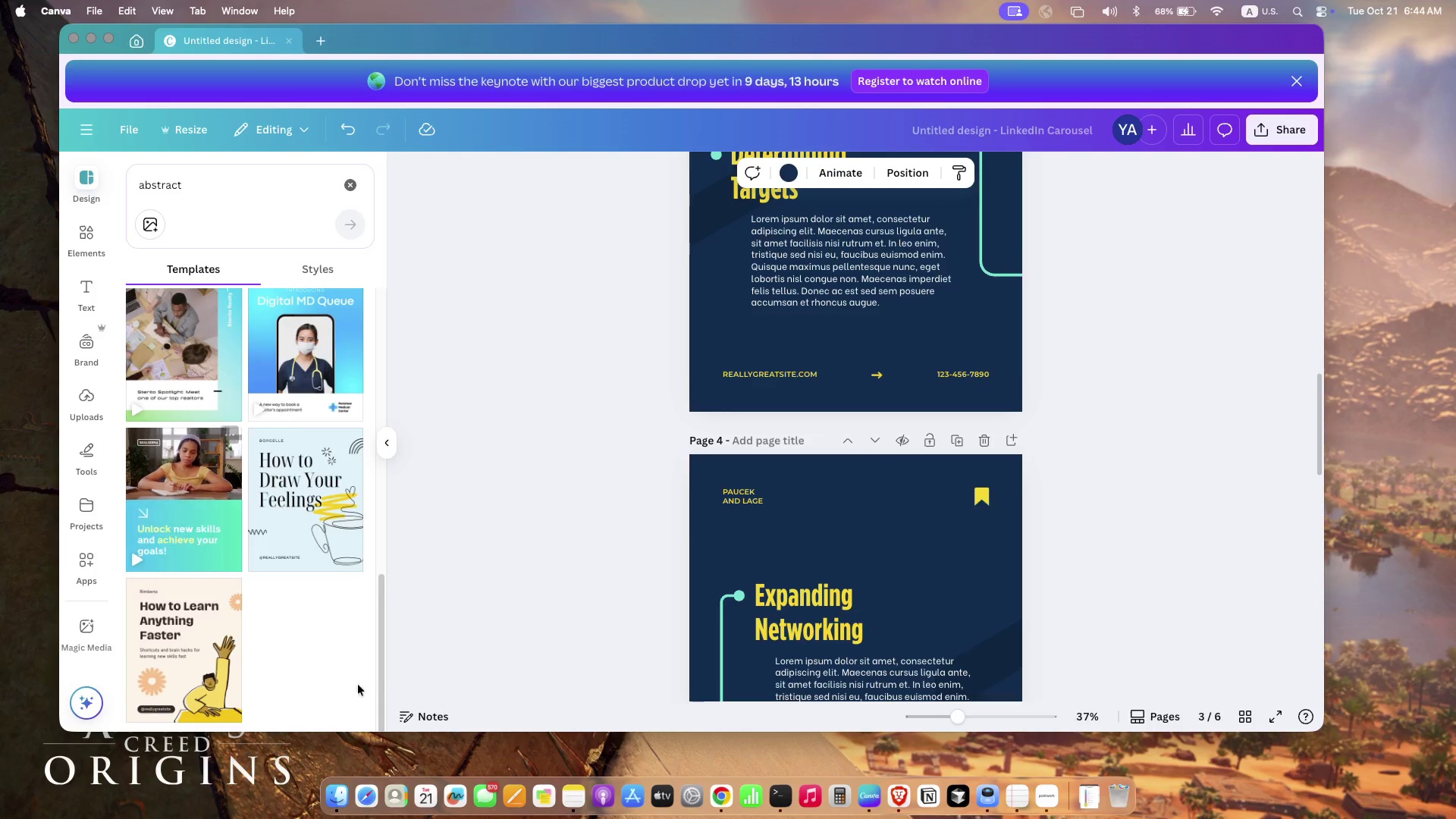 
scroll: coordinate [557, 452], scroll_direction: up, amount: 94.0
 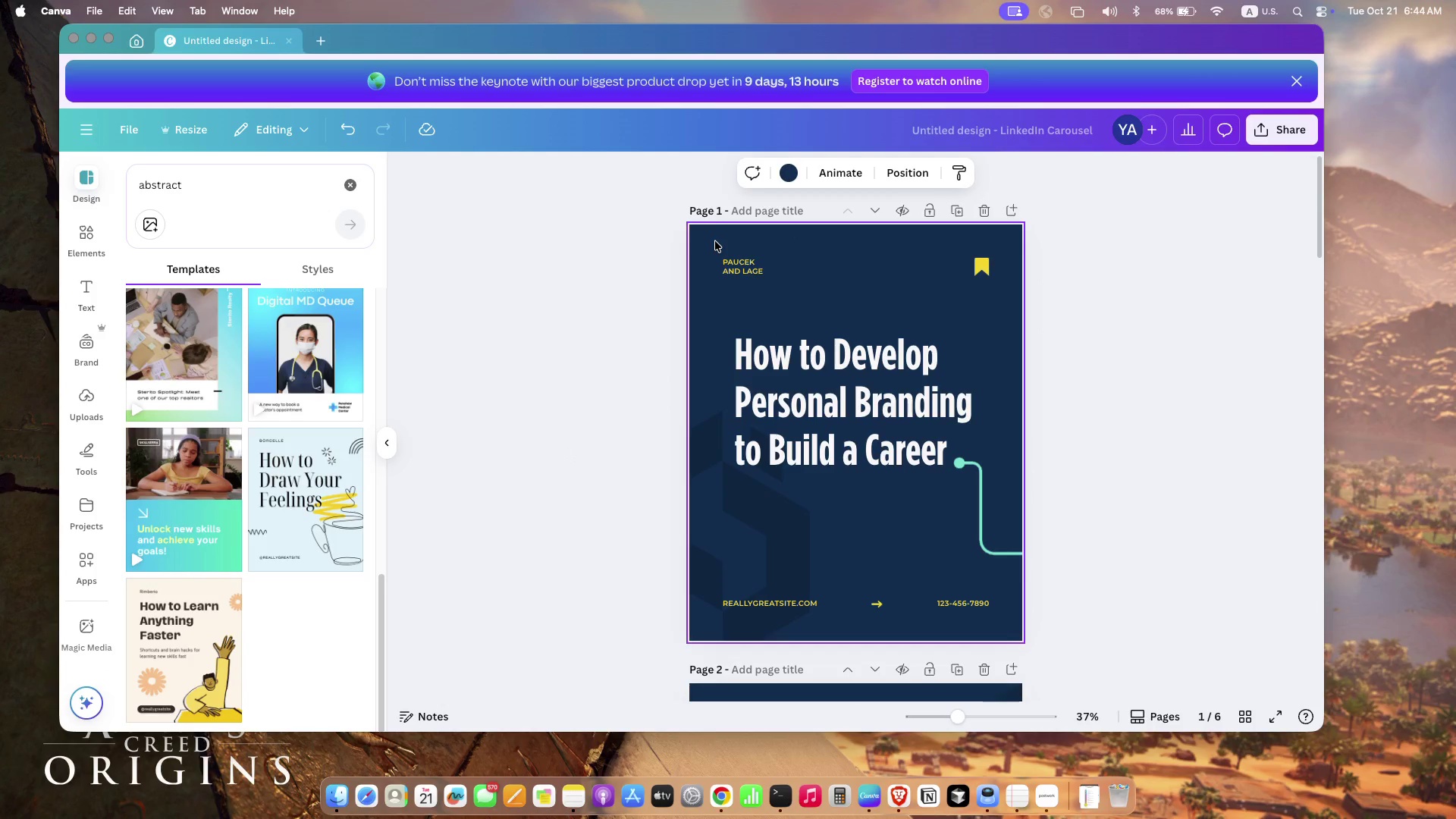 
left_click([968, 273])
 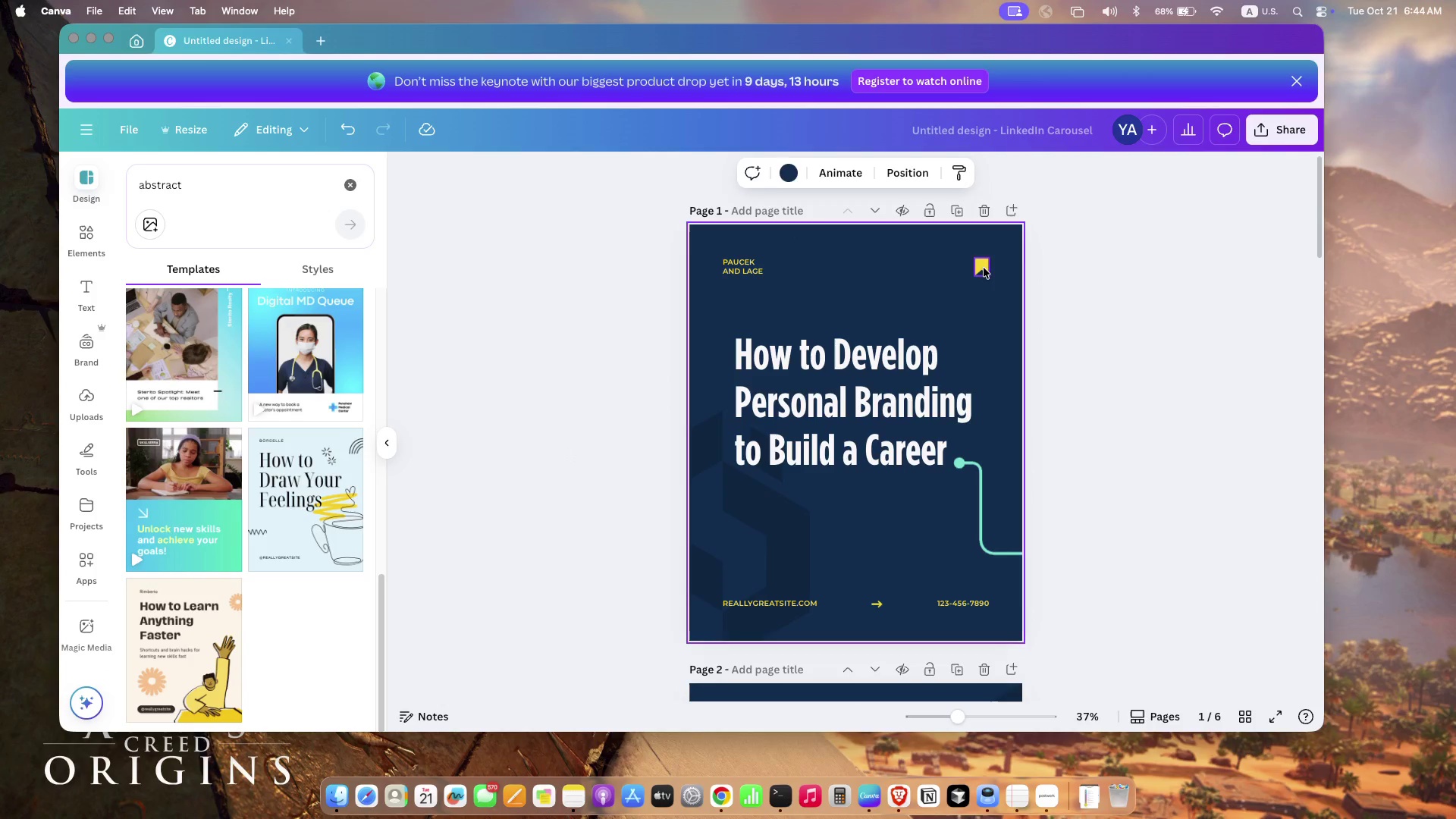 
left_click([984, 268])
 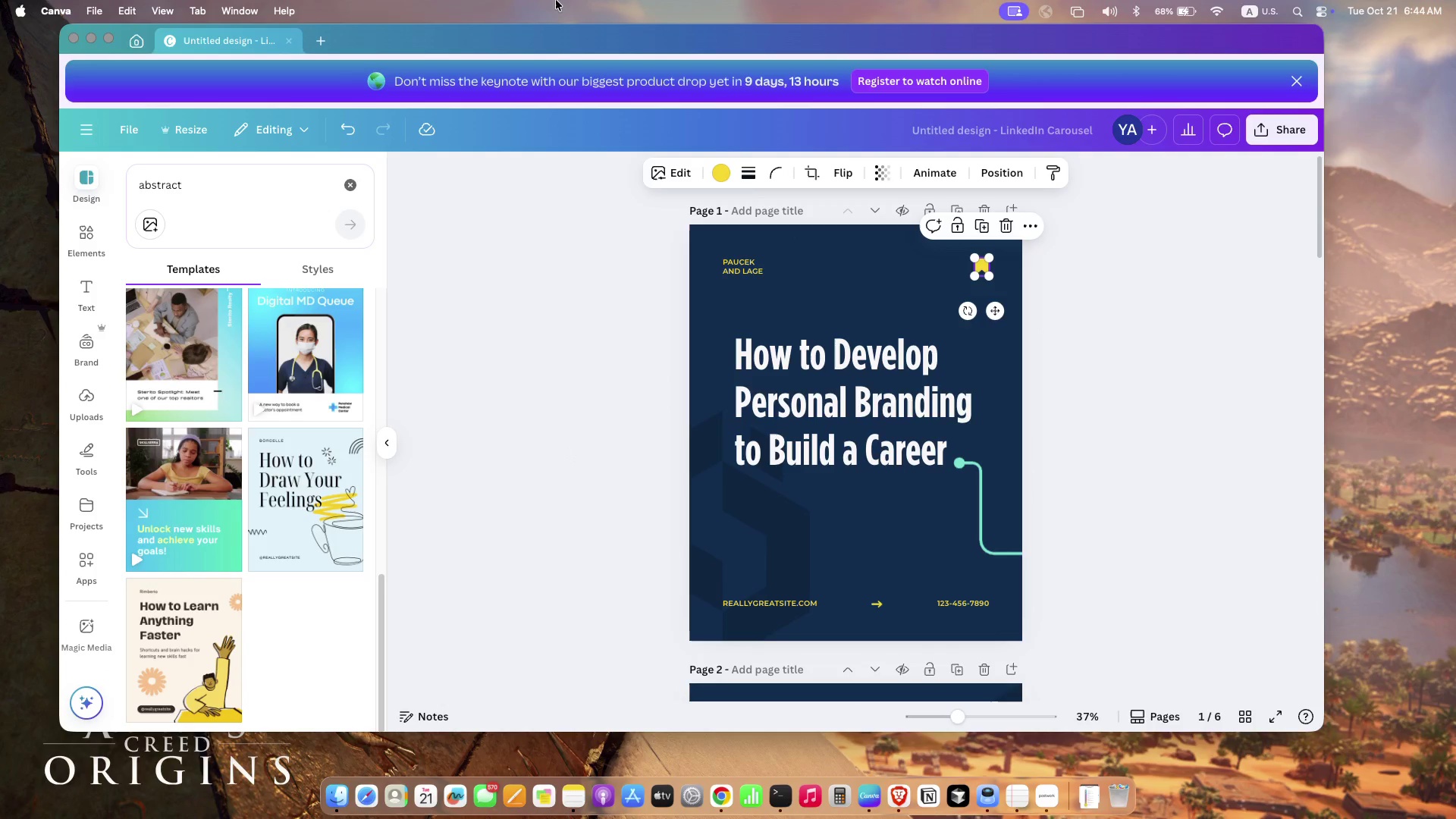 
key(Backspace)
 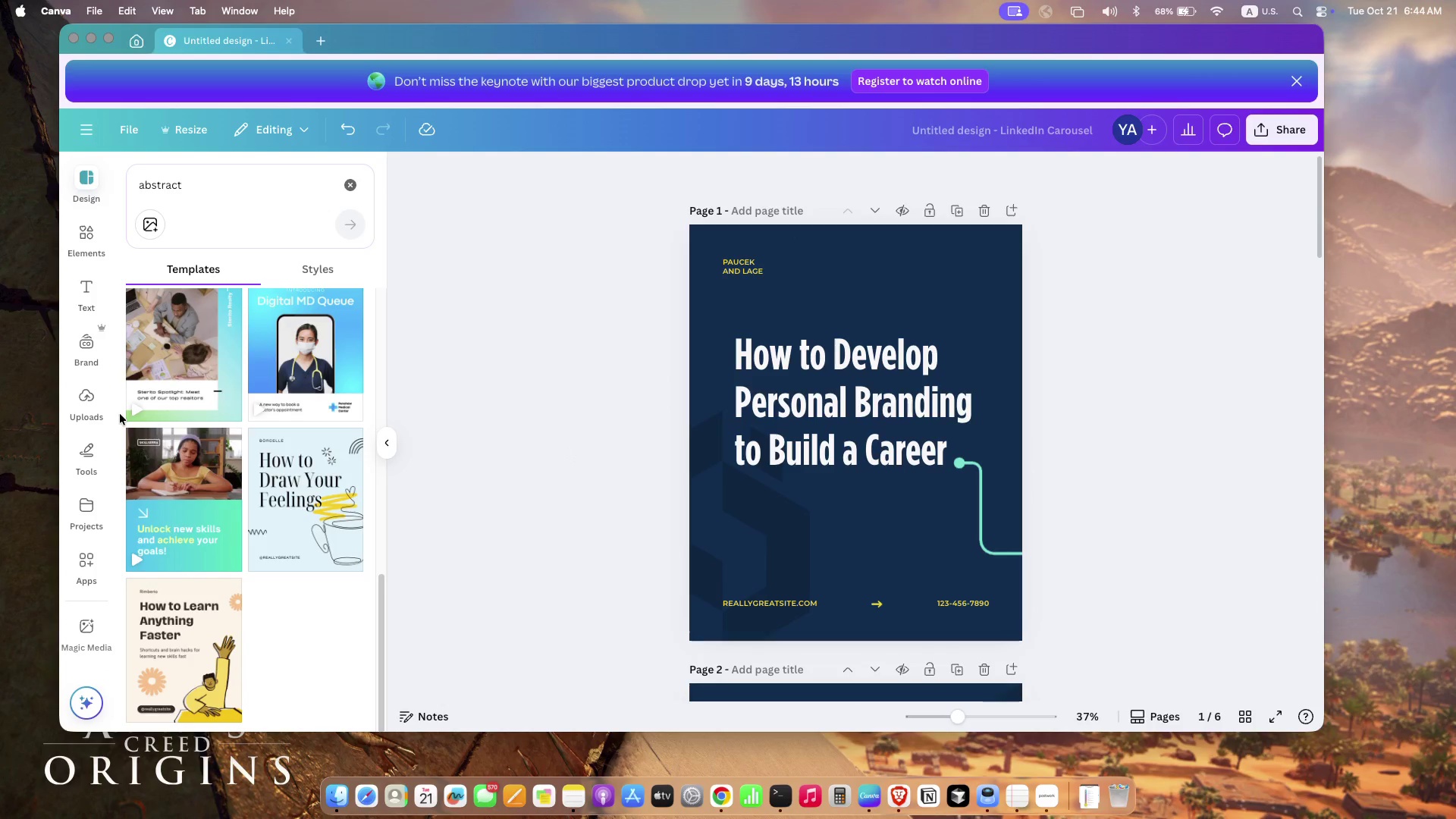 
left_click([85, 395])
 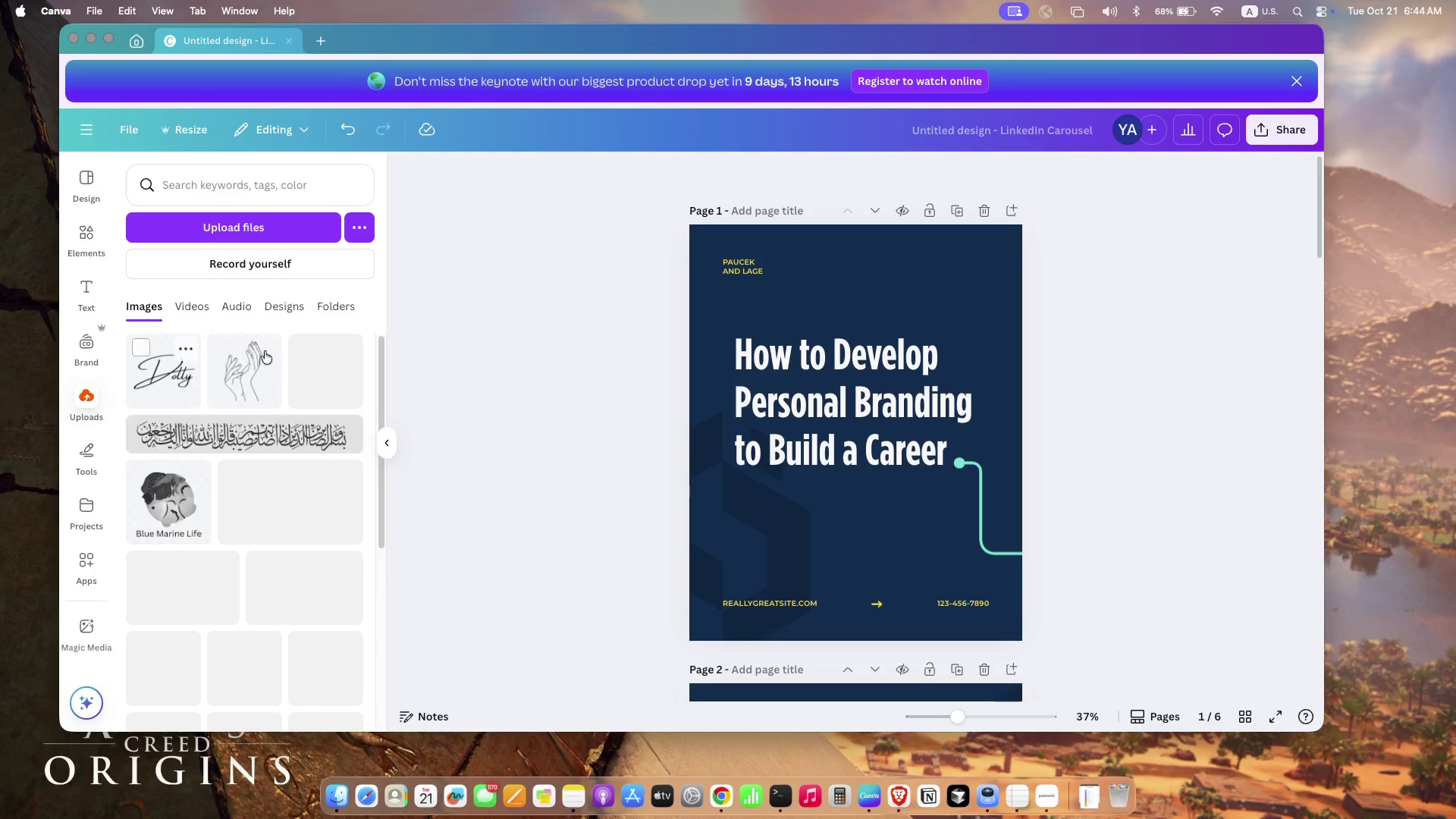 
scroll: coordinate [222, 532], scroll_direction: up, amount: 1.0
 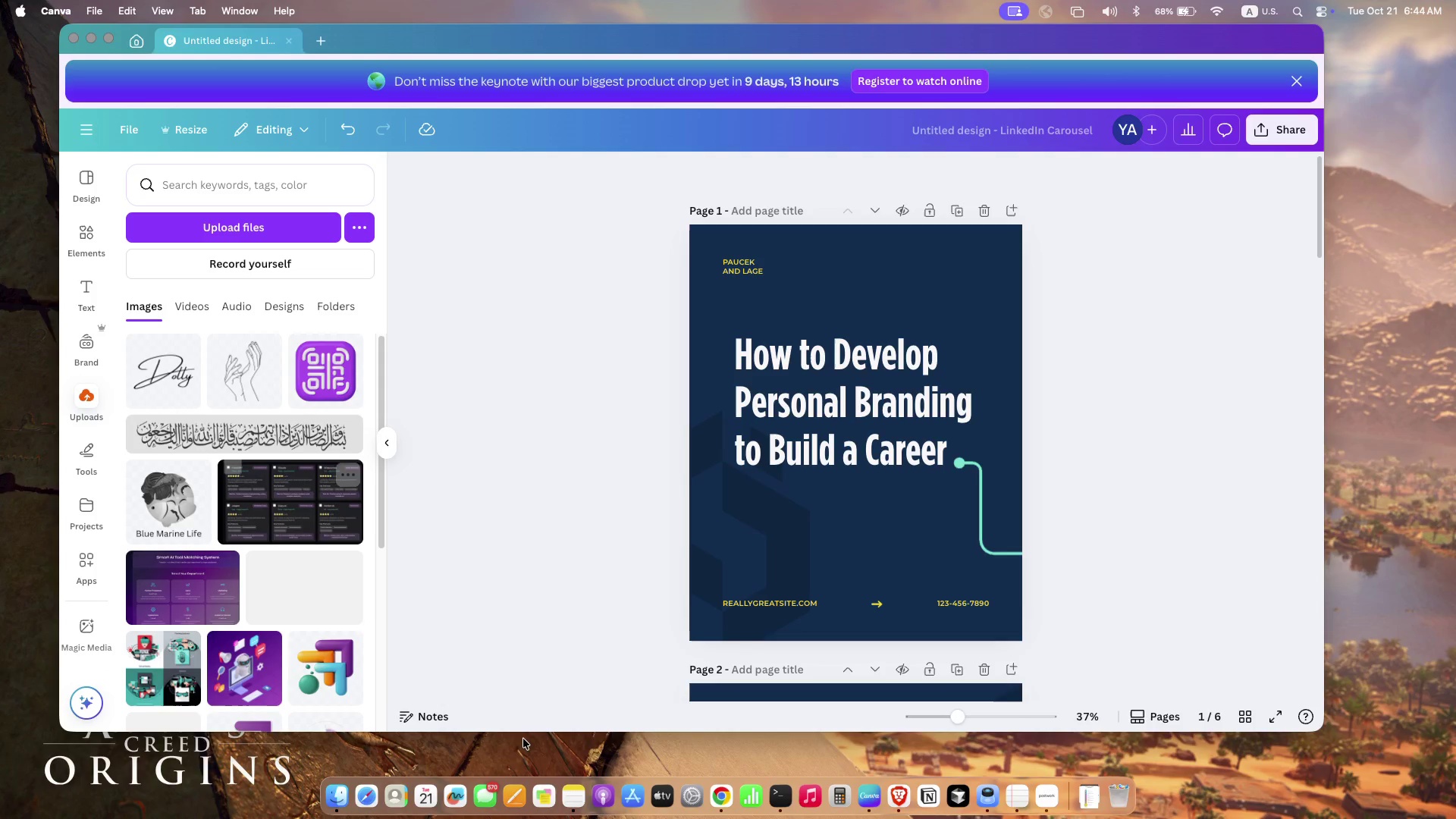 
left_click([312, 647])
 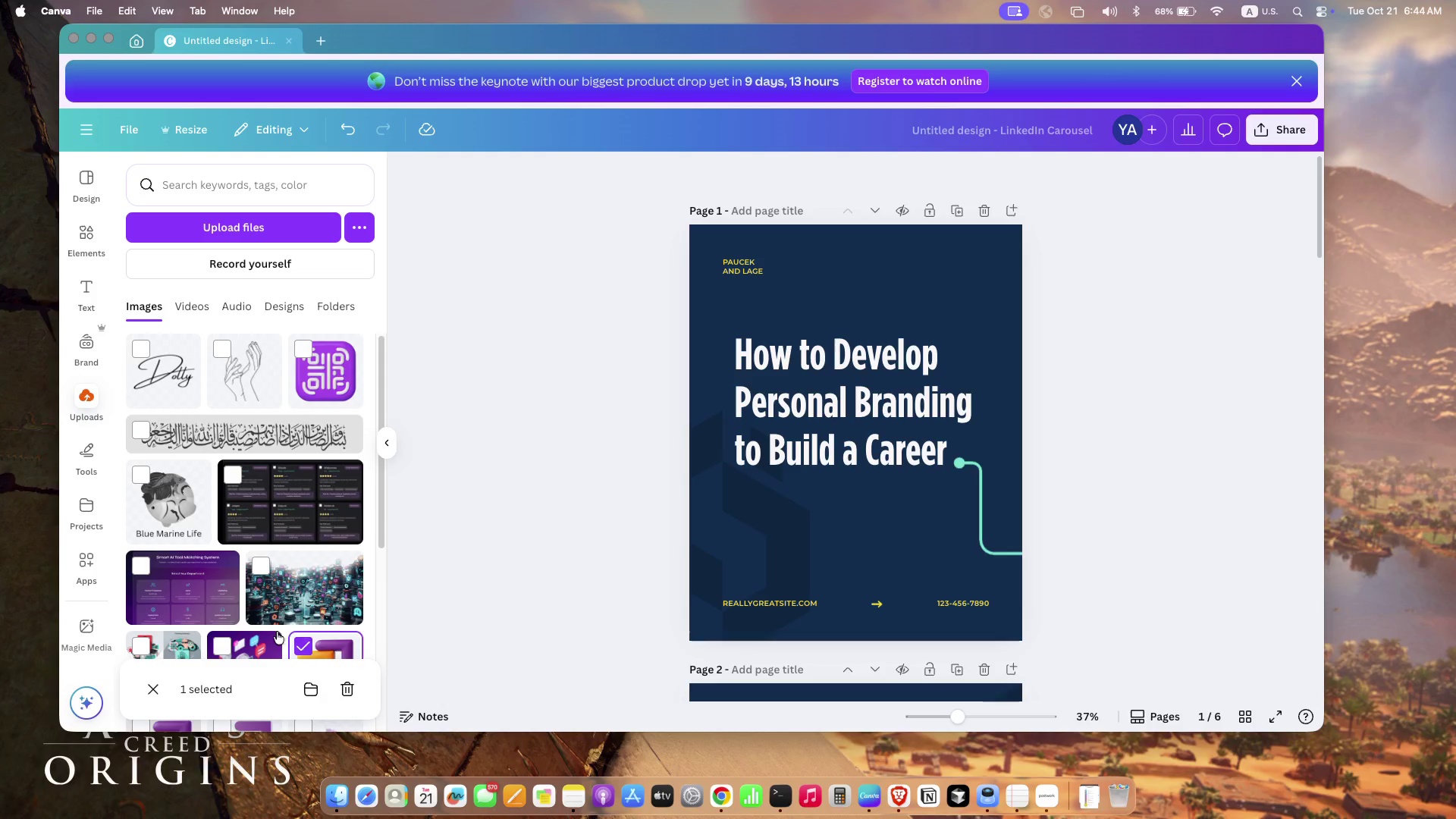 
left_click([303, 637])
 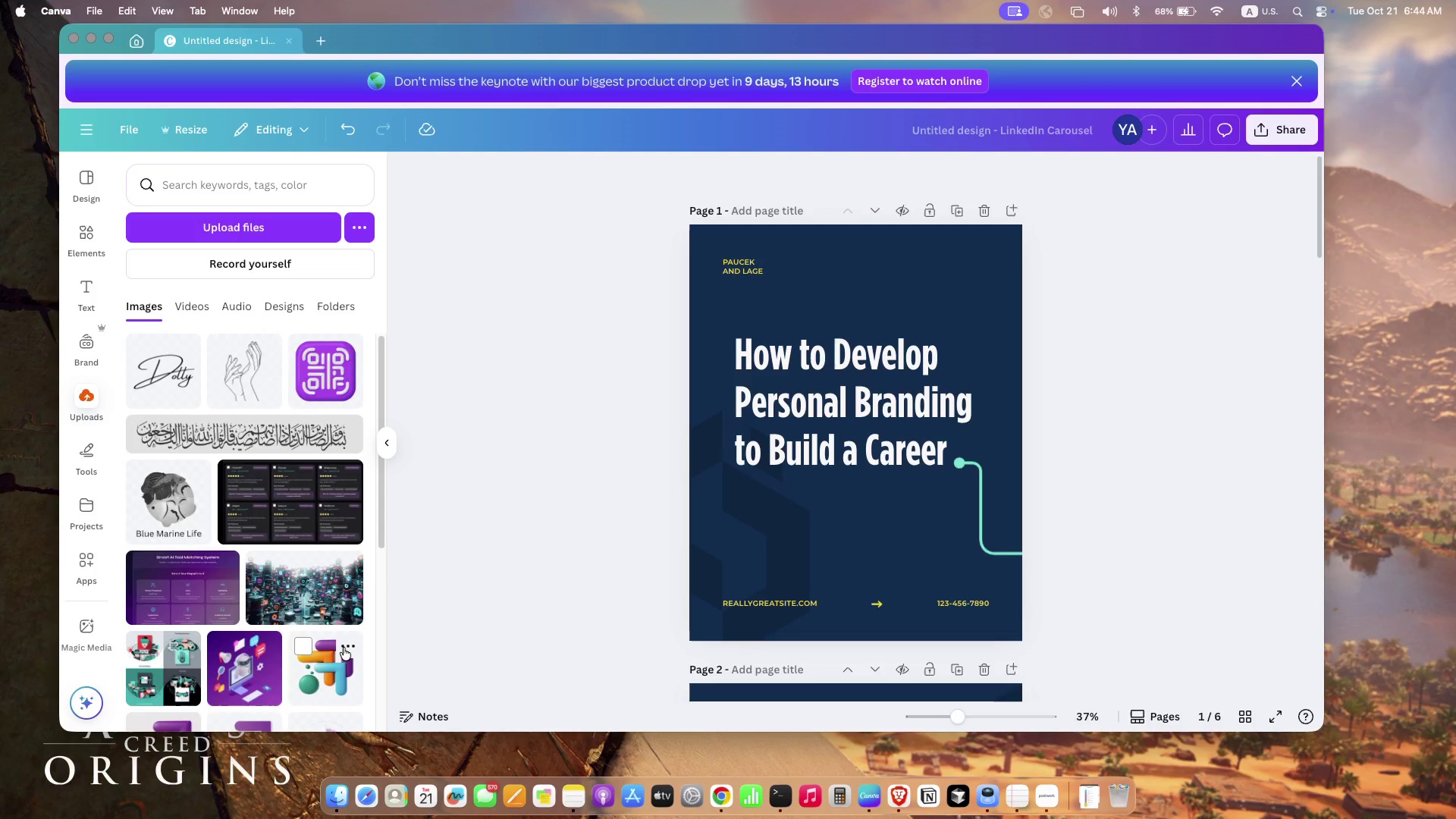 
left_click([344, 648])
 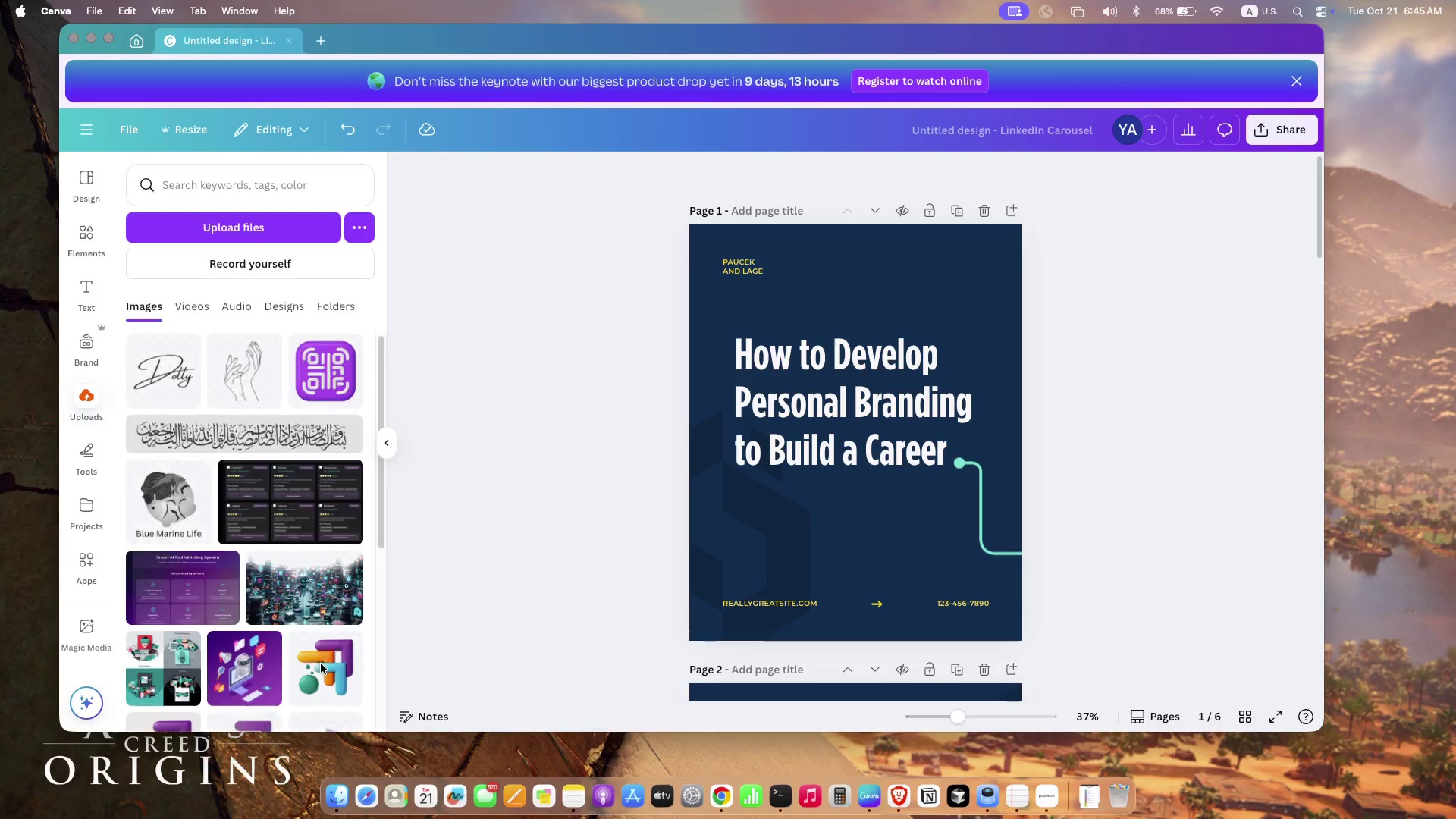 
left_click([324, 666])
 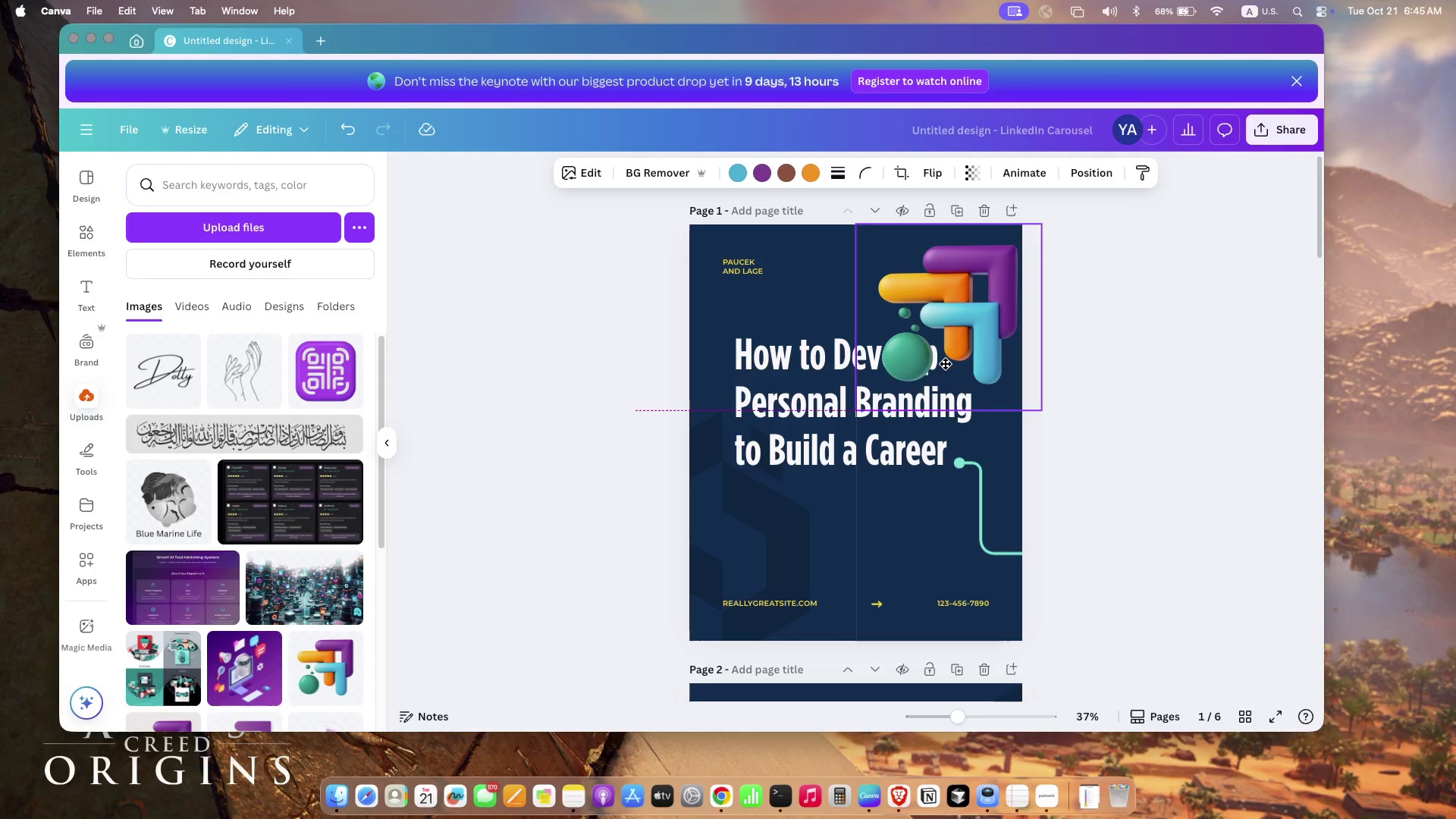 
left_click_drag(start_coordinate=[852, 480], to_coordinate=[912, 360])
 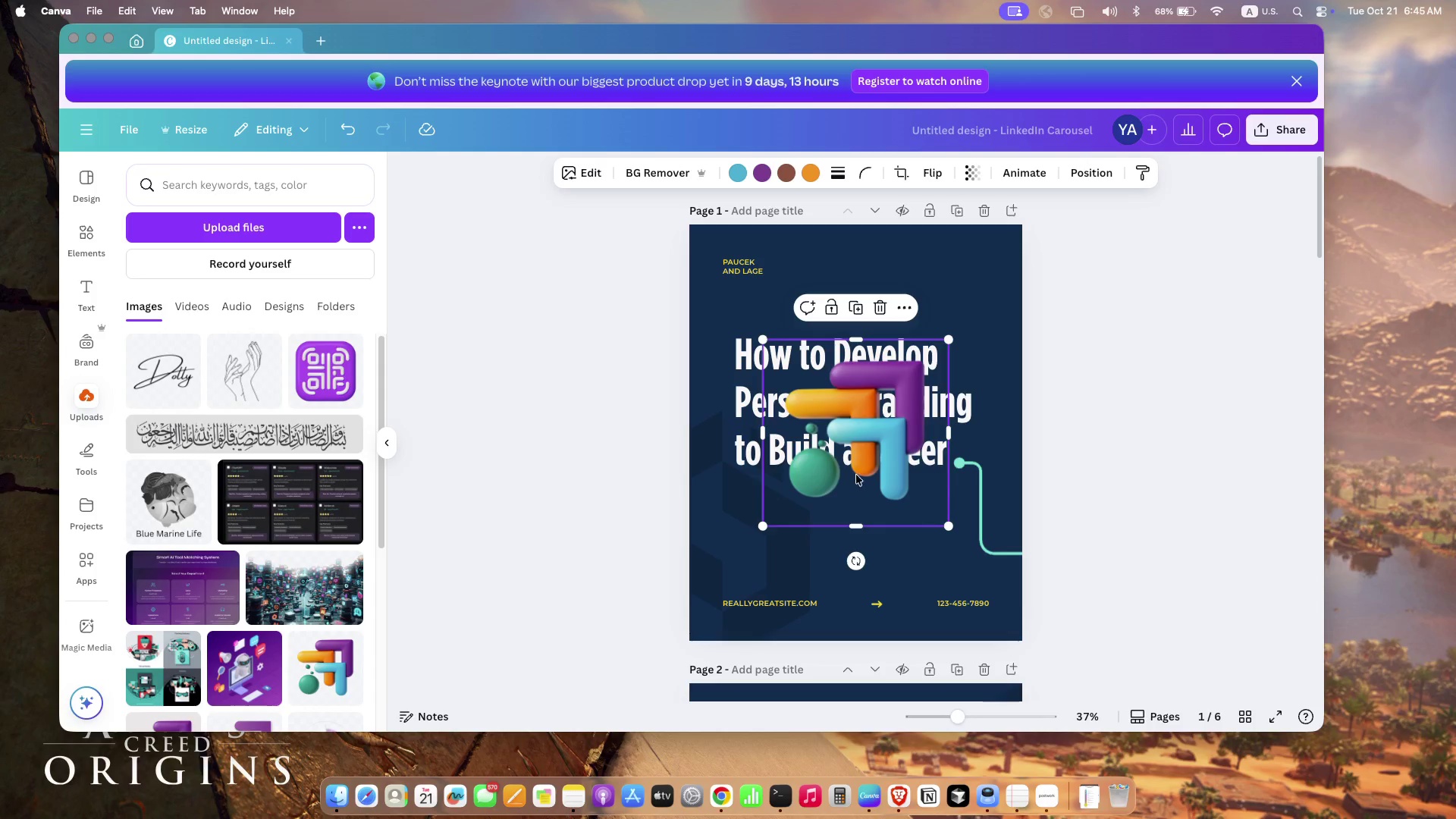 
left_click_drag(start_coordinate=[823, 410], to_coordinate=[927, 300])
 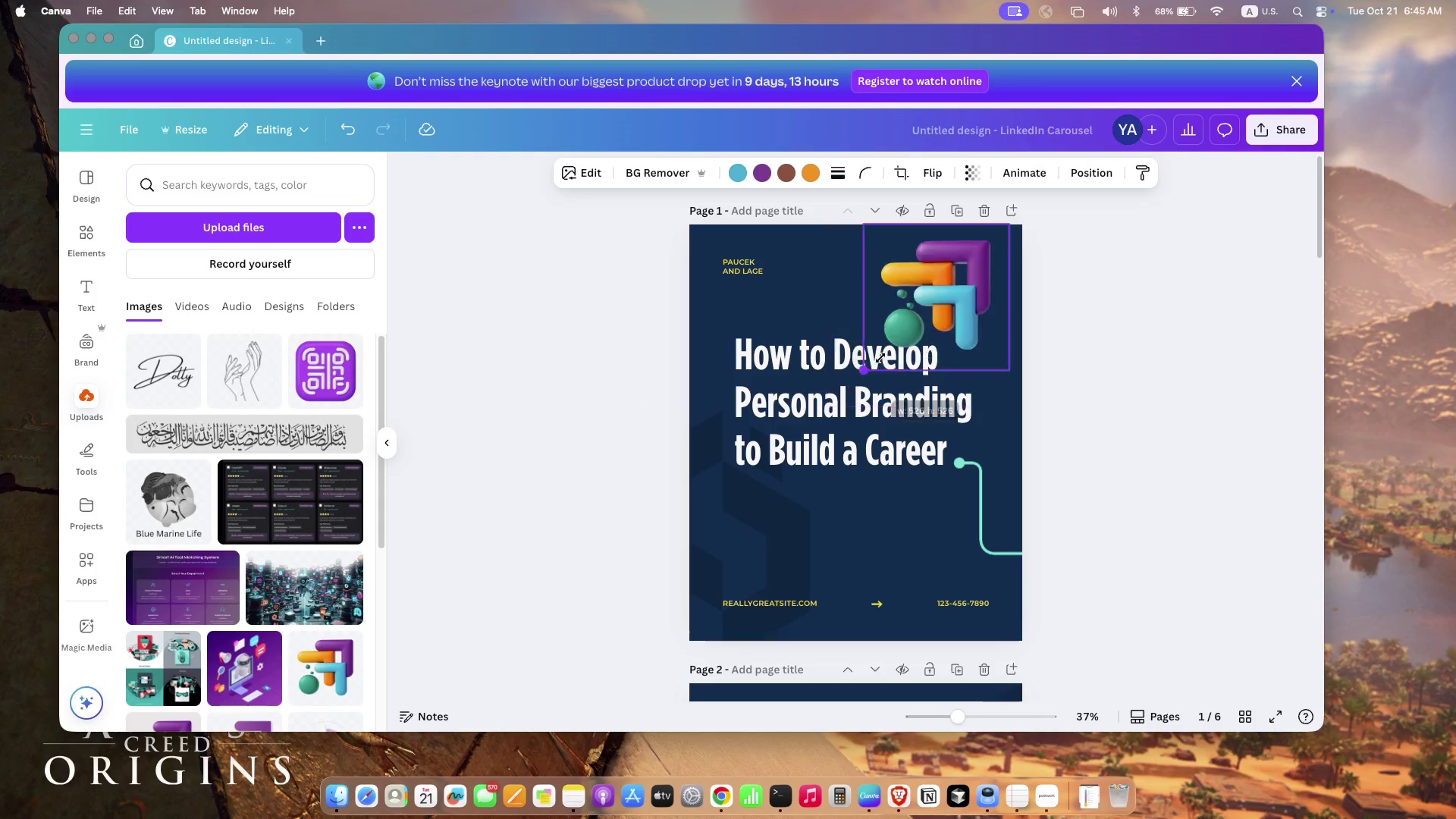 
left_click_drag(start_coordinate=[960, 257], to_coordinate=[974, 263])
 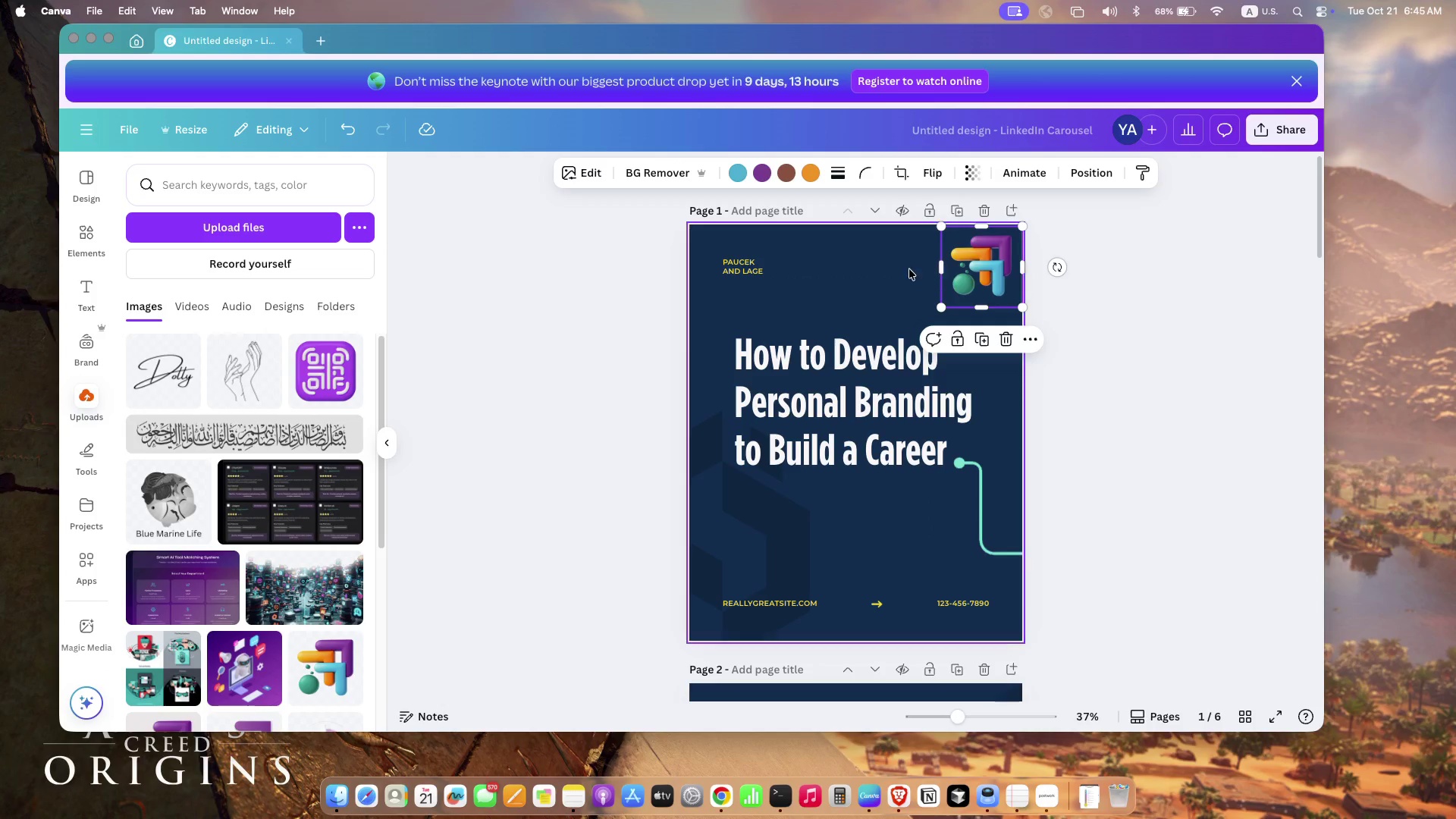 
left_click([745, 270])
 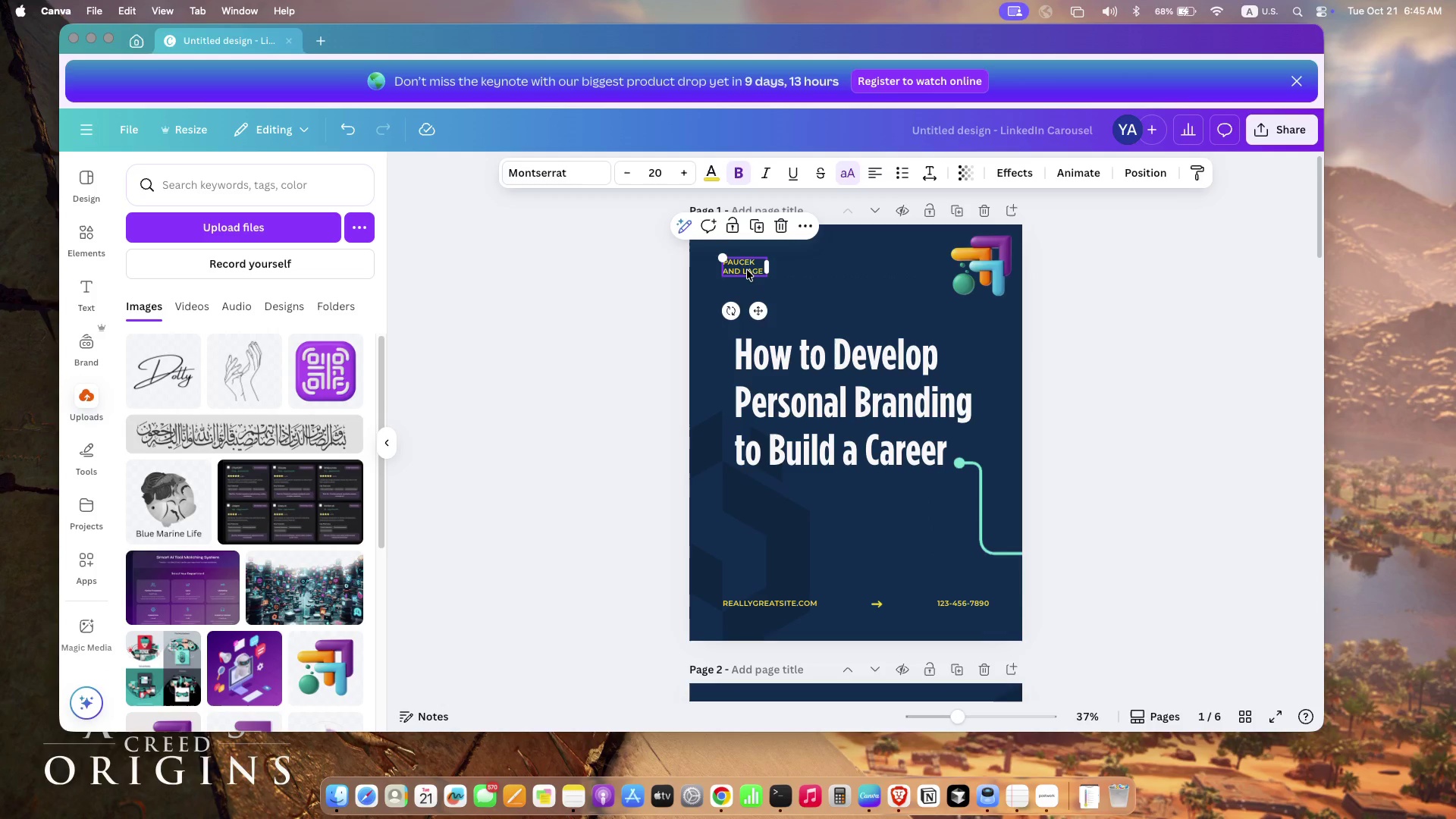 
double_click([747, 270])
 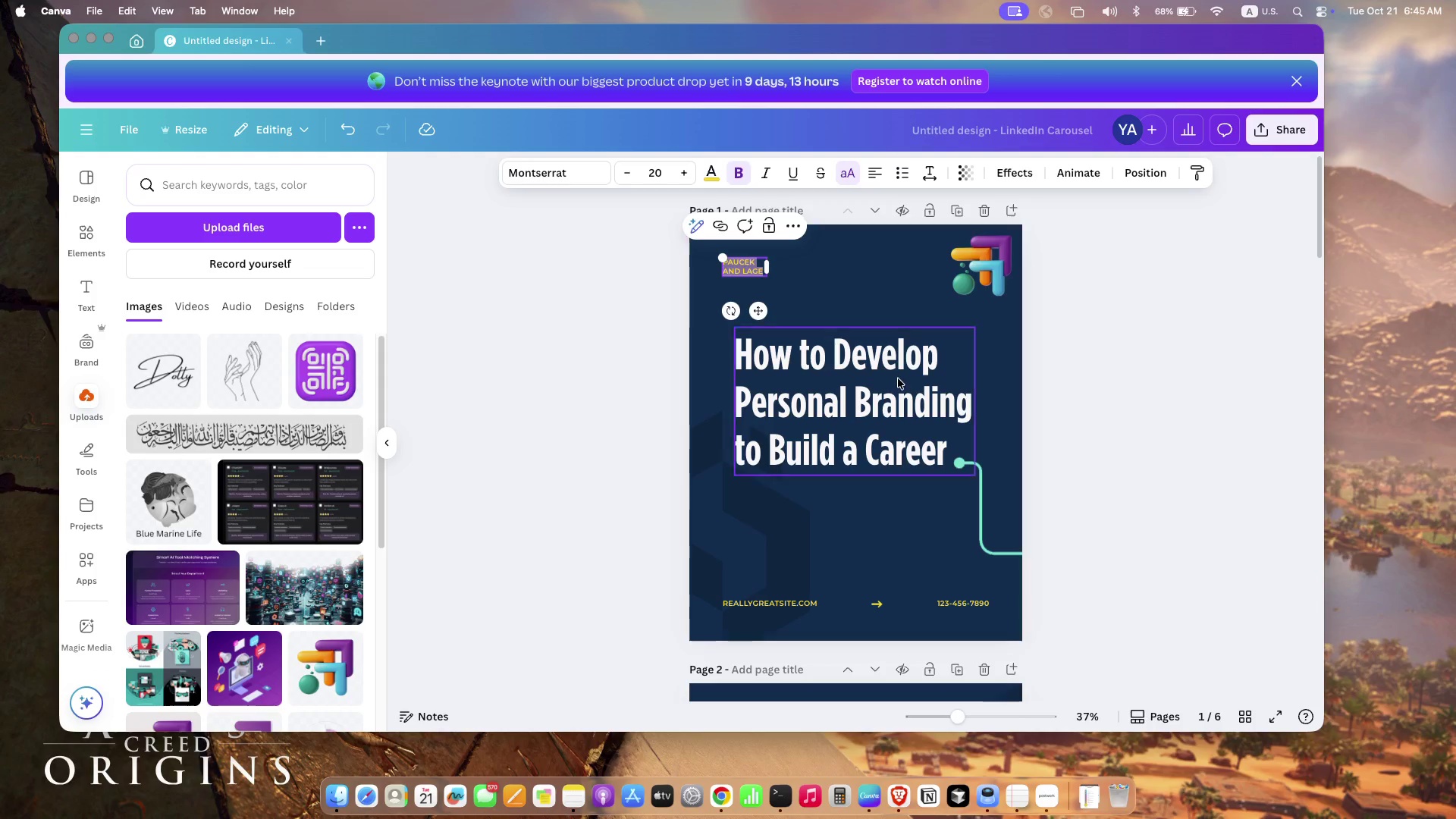 
wait(8.3)
 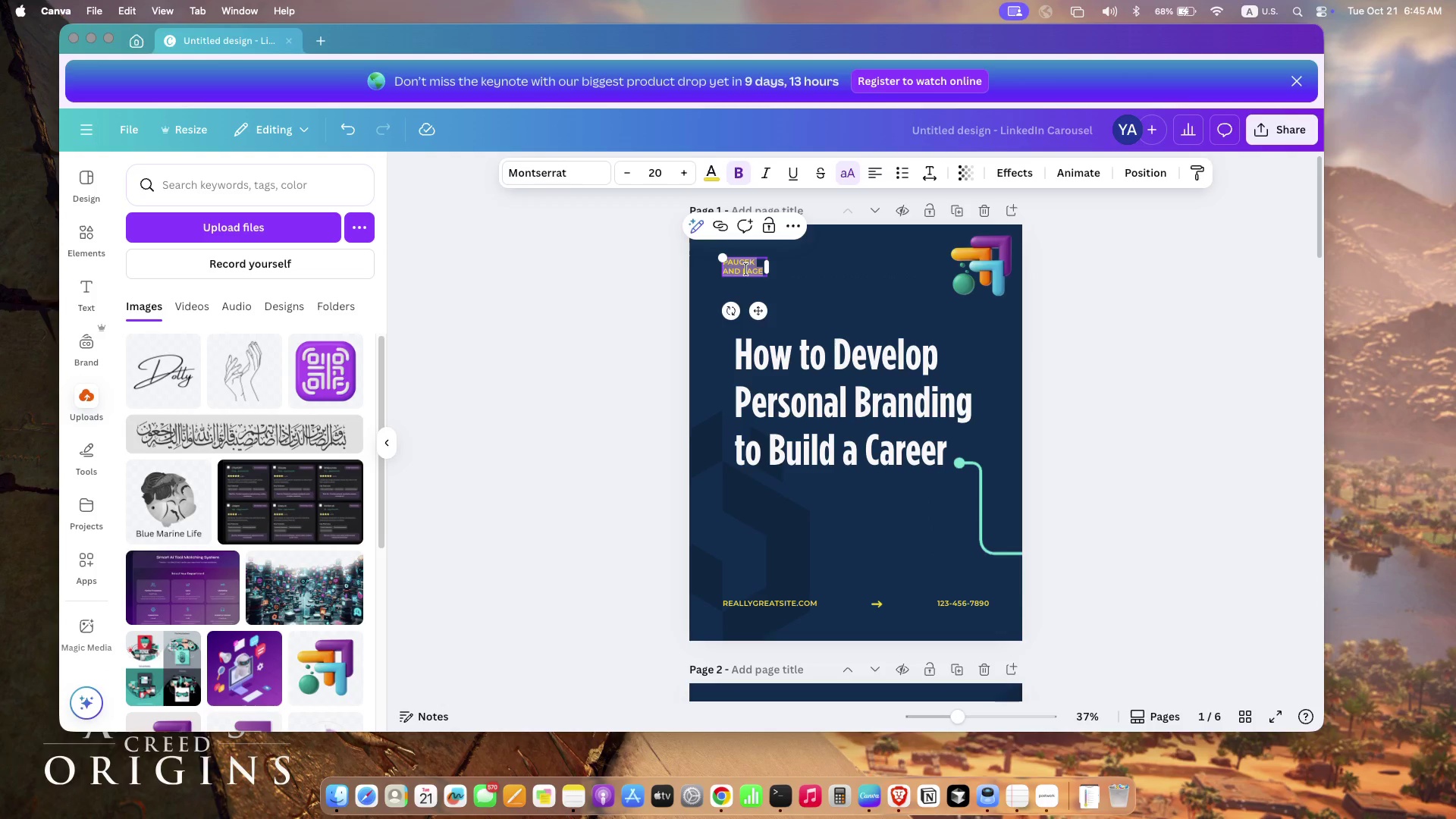 
left_click_drag(start_coordinate=[1316, 730], to_coordinate=[1420, 767])
 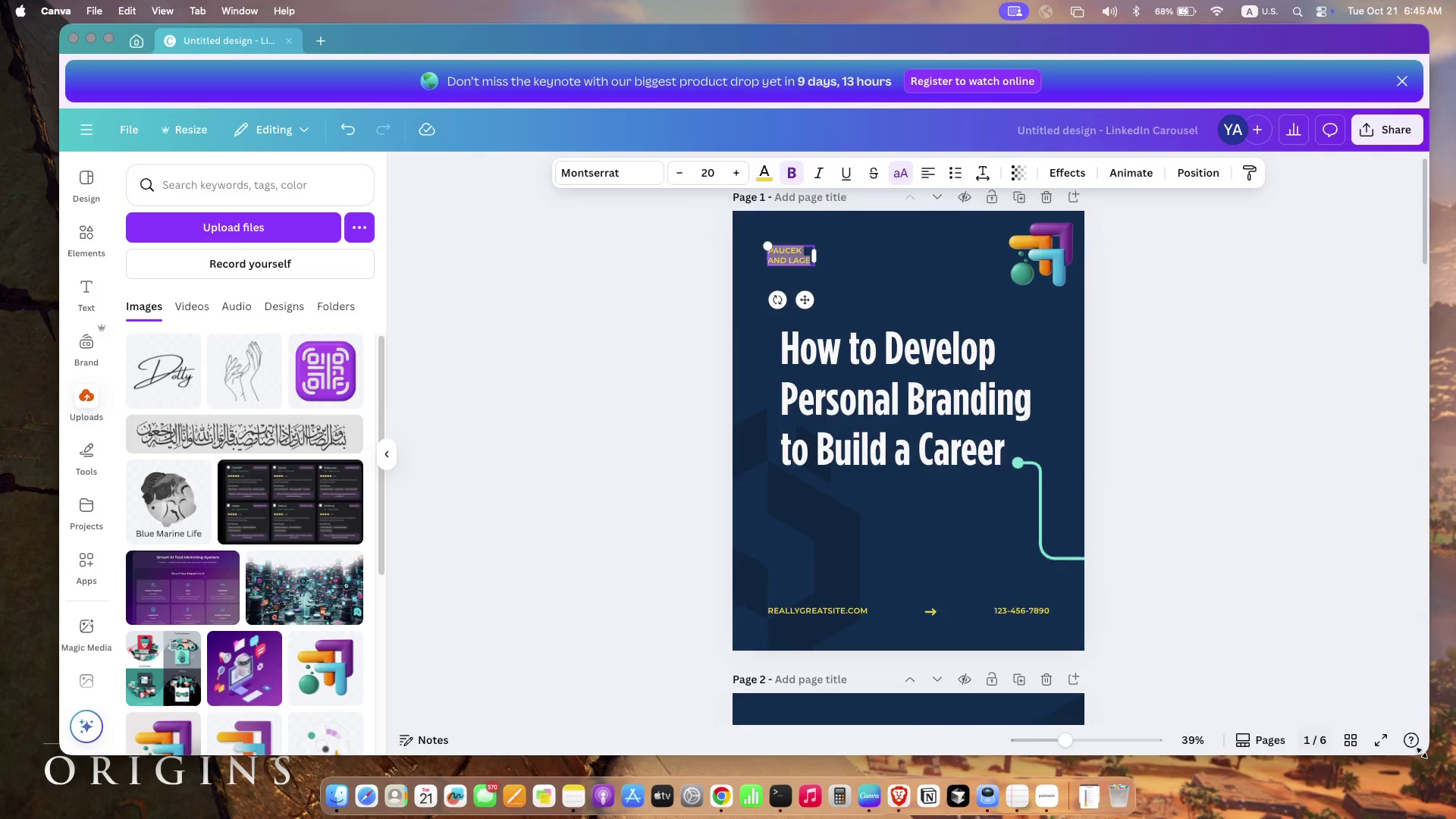 
left_click_drag(start_coordinate=[674, 47], to_coordinate=[646, 27])
 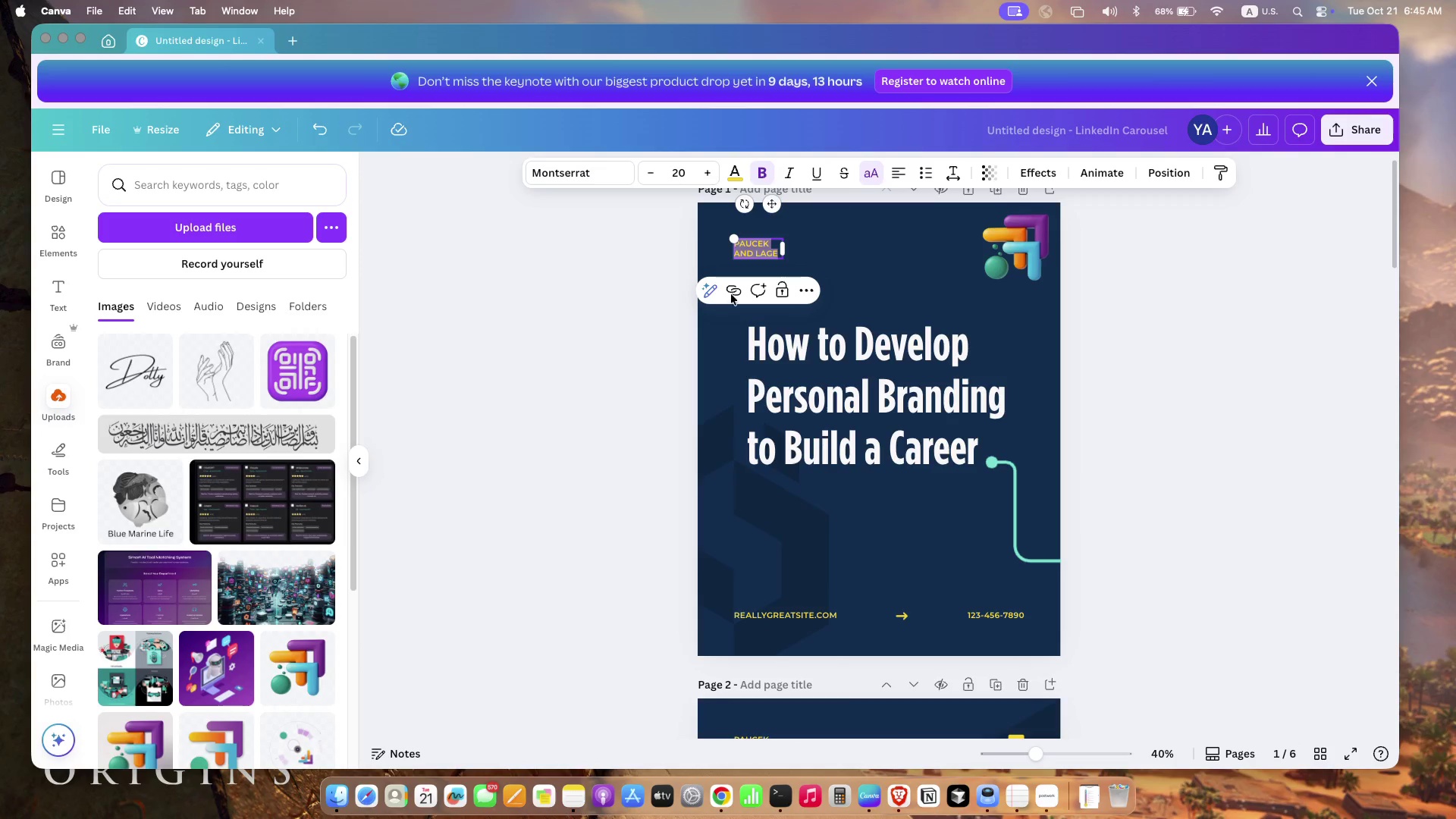 
type(J. SERVO LLC>)
key(Backspace)
type(.)
 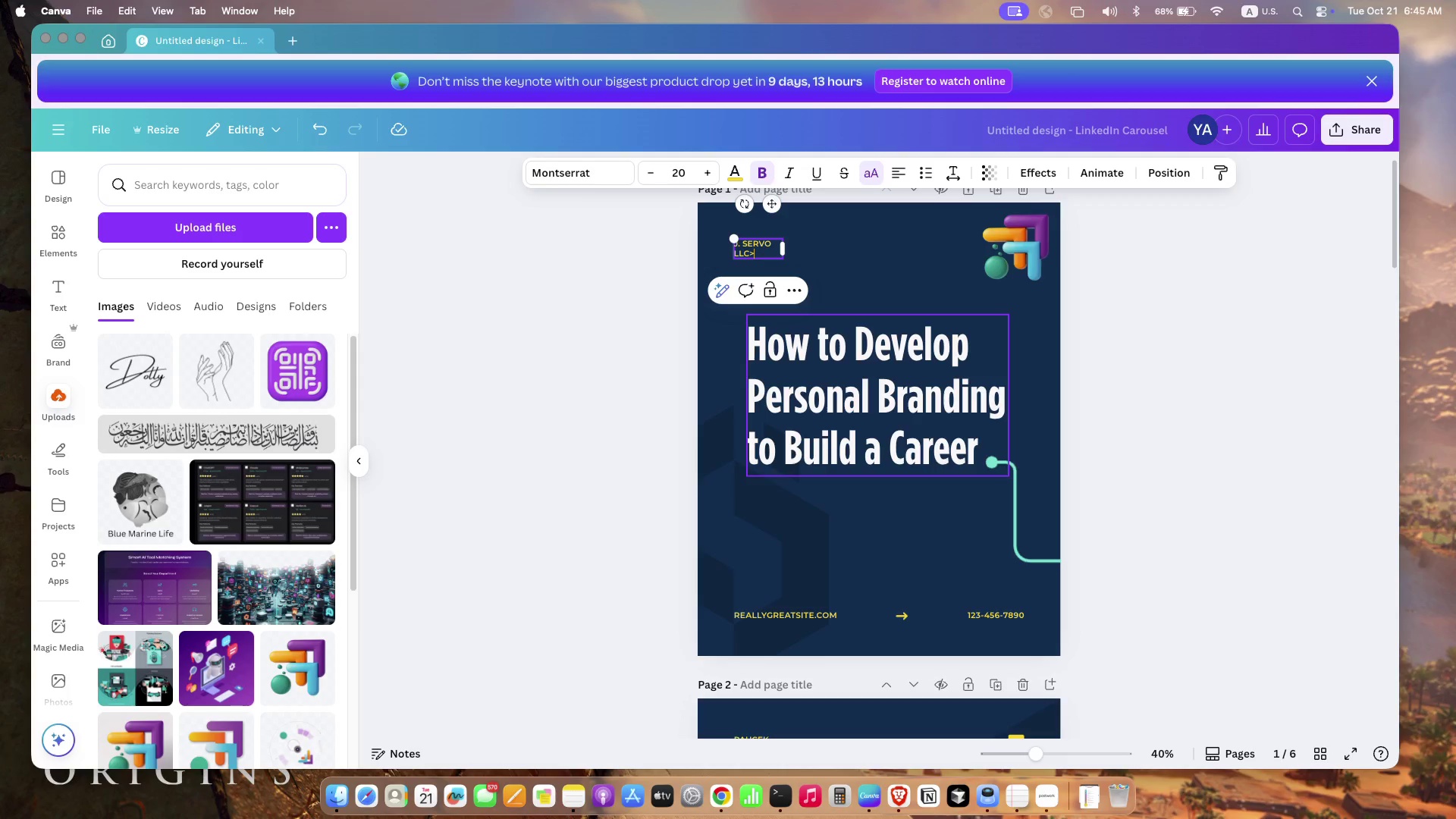 
double_click([784, 247])
 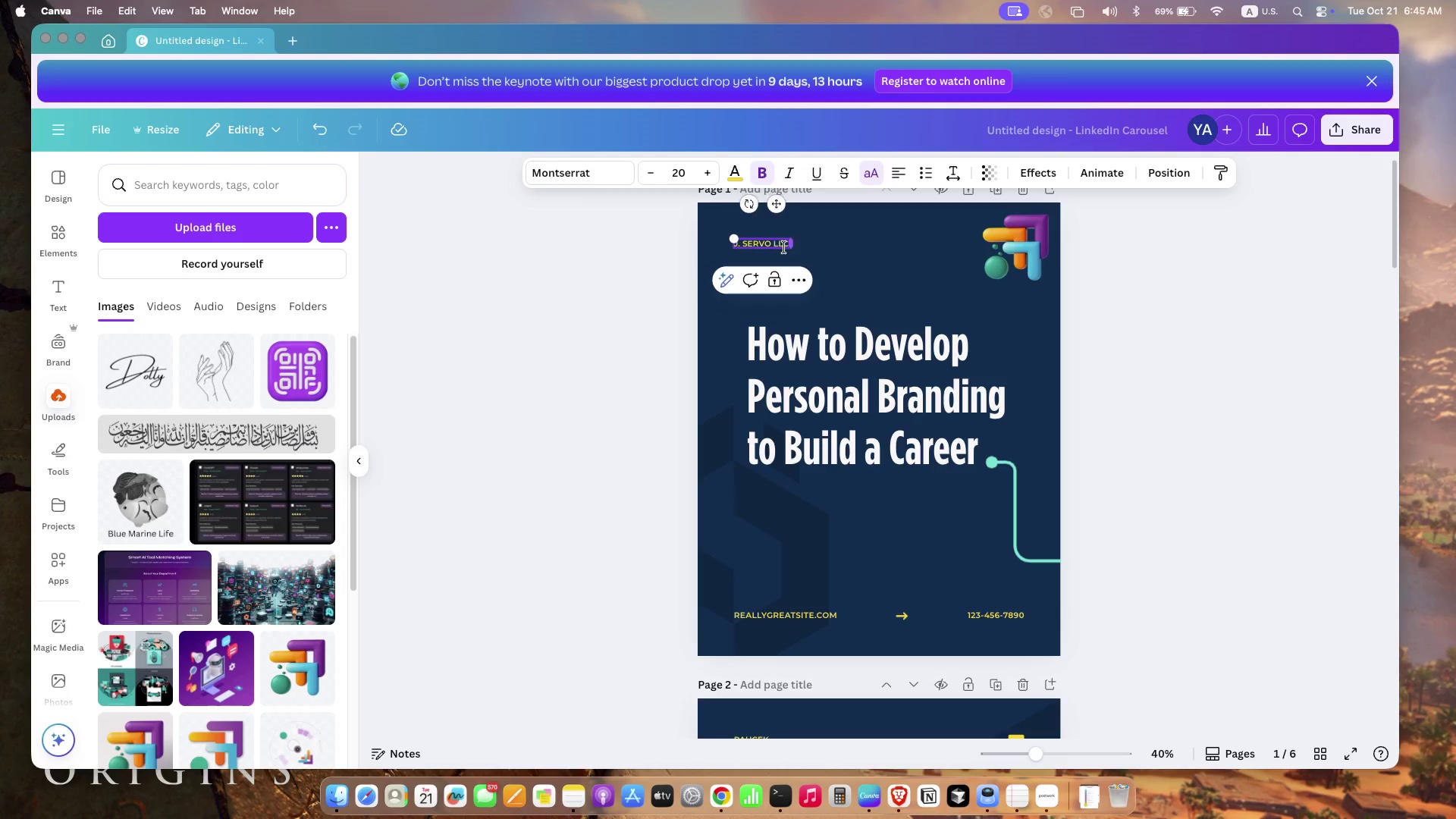 
left_click_drag(start_coordinate=[775, 206], to_coordinate=[789, 182])
 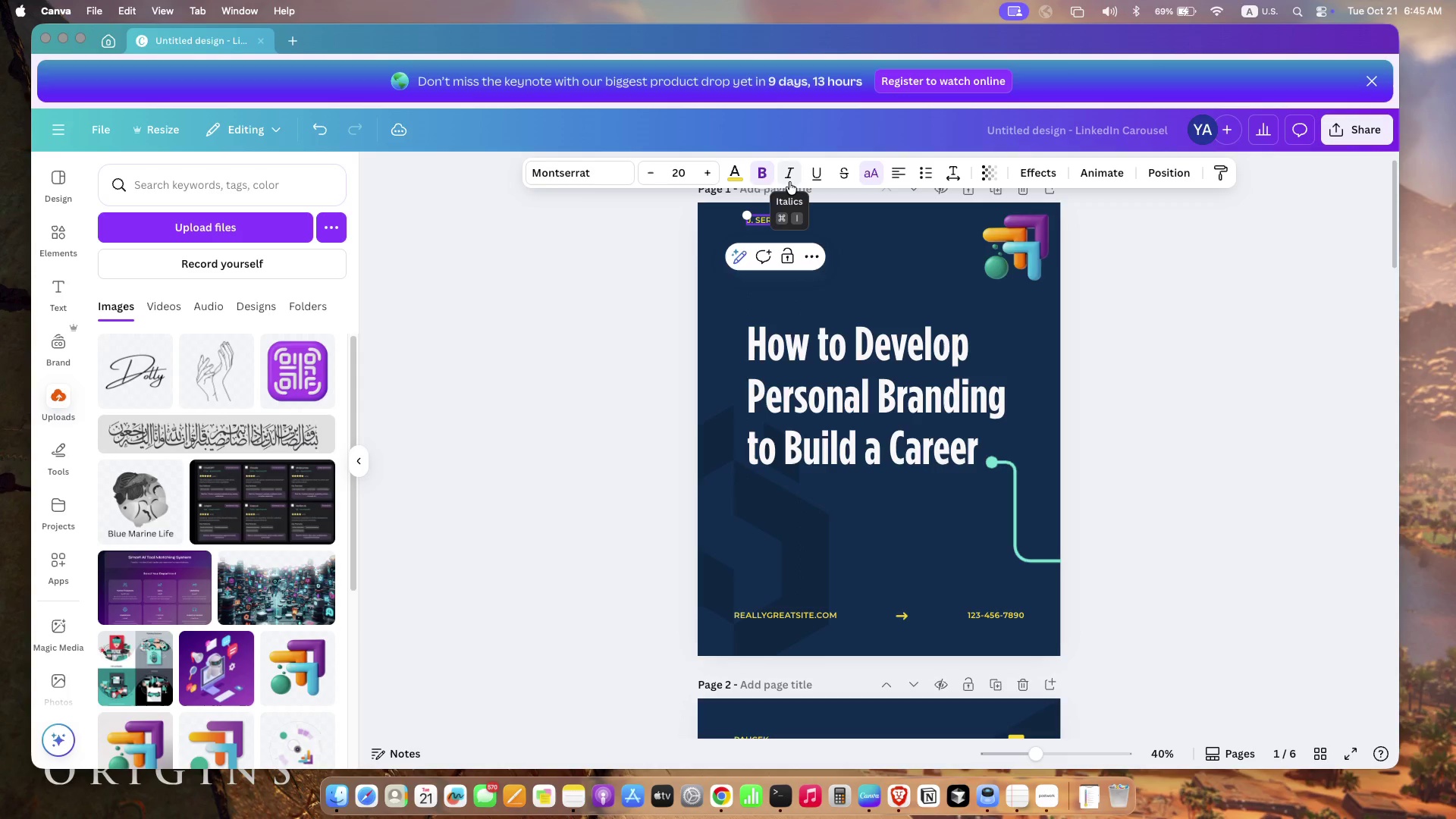 
left_click([1023, 263])
 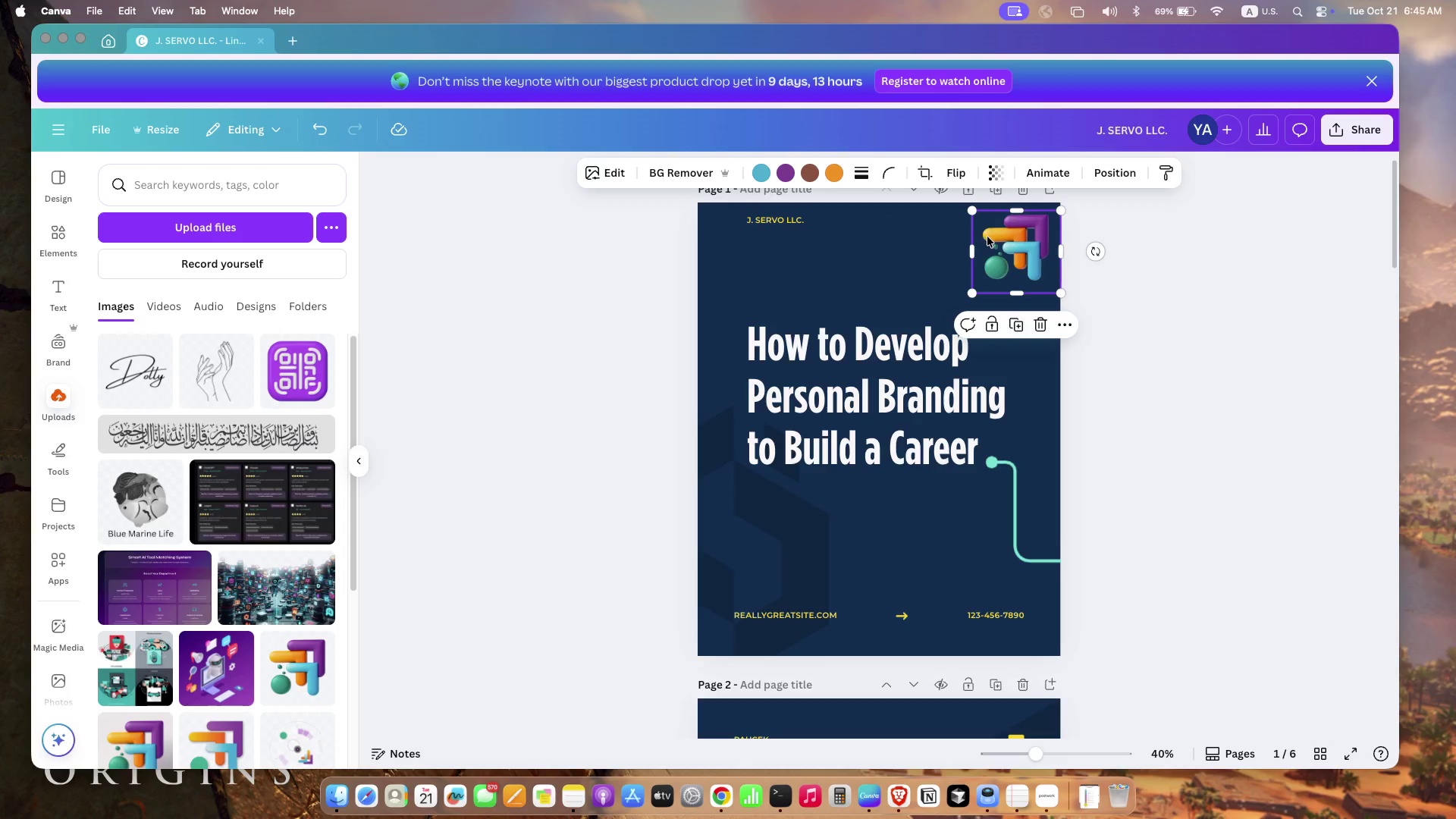 
left_click_drag(start_coordinate=[1019, 203], to_coordinate=[1020, 209])
 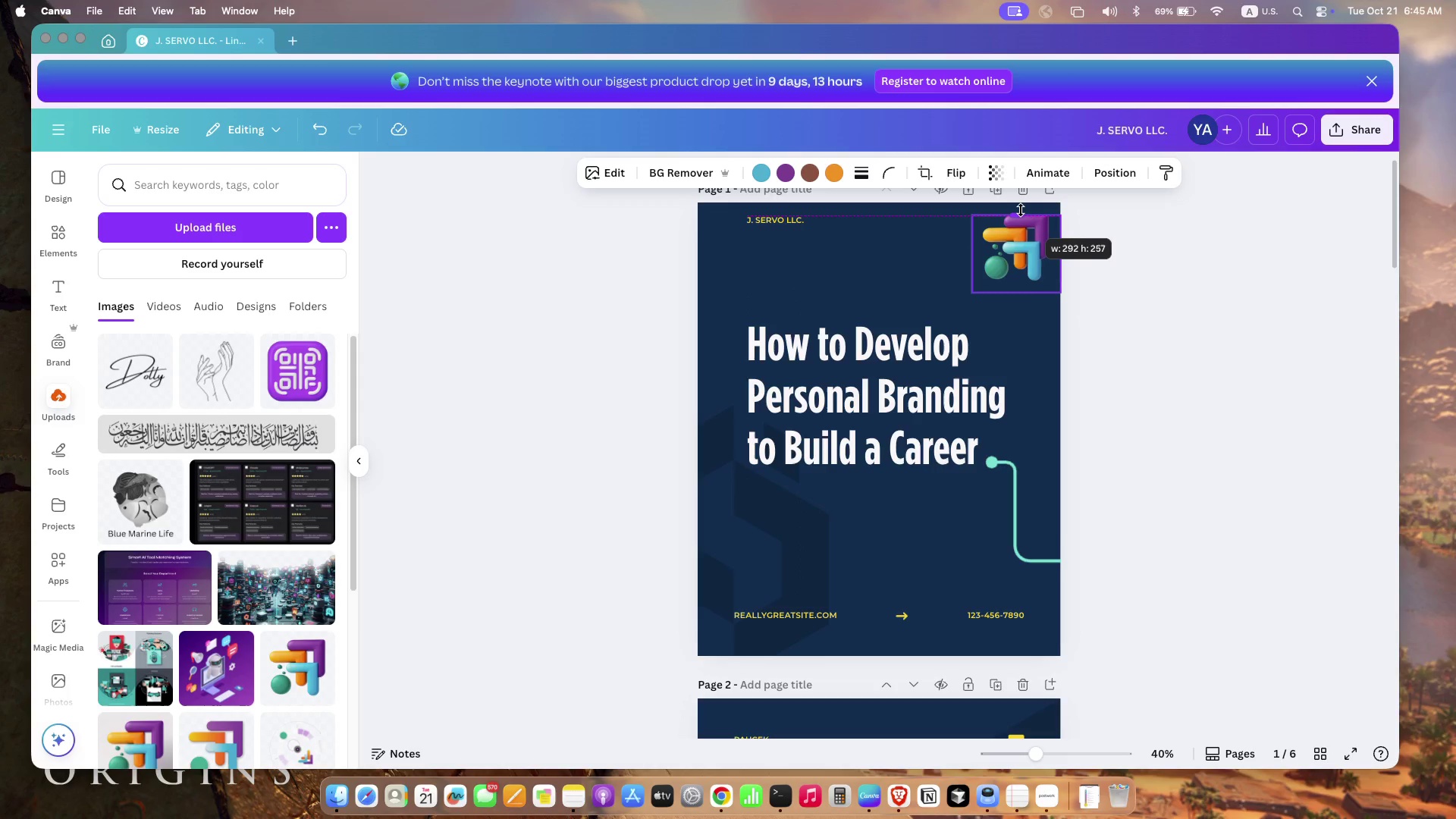 
left_click([937, 250])
 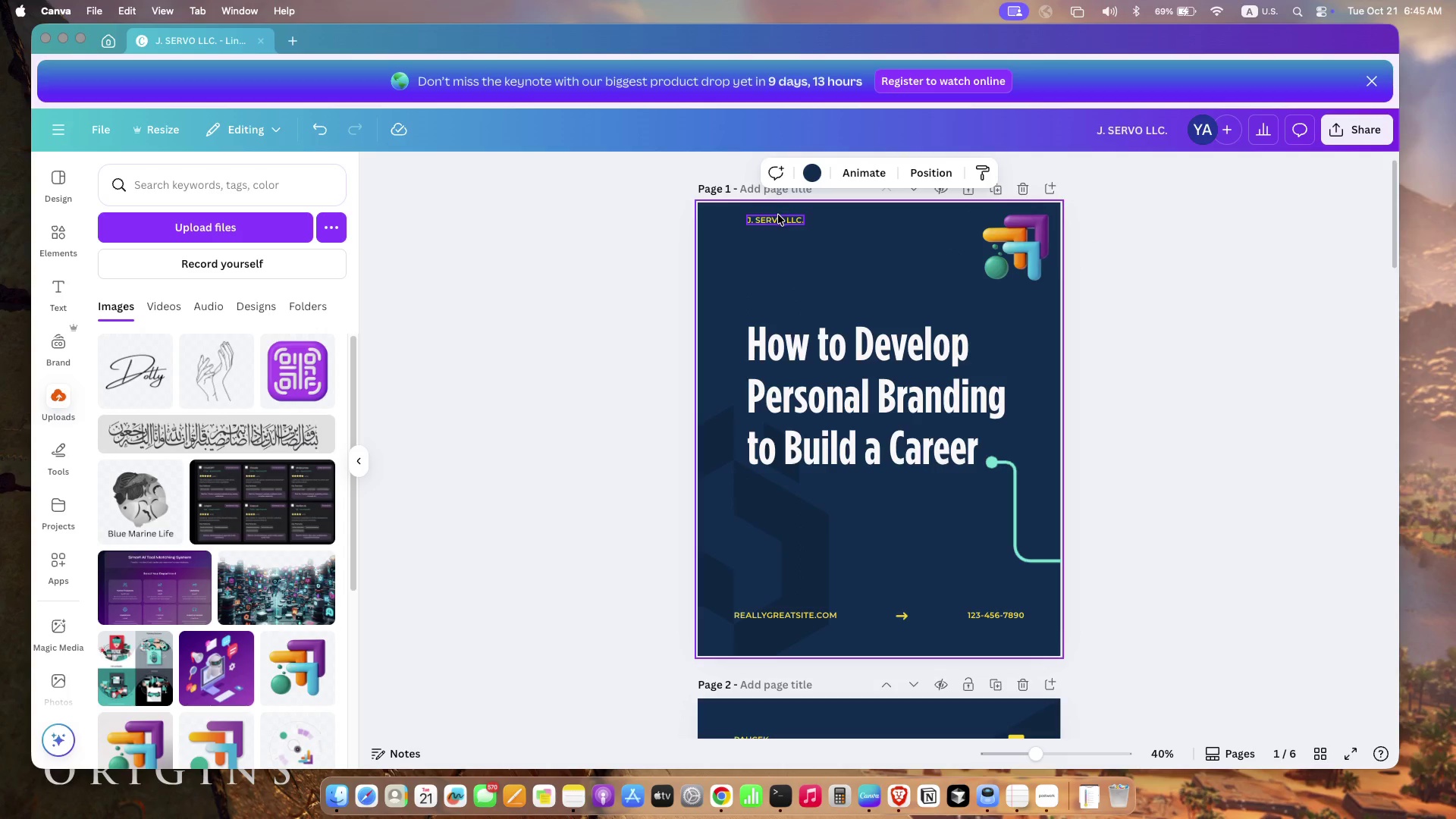 
left_click([779, 215])
 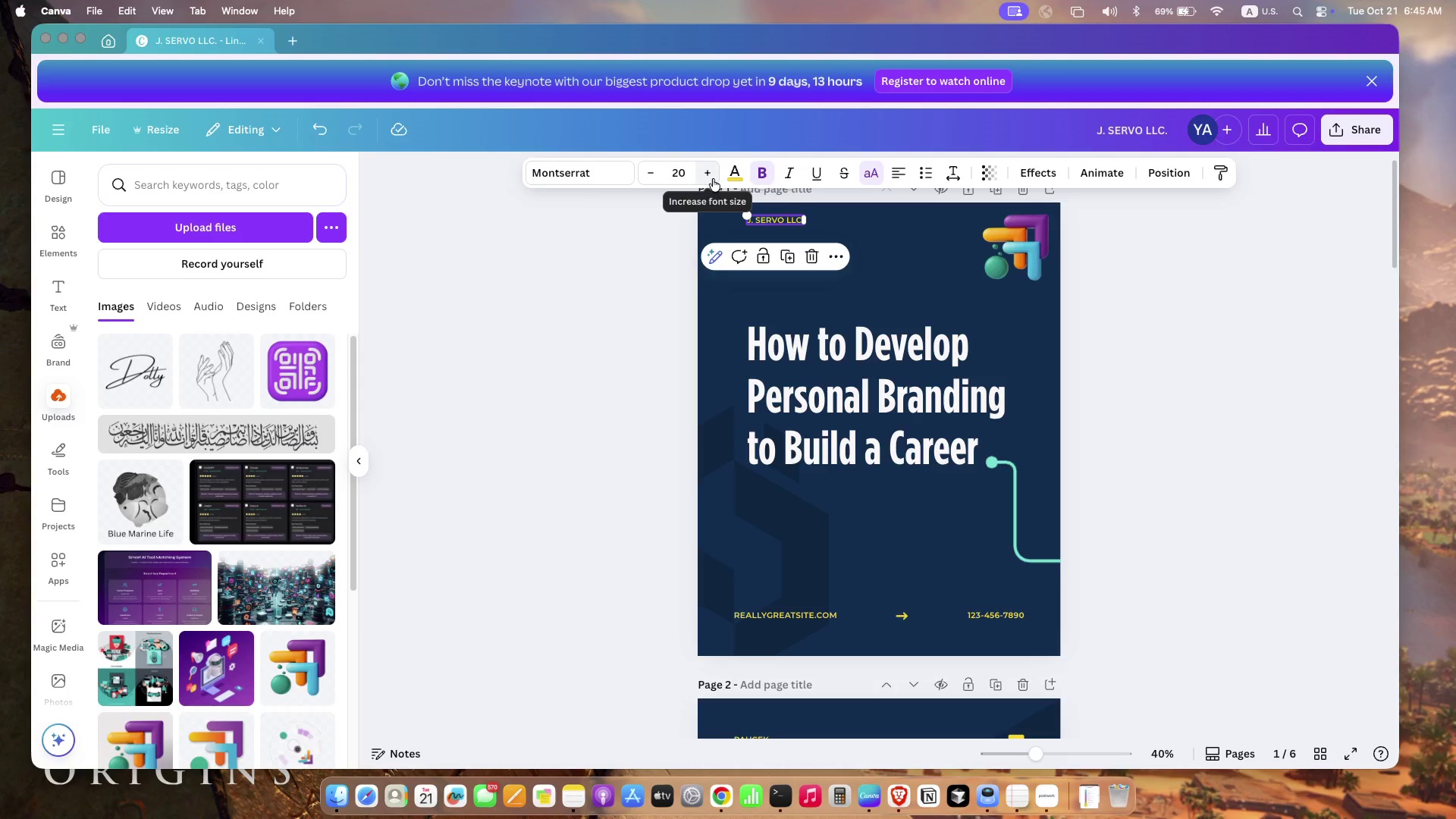 
left_click([713, 178])
 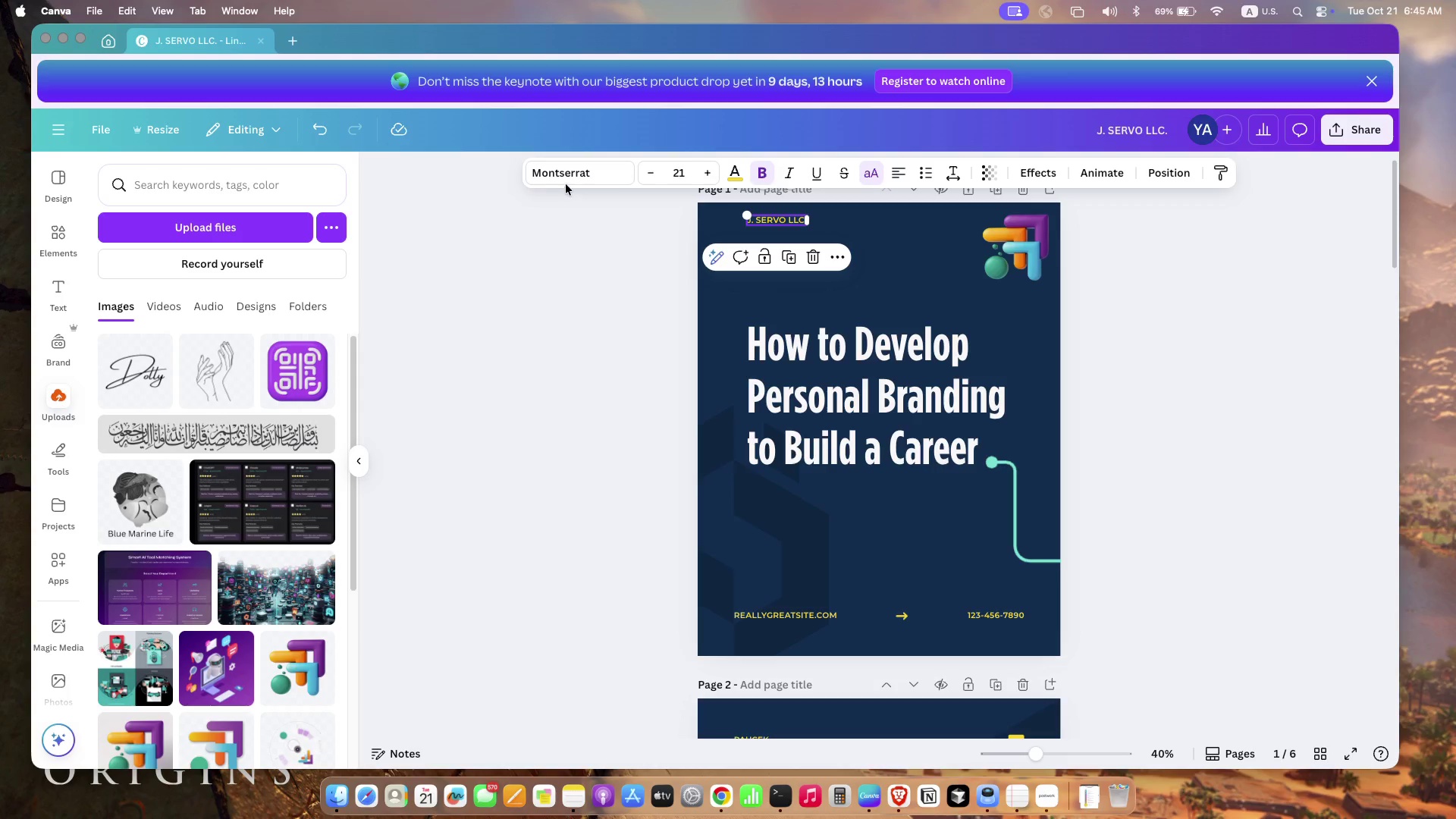 
left_click([566, 180])
 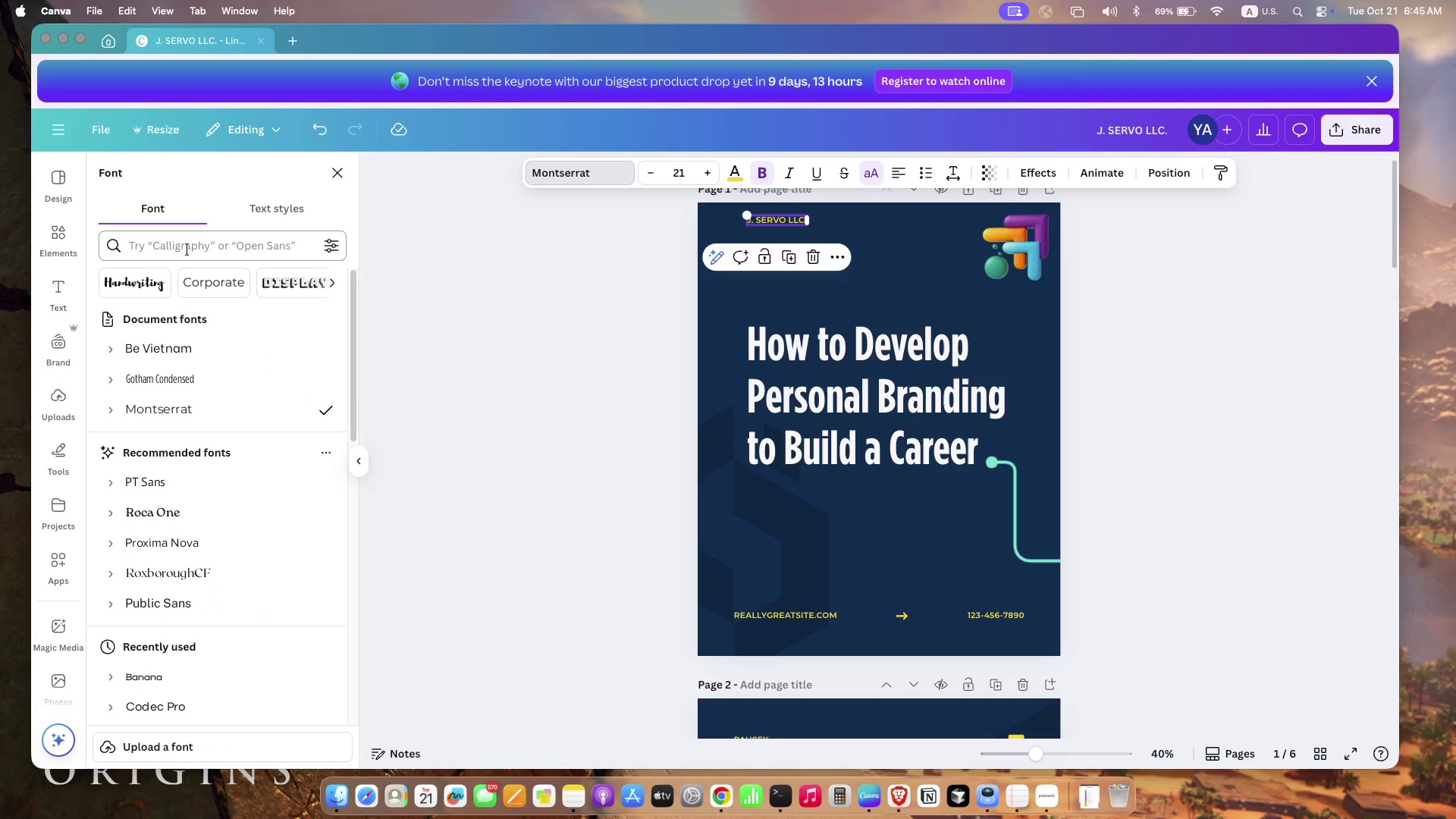 
left_click([190, 245])
 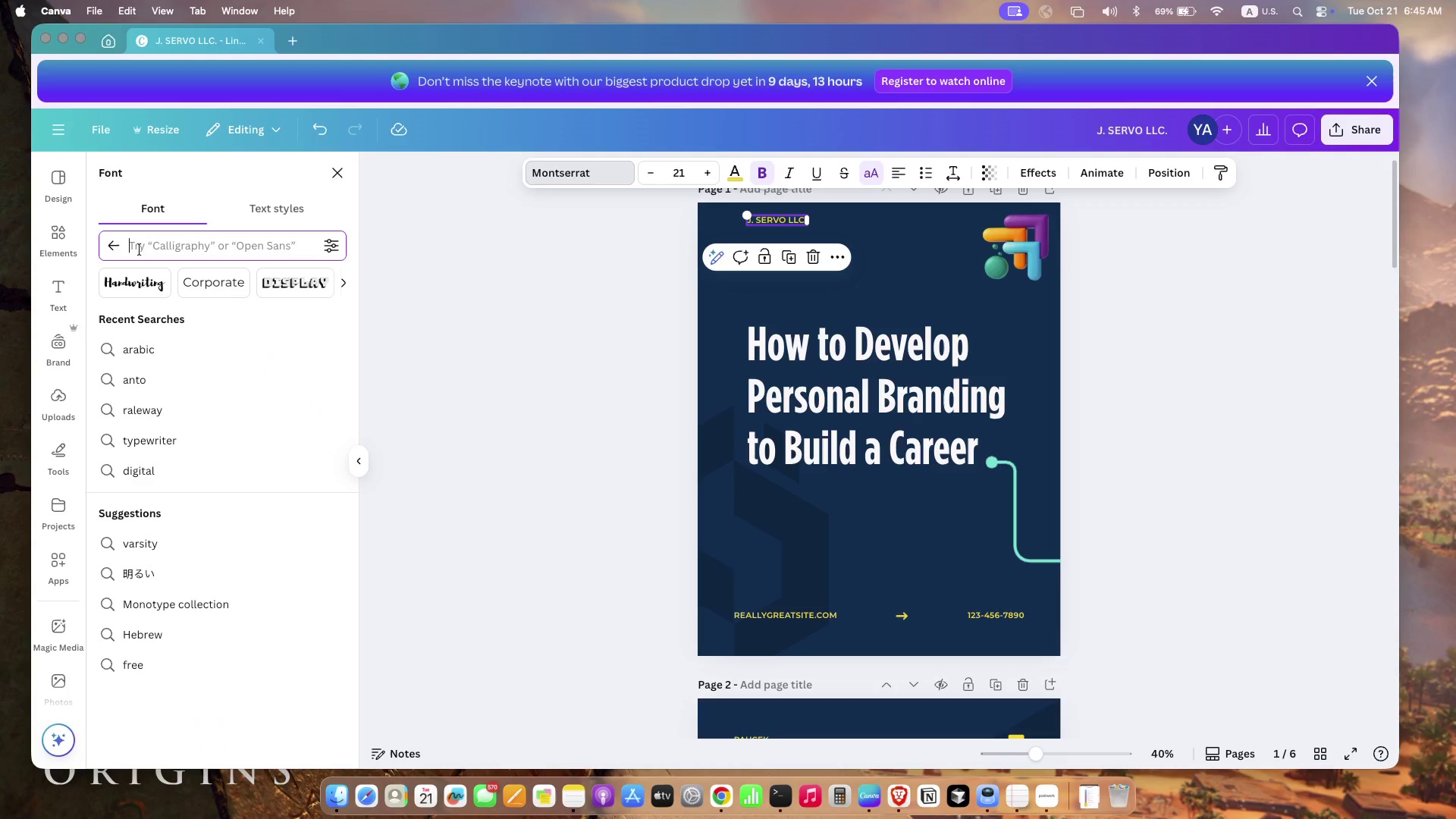 
left_click([118, 239])
 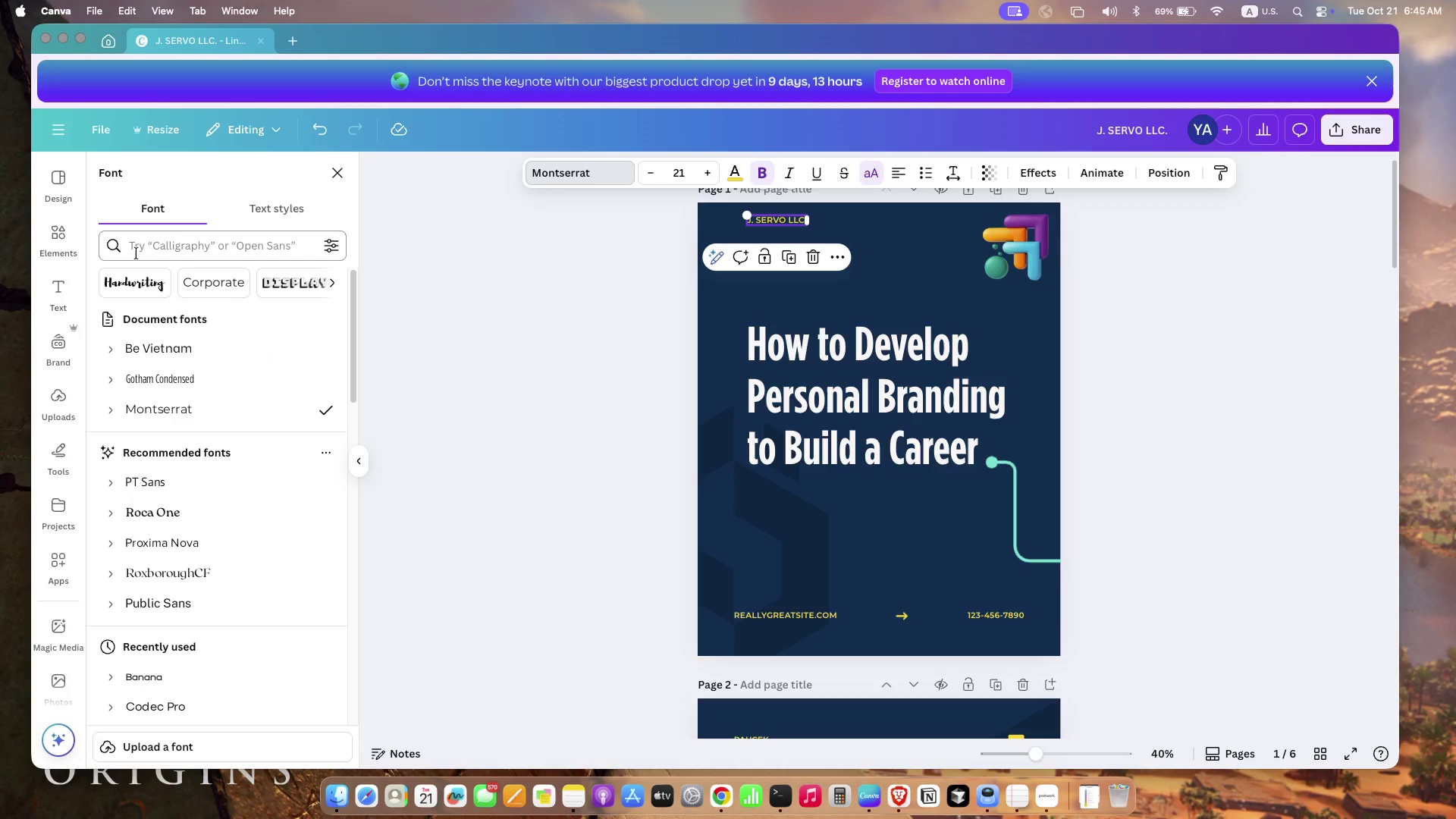 
left_click([158, 250])
 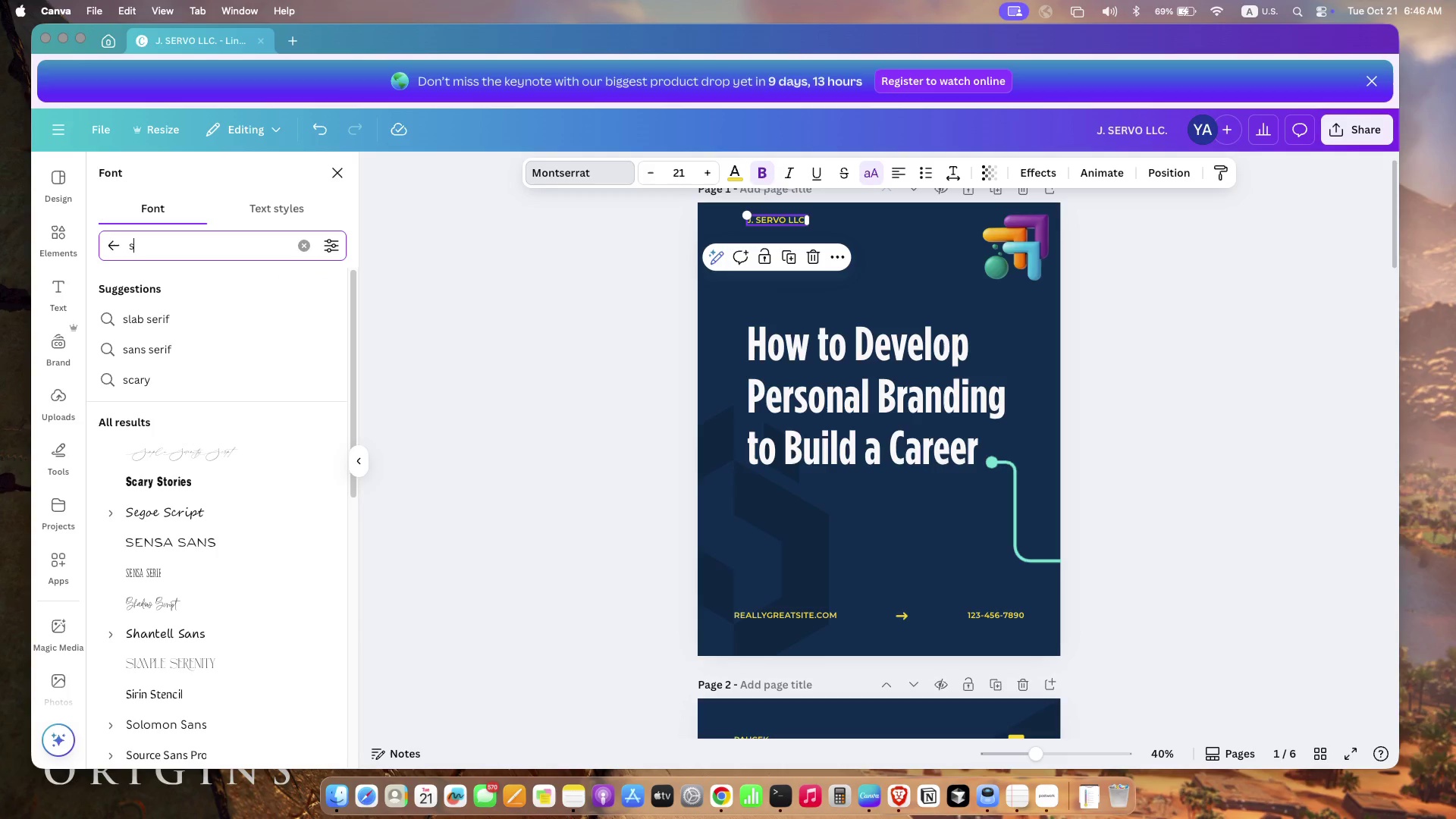 
type(audi)
key(Backspace)
key(Backspace)
key(Backspace)
key(Backspace)
type(s)
 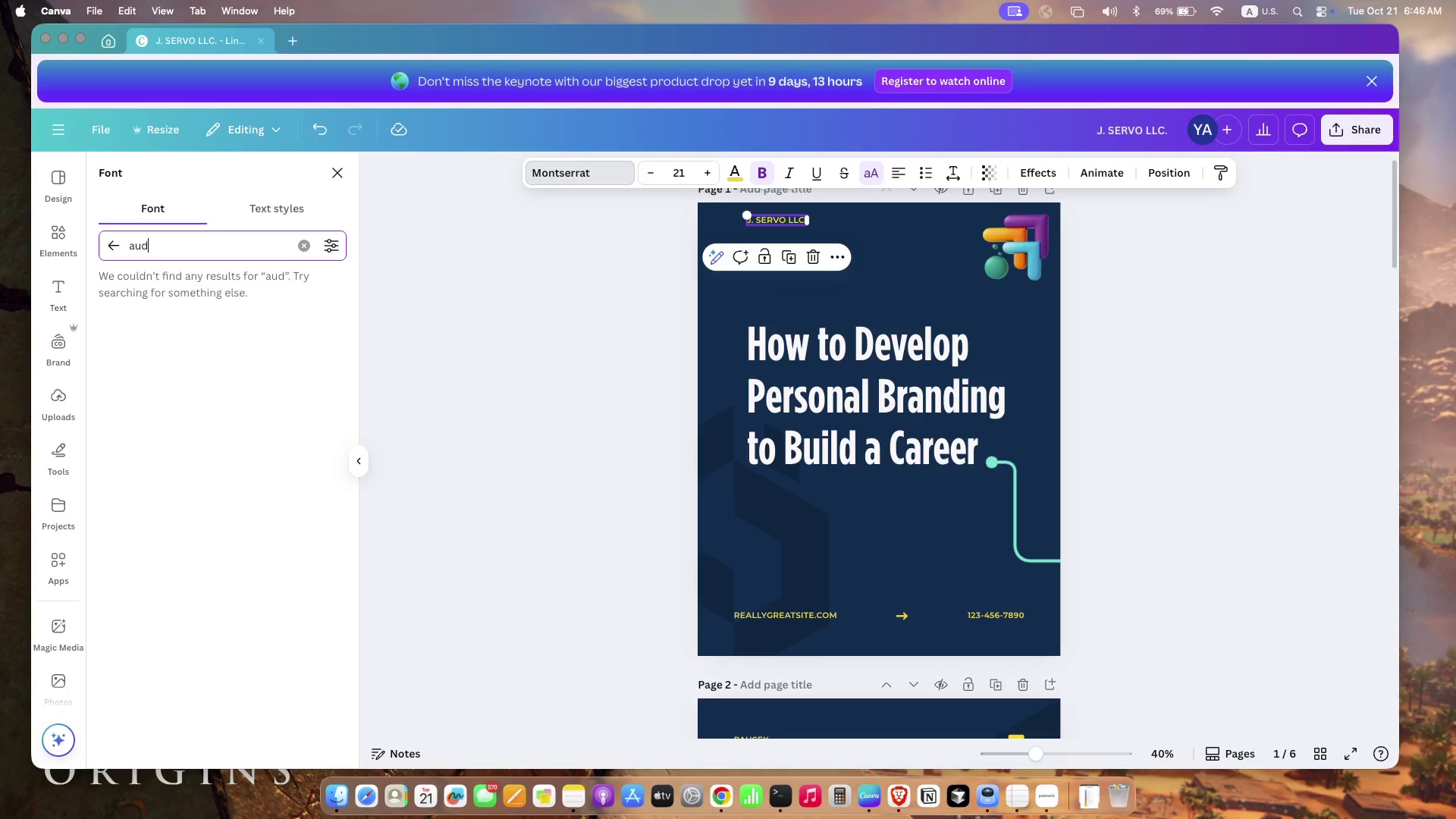 
type(yne)
 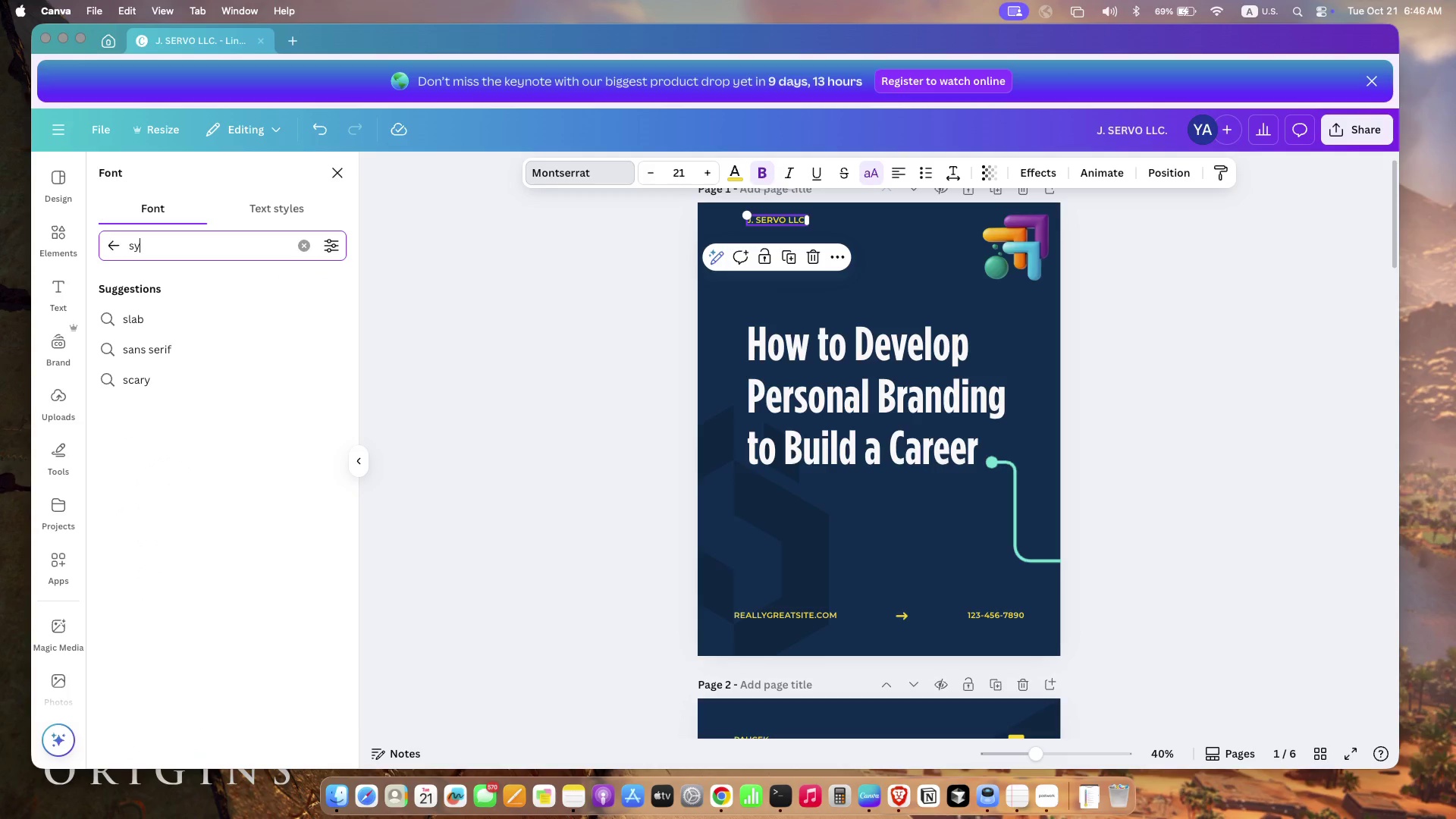 
hold_key(key=Backspace, duration=0.73)
 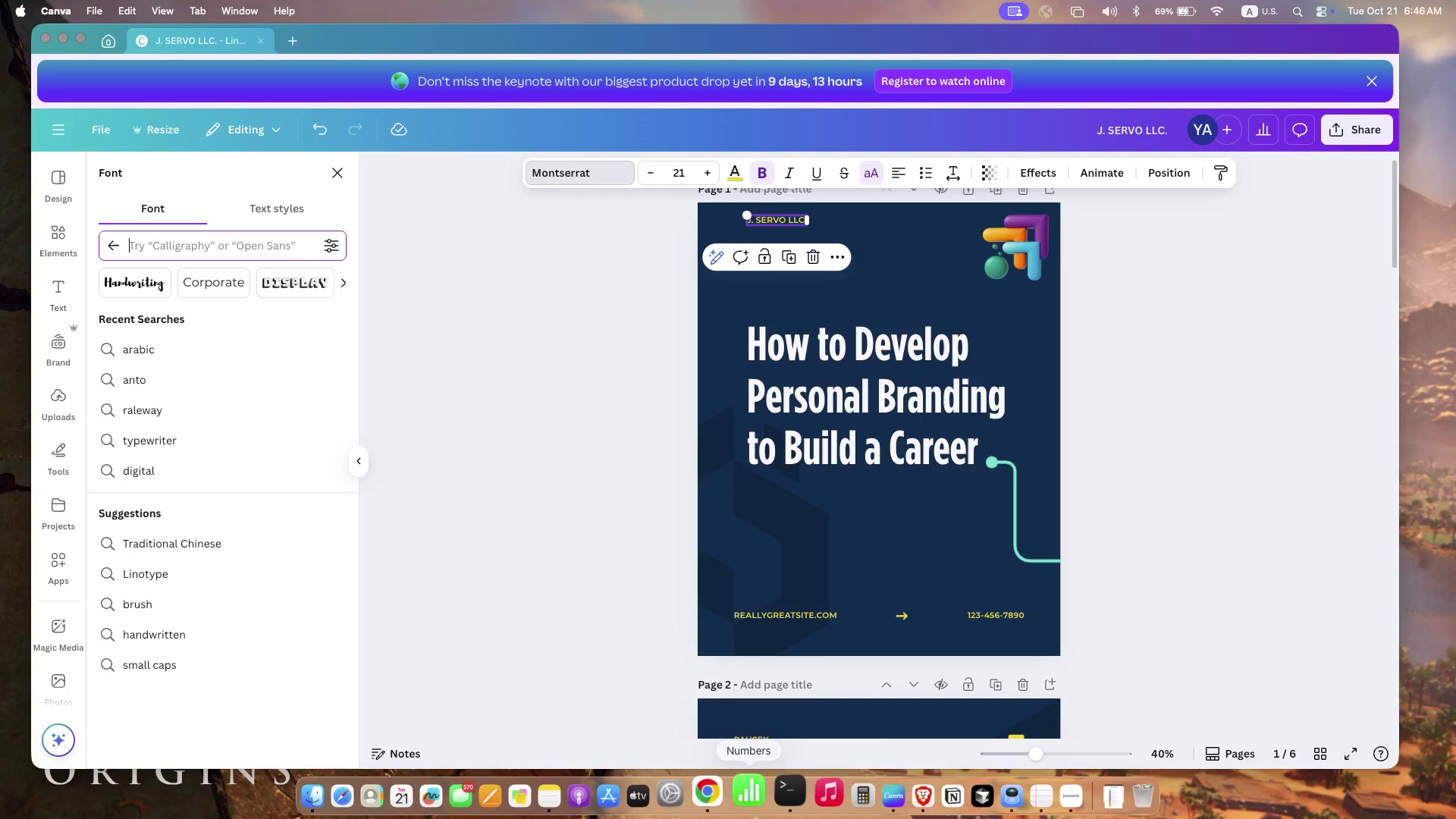 
wait(8.94)
 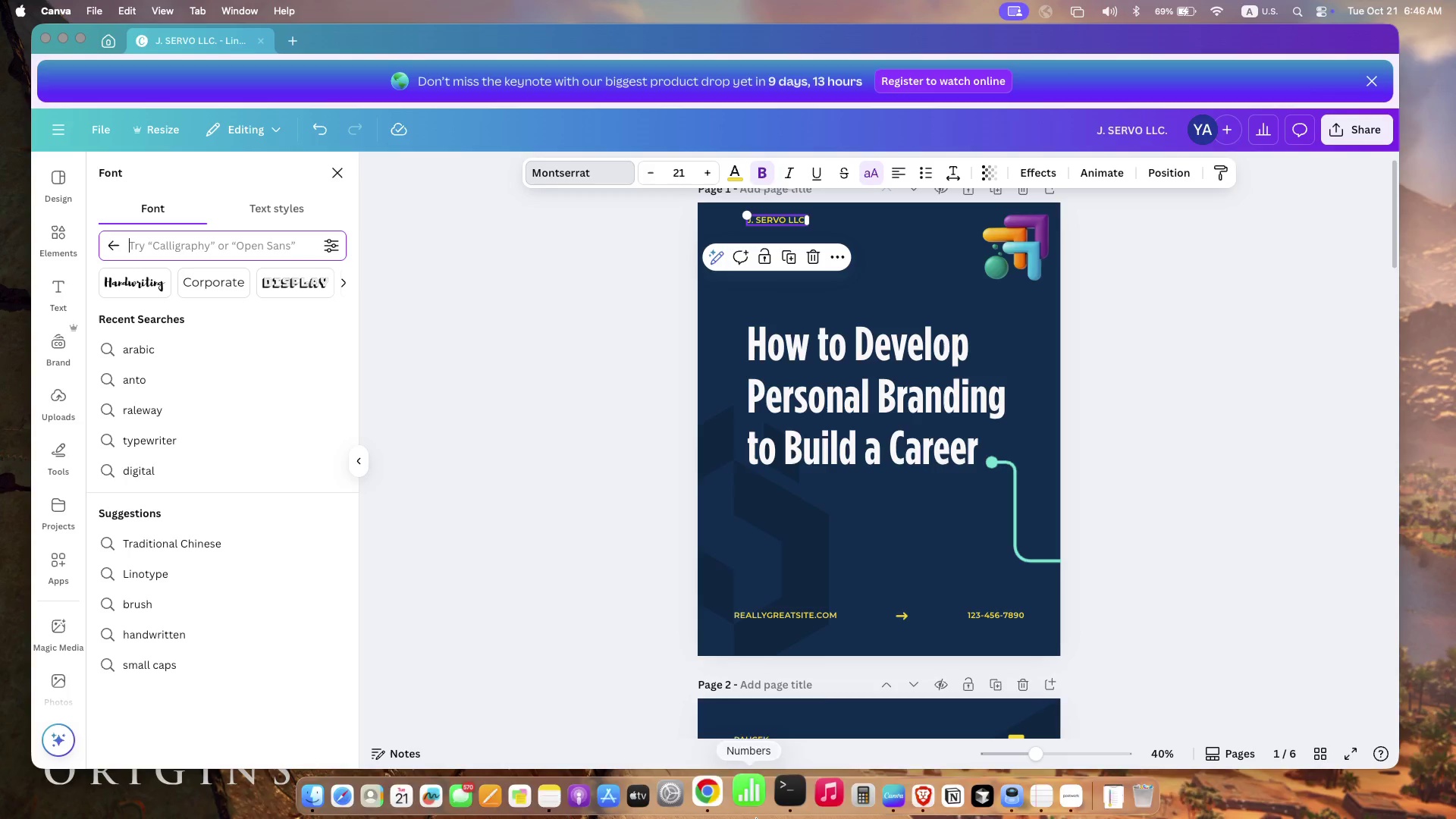 
left_click([110, 245])
 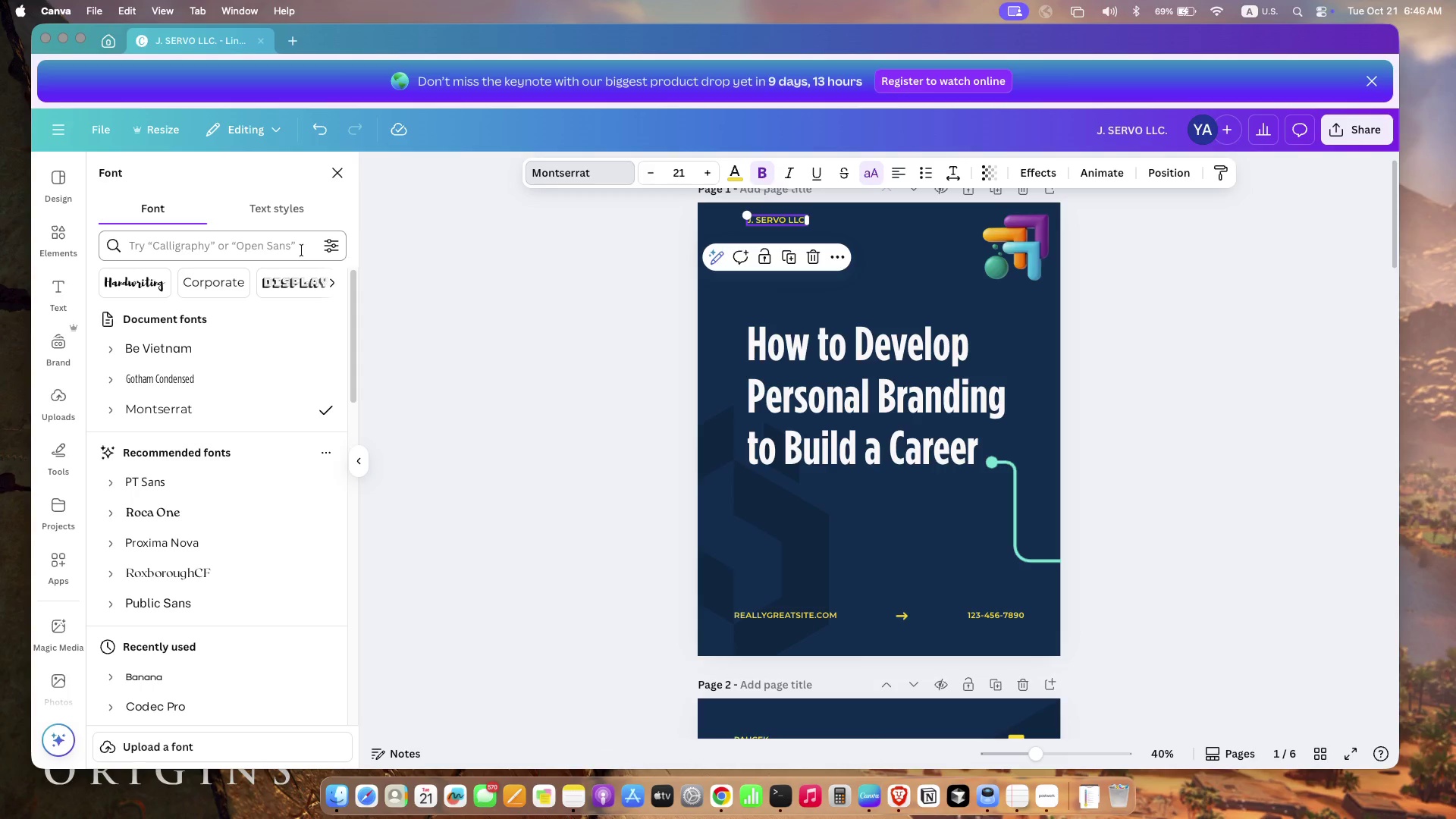 
left_click([325, 249])
 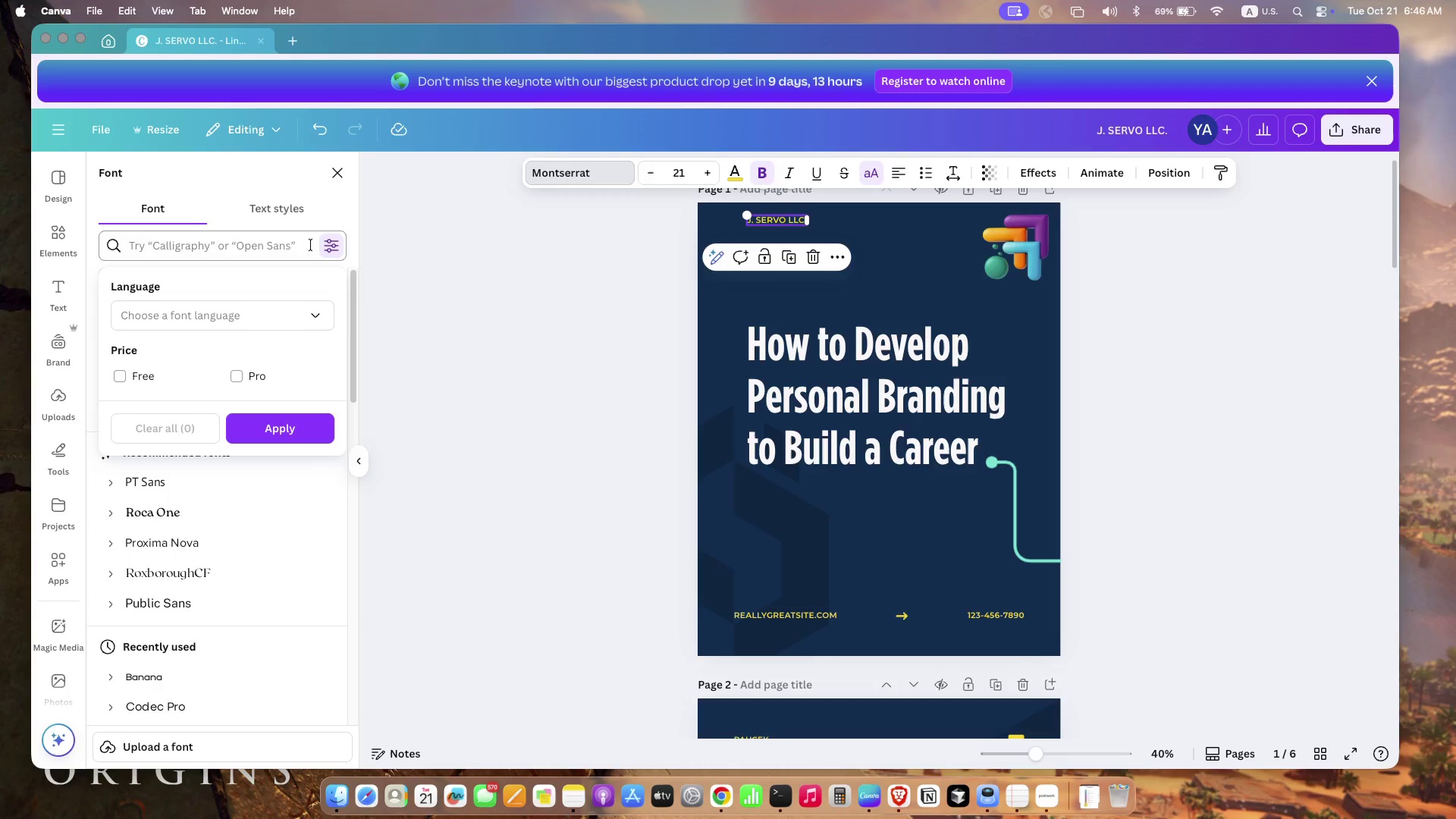 
mouse_move([209, 322])
 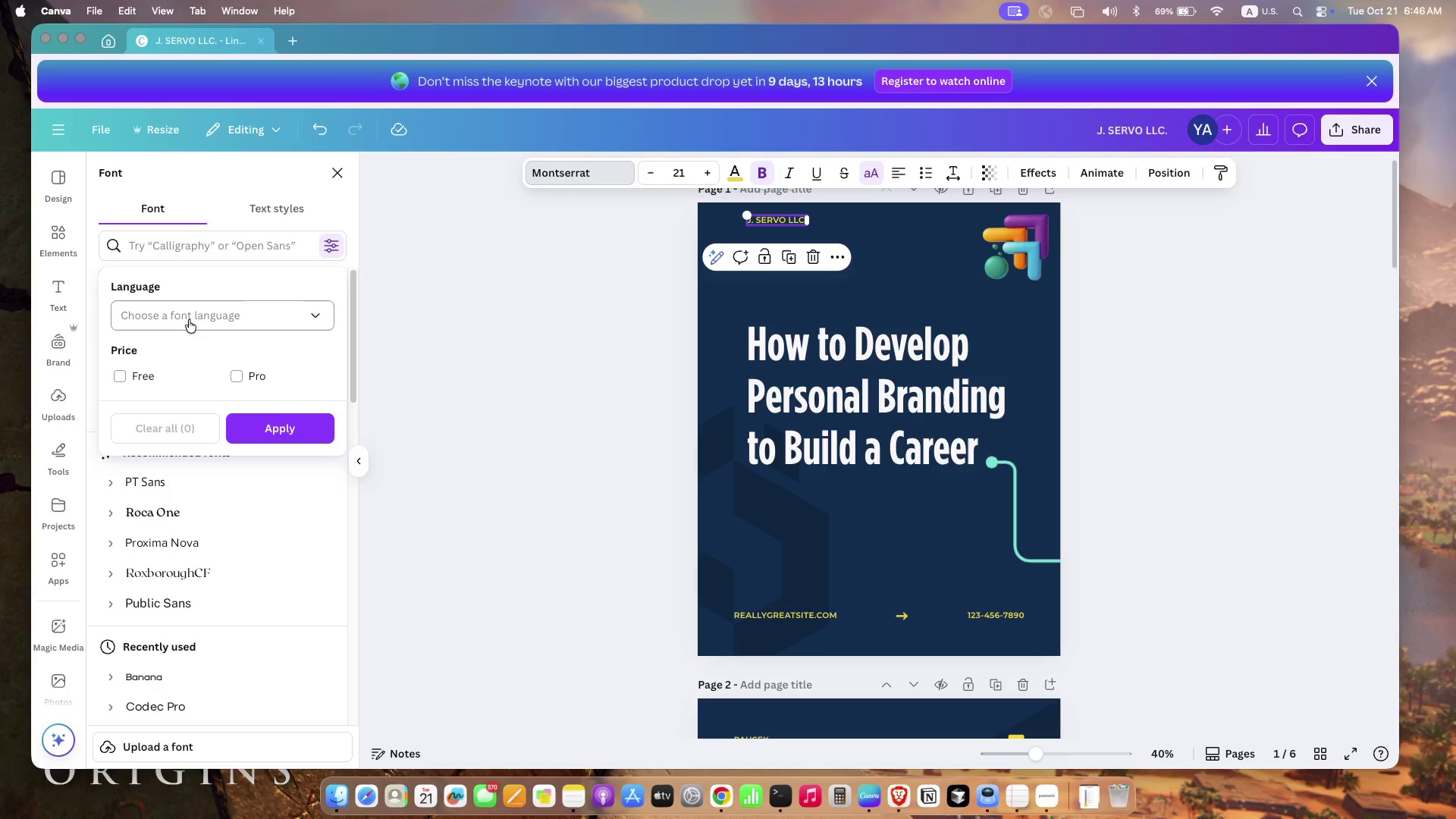 
left_click([188, 319])
 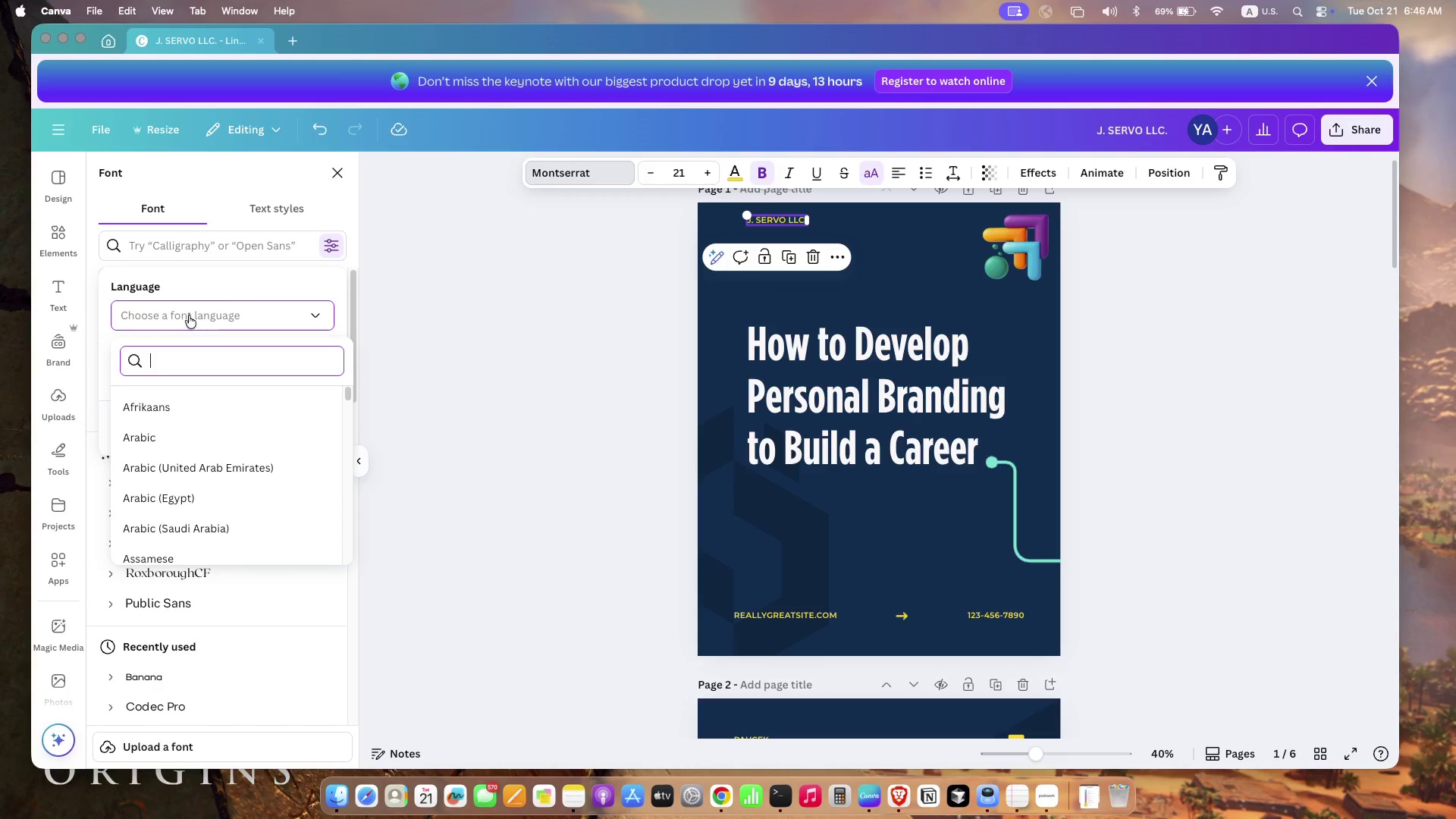 
type(syb=)
key(Backspace)
key(Backspace)
key(Backspace)
key(Backspace)
type(english)
 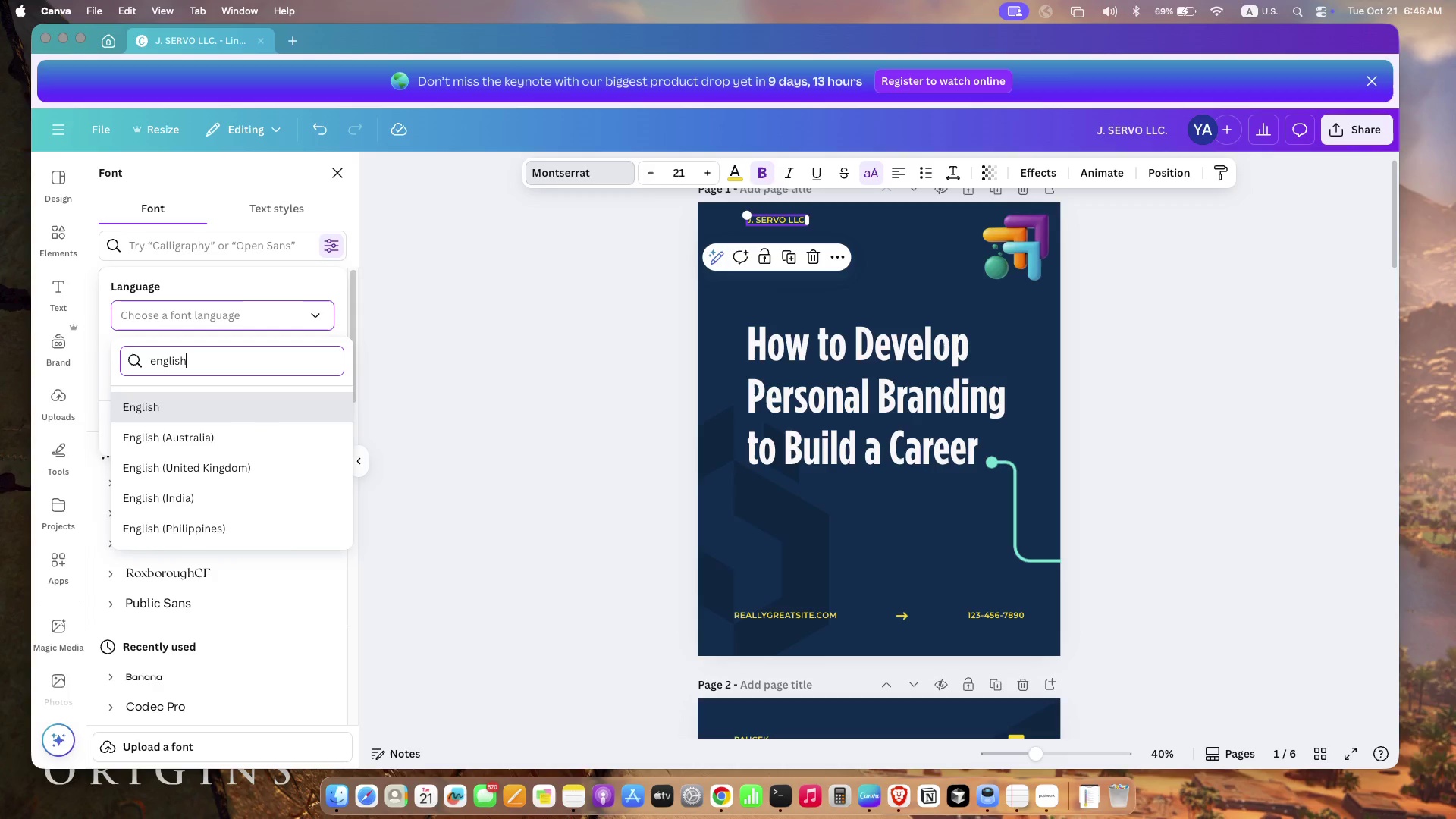 
mouse_move([218, 380])
 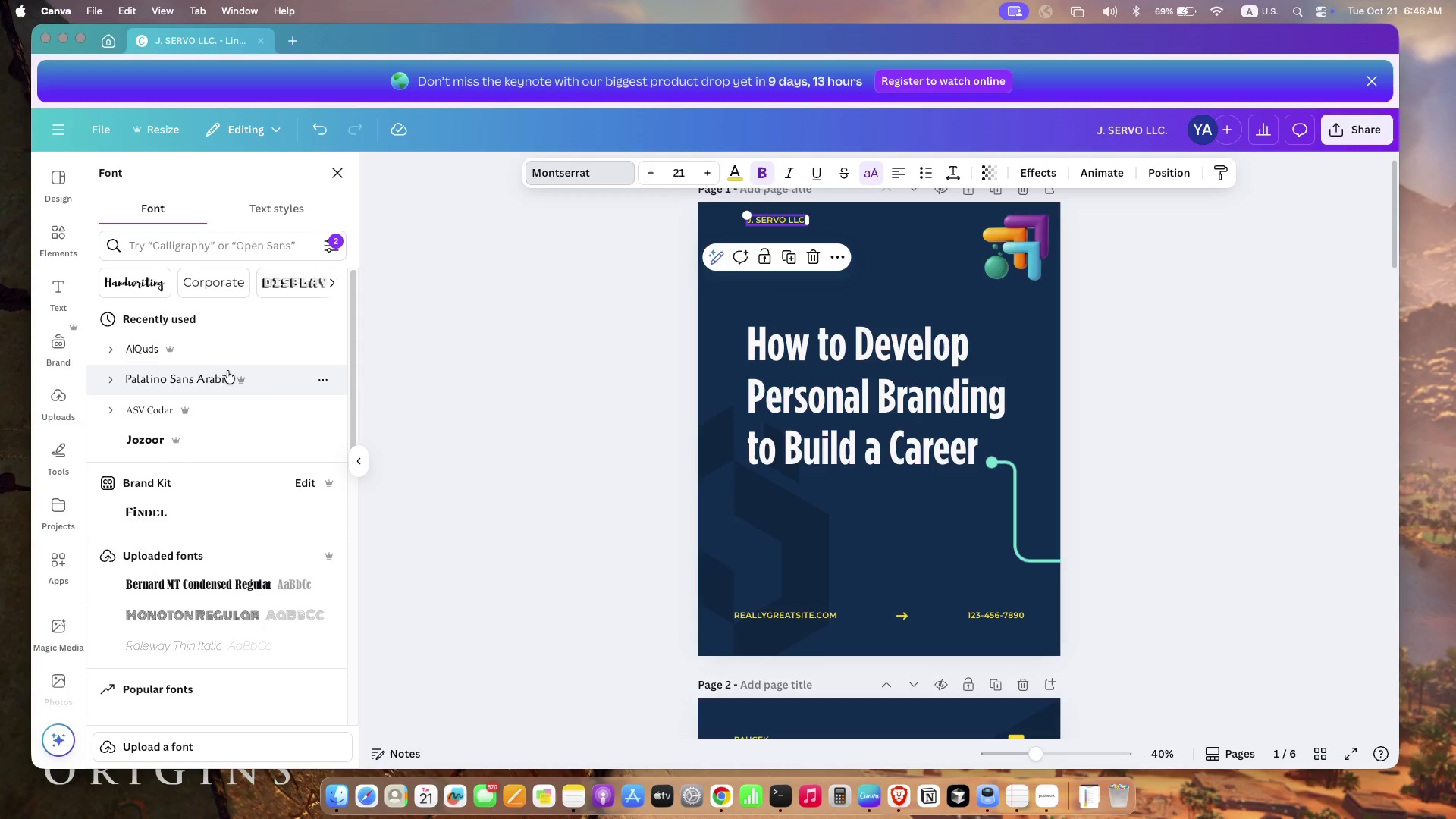 
wait(8.93)
 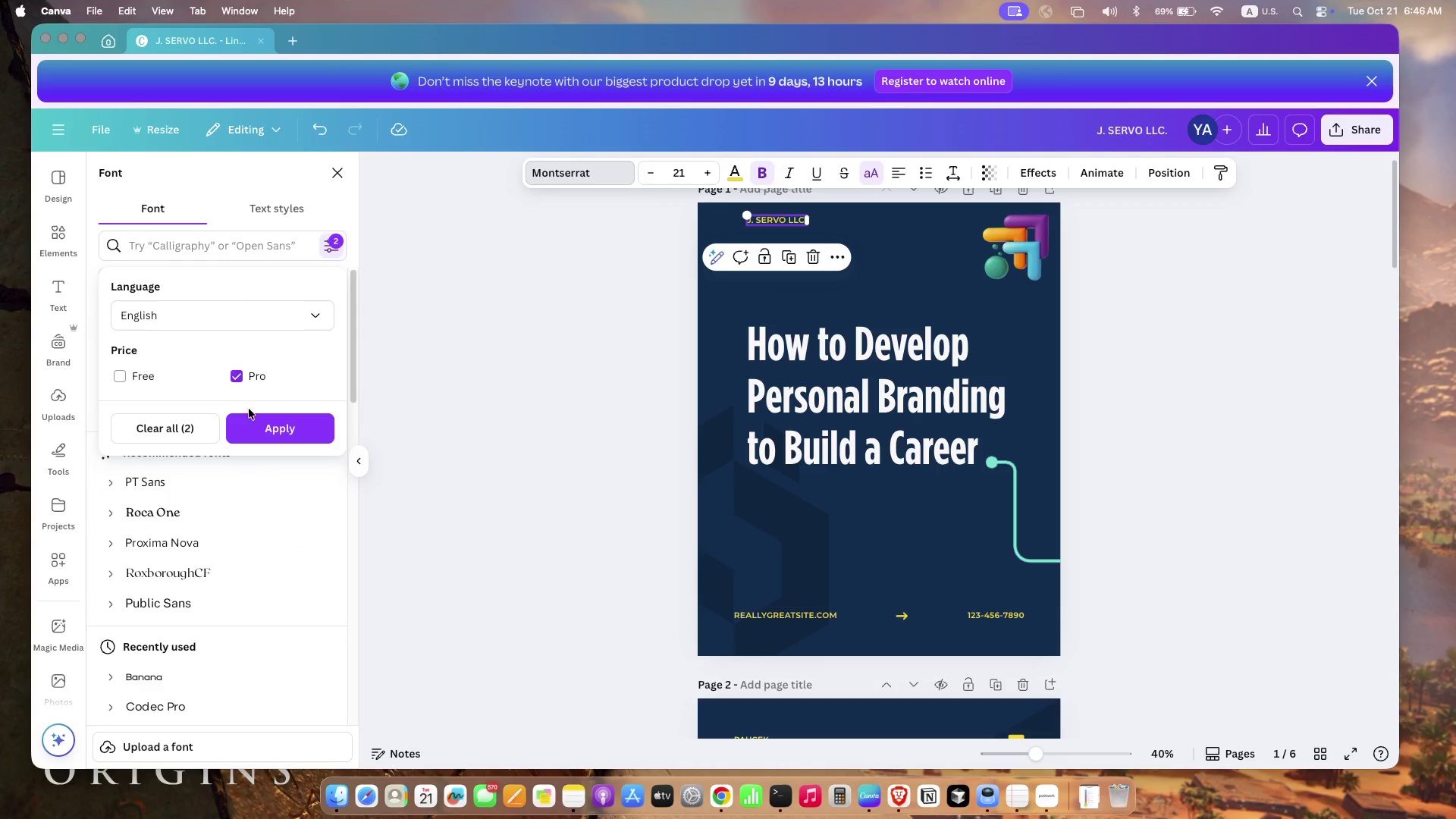 
scroll: coordinate [184, 457], scroll_direction: up, amount: 2.0
 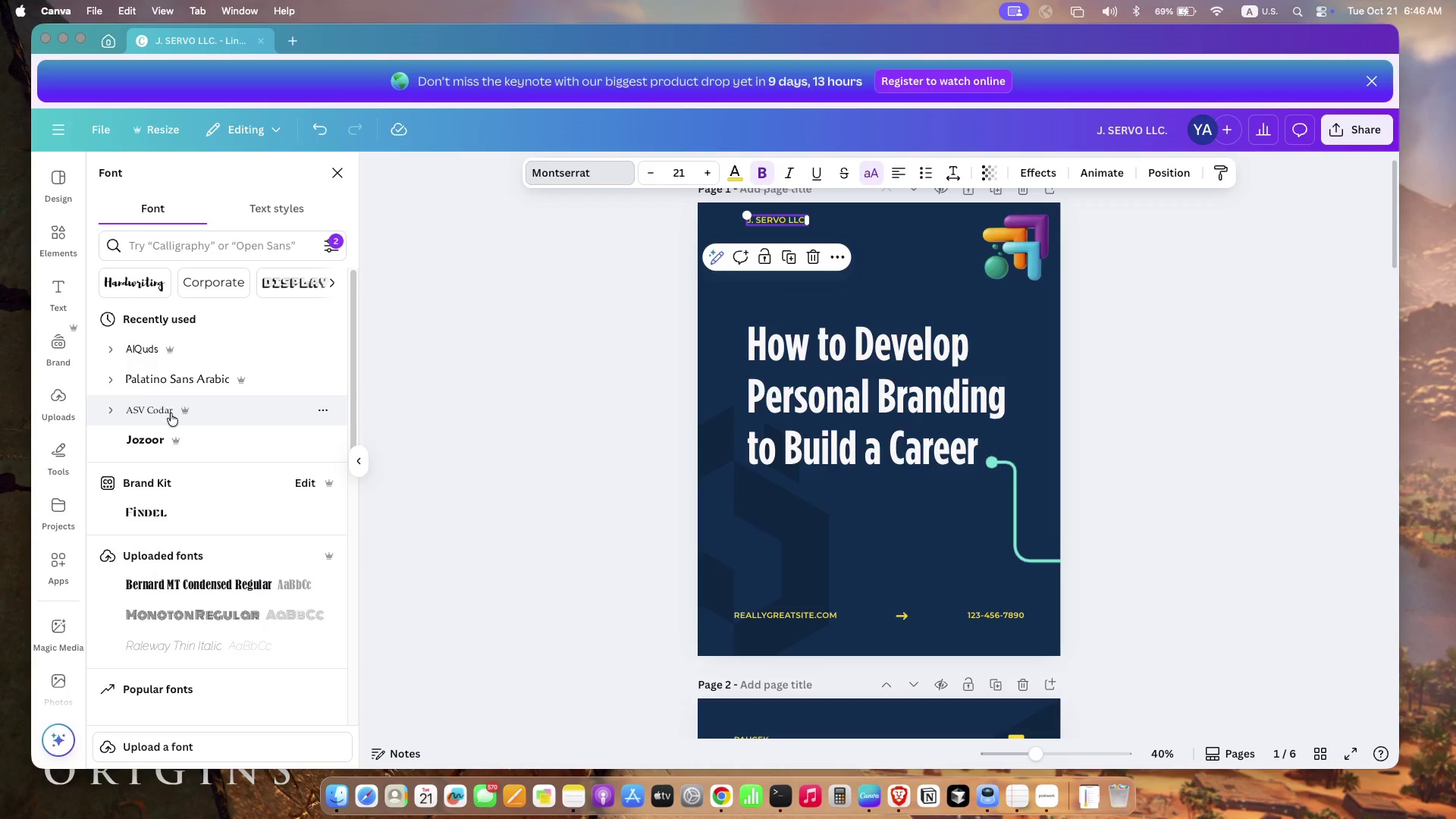 
scroll: coordinate [184, 457], scroll_direction: down, amount: 2.0
 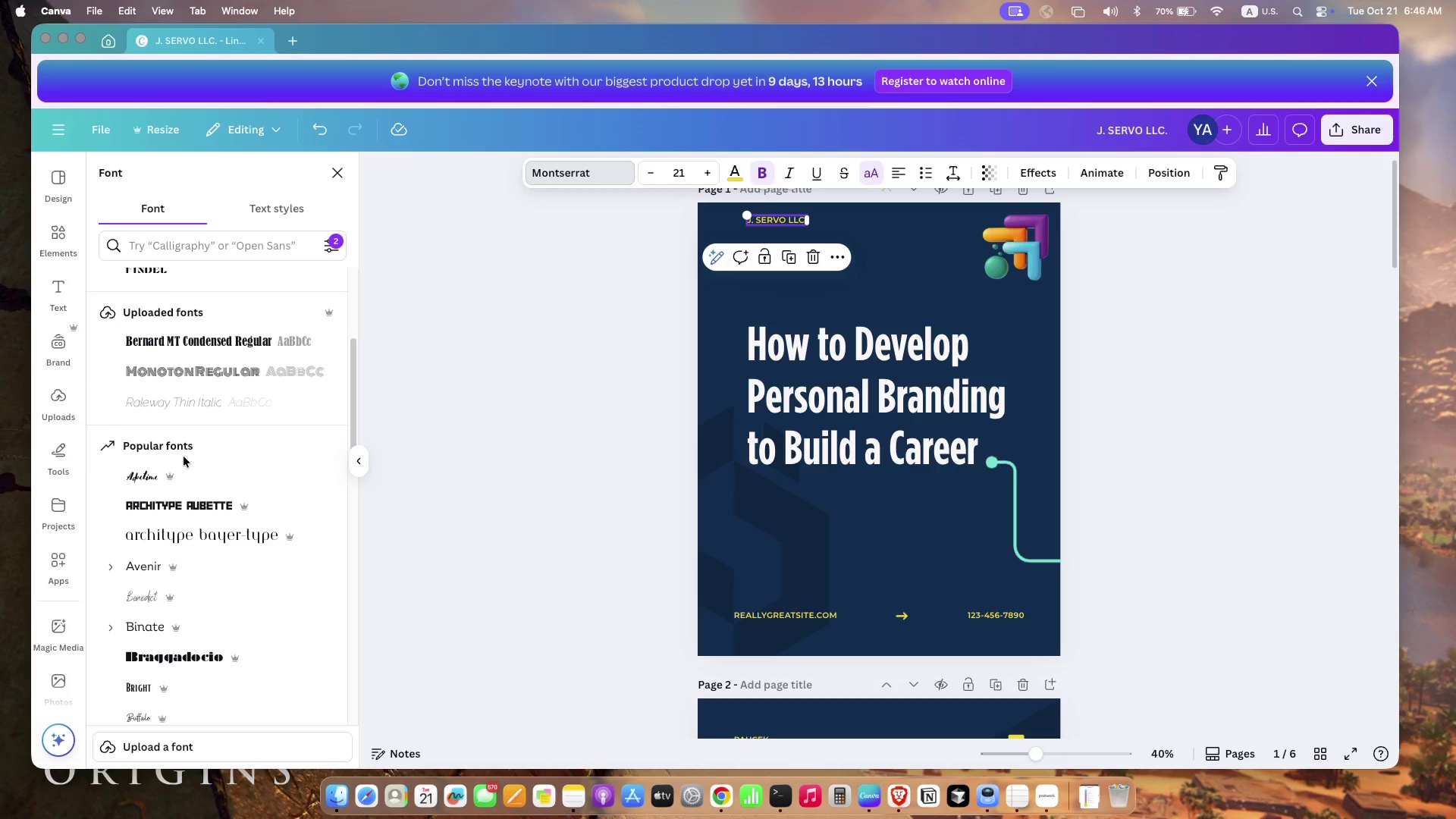 
left_click([202, 485])
 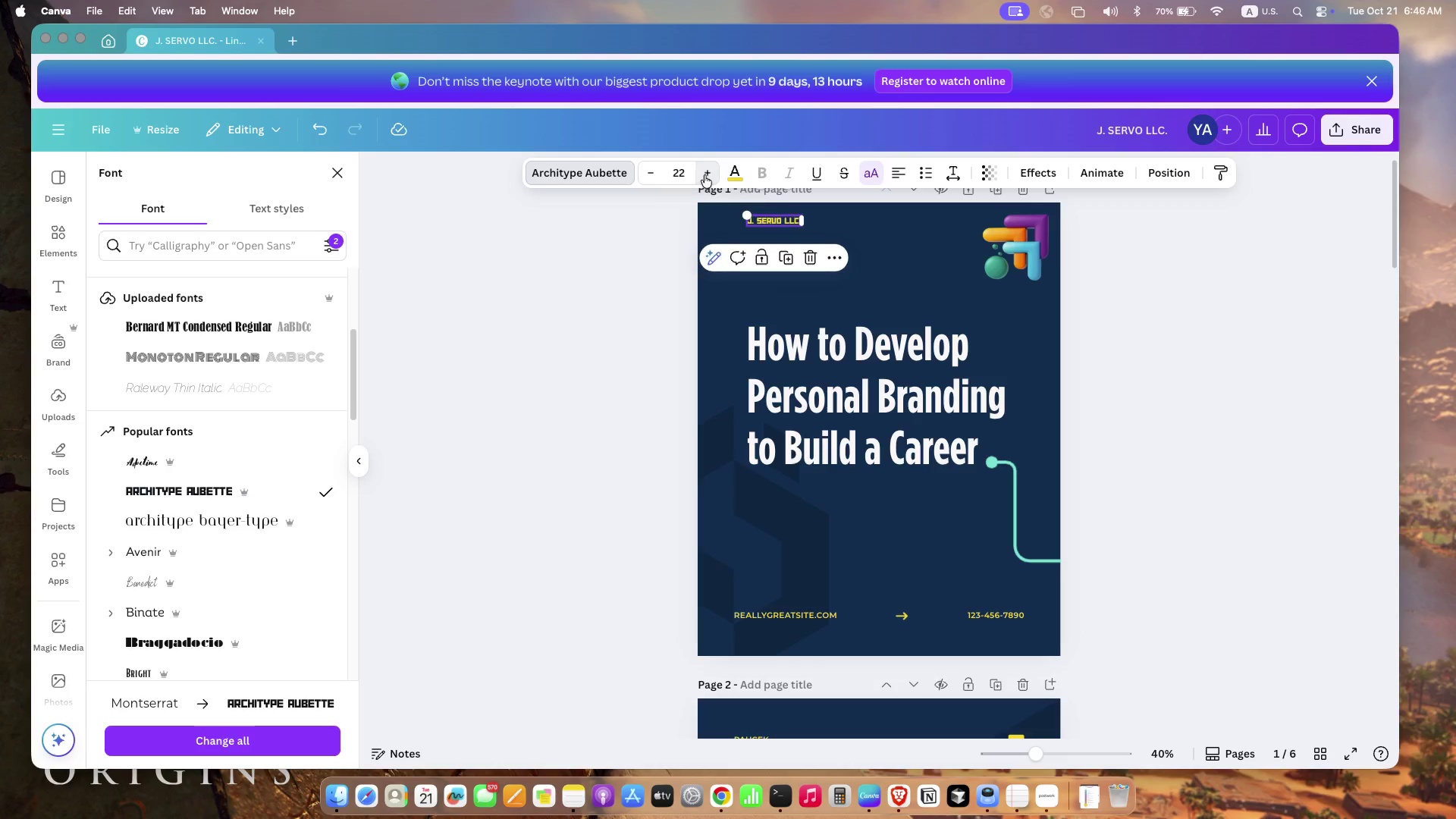 
triple_click([705, 175])
 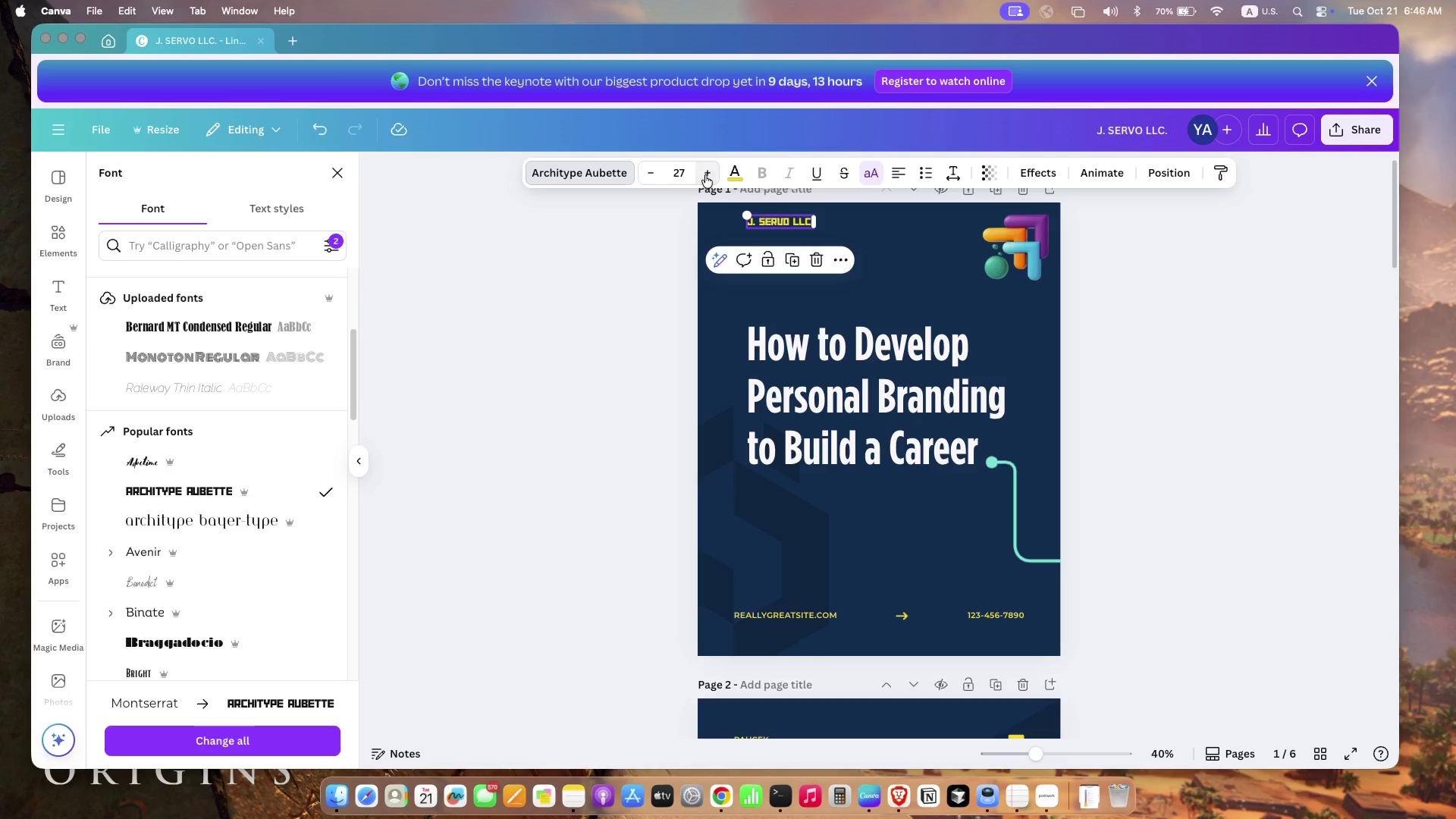 
triple_click([705, 175])
 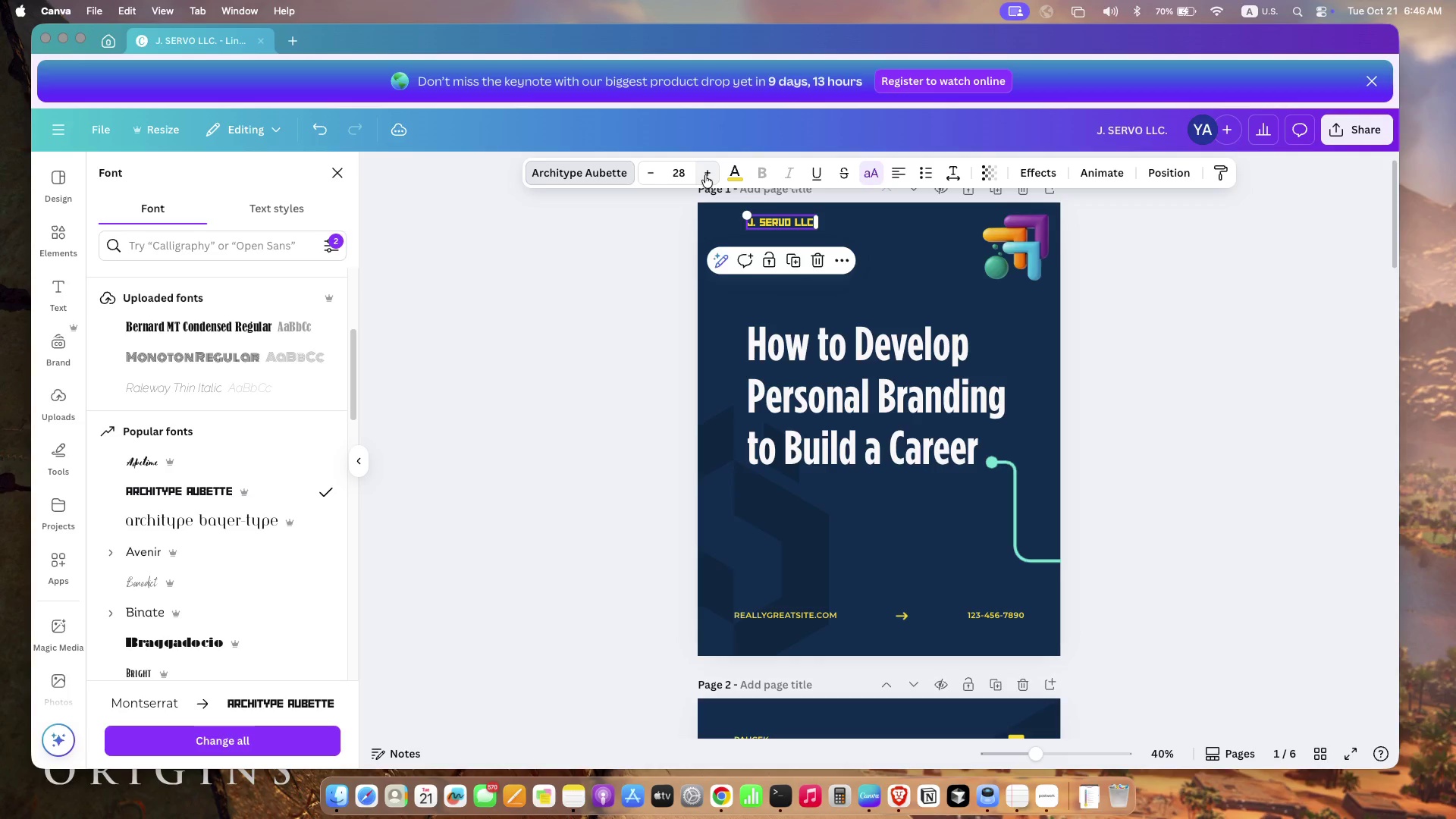 
triple_click([705, 175])
 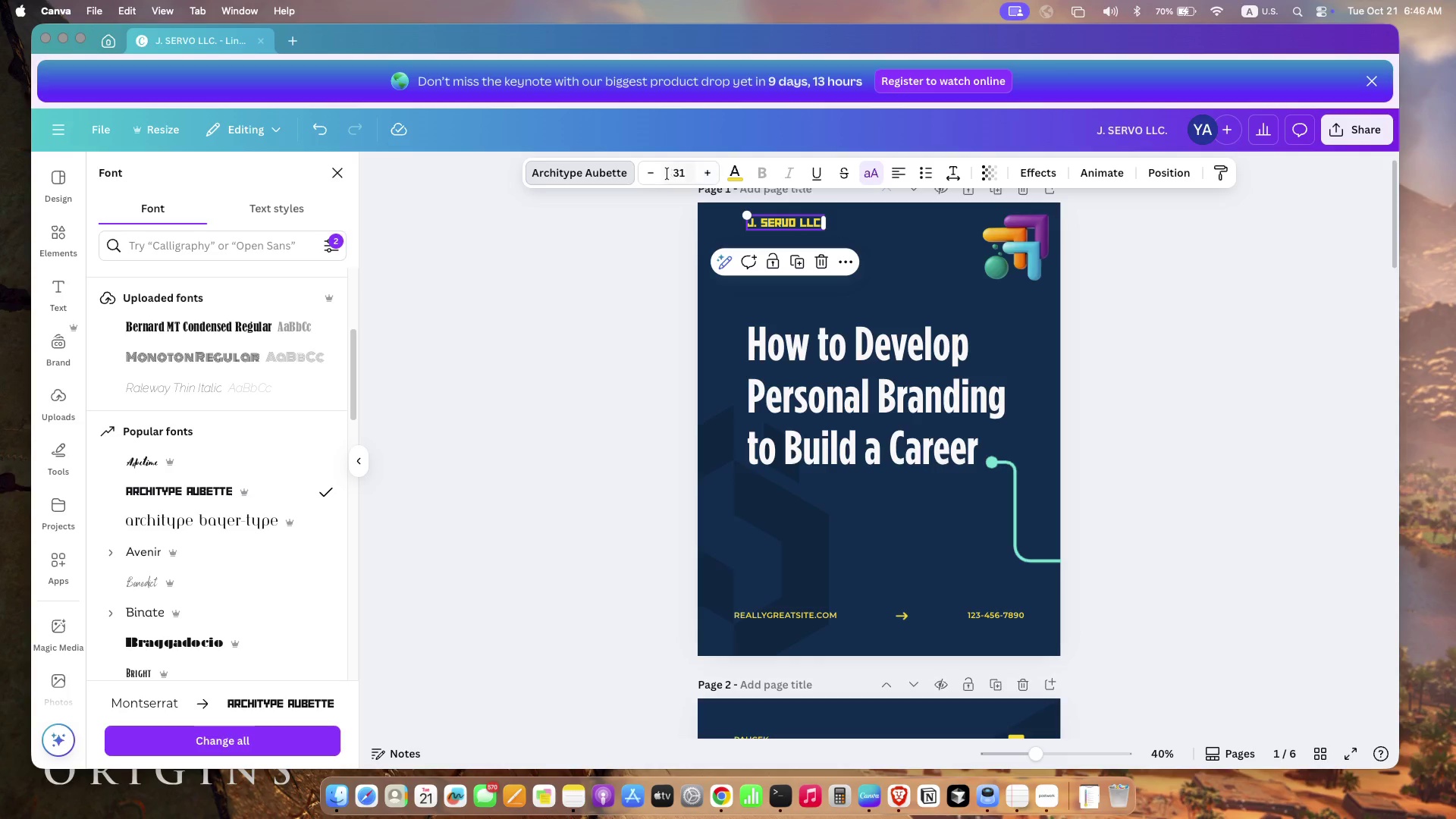 
left_click([658, 174])
 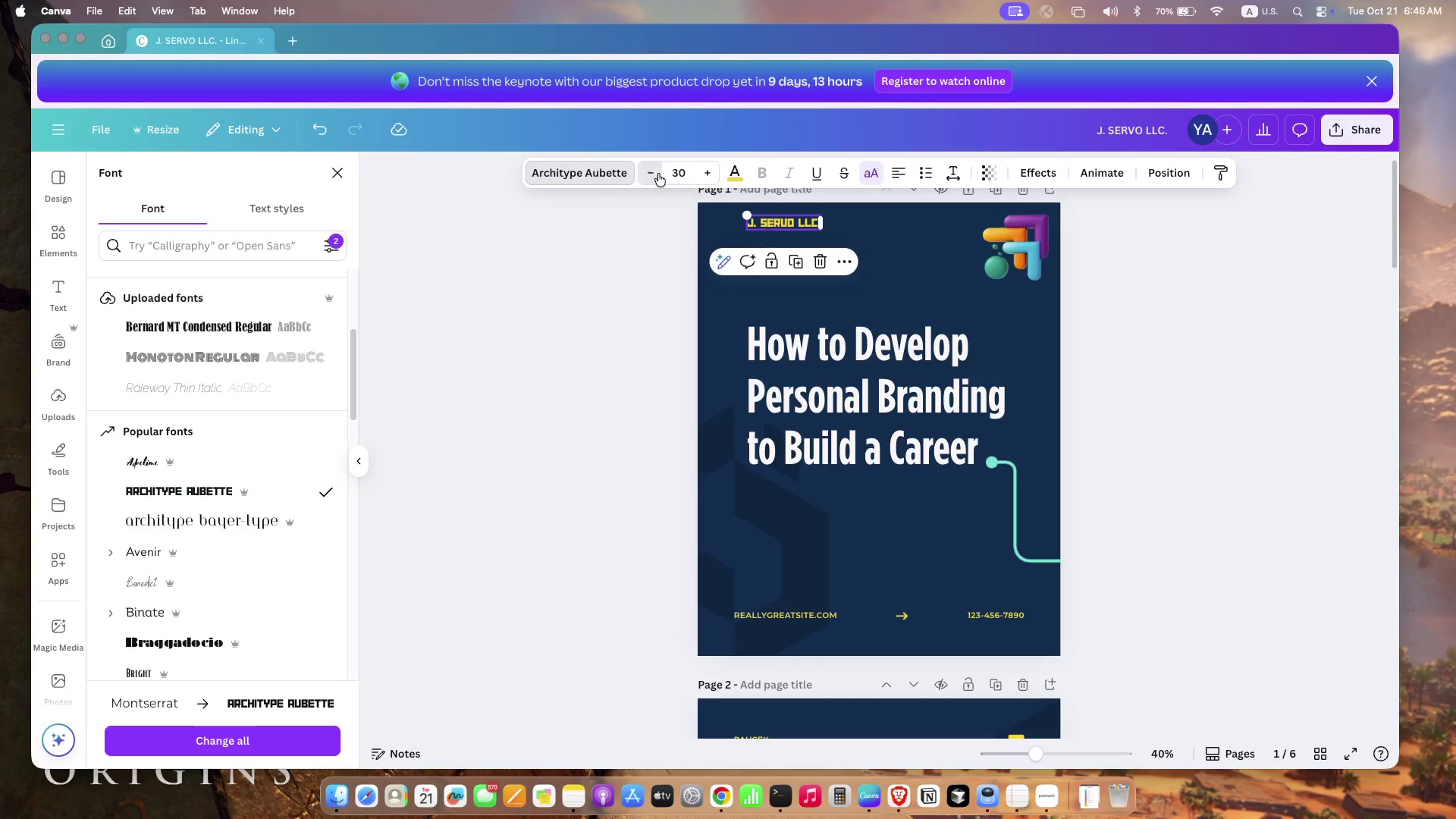 
left_click([658, 174])
 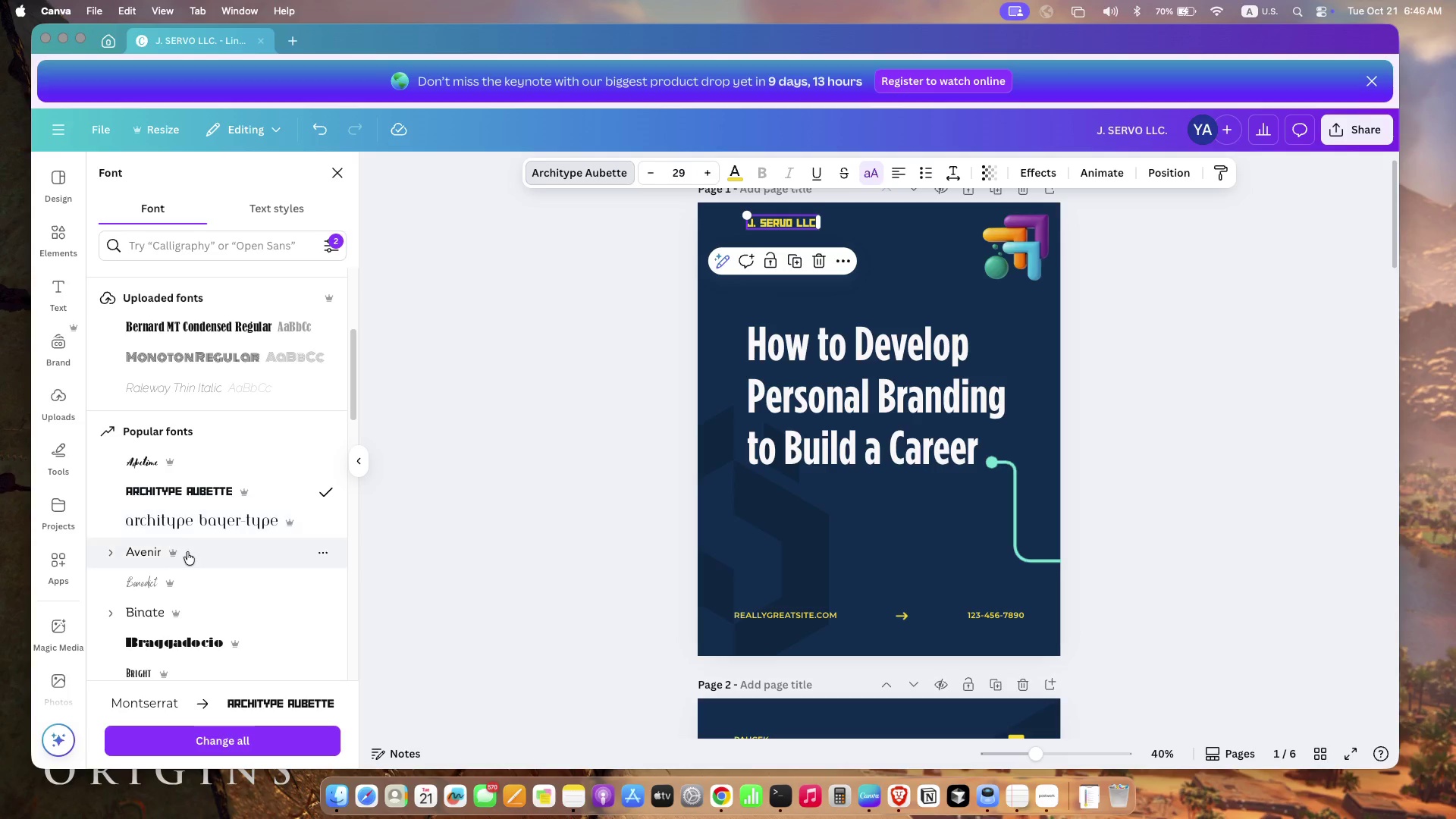 
scroll: coordinate [187, 542], scroll_direction: down, amount: 26.0
 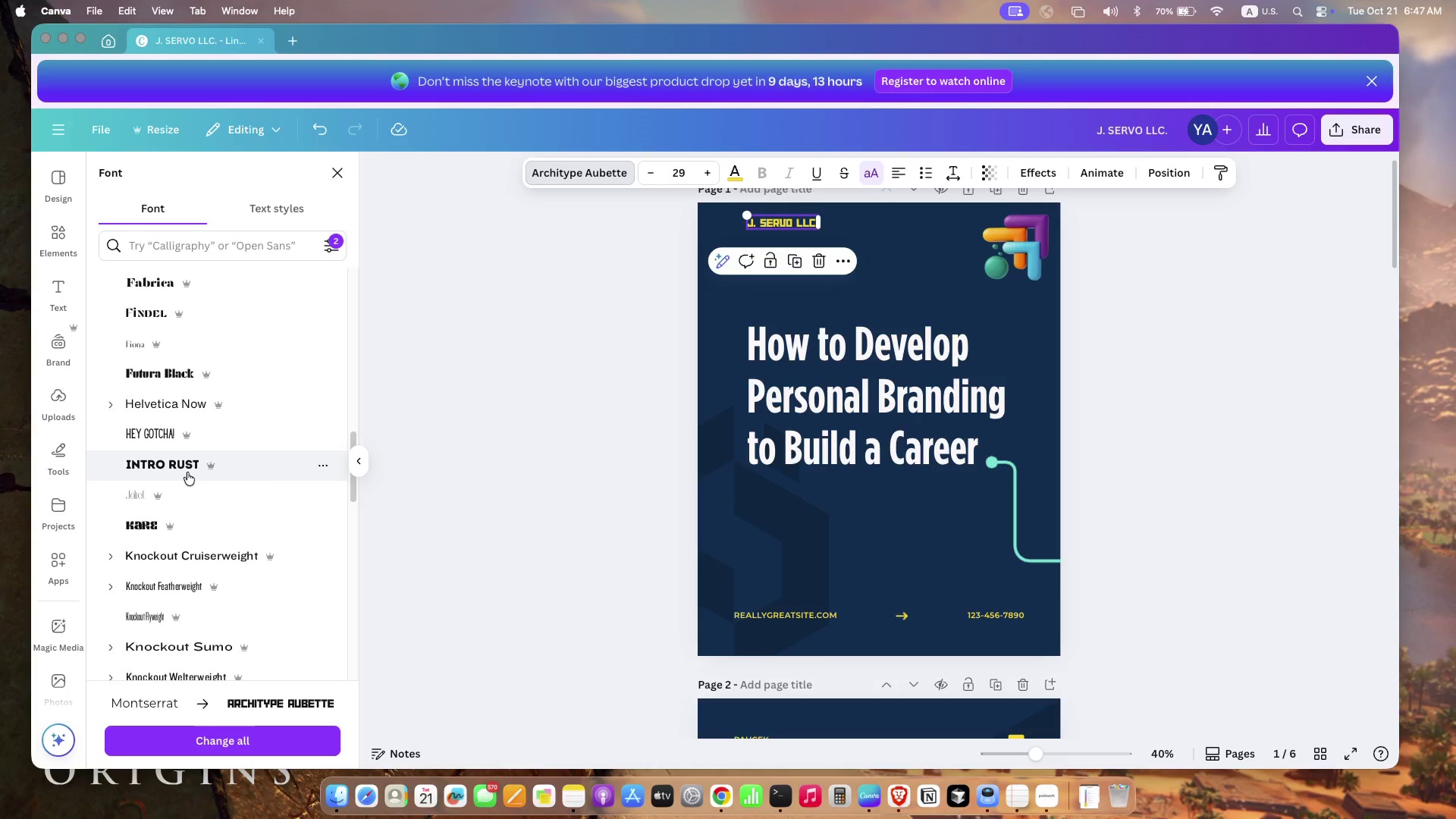 
left_click([187, 472])
 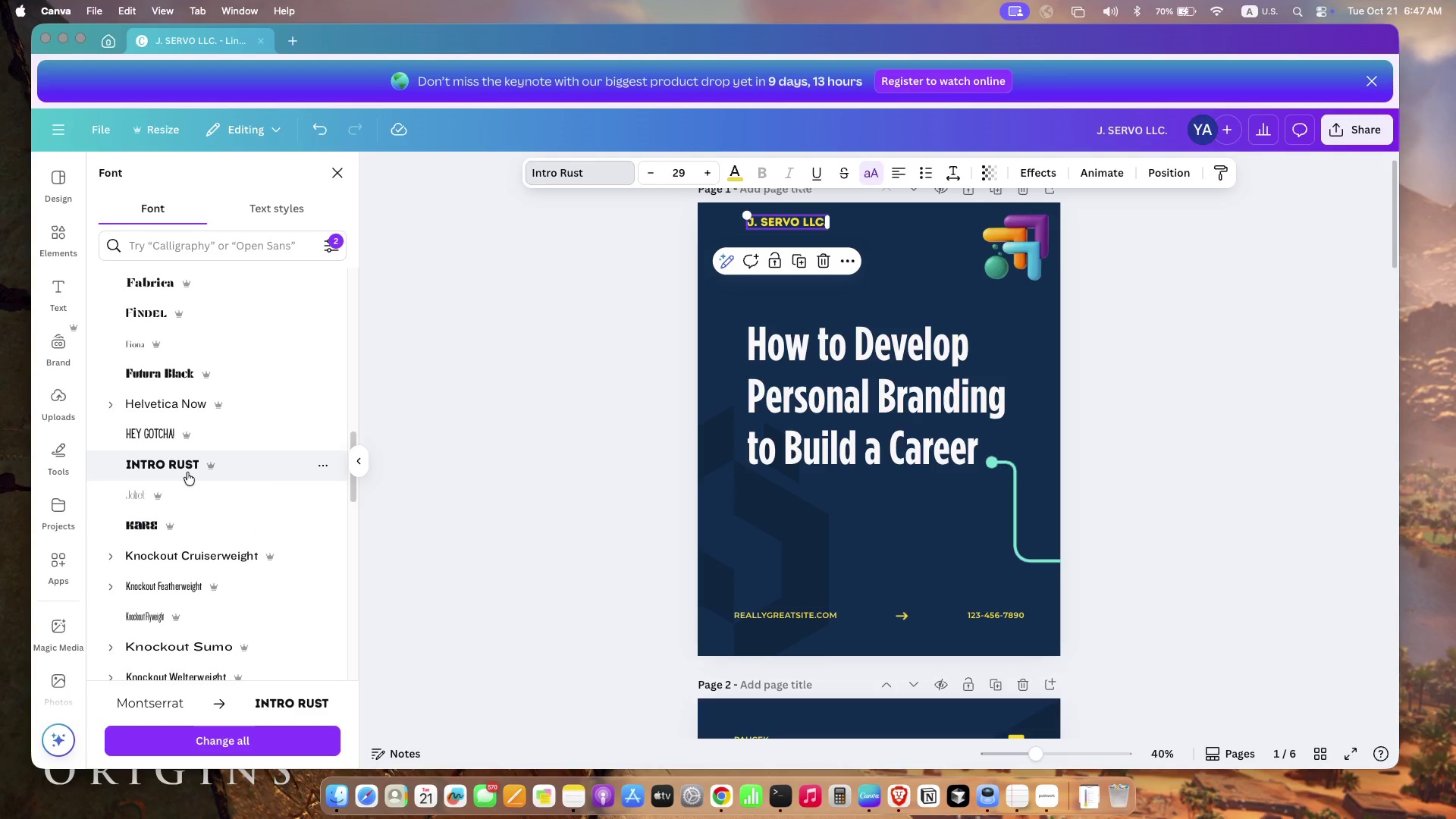 
scroll: coordinate [199, 516], scroll_direction: down, amount: 37.0
 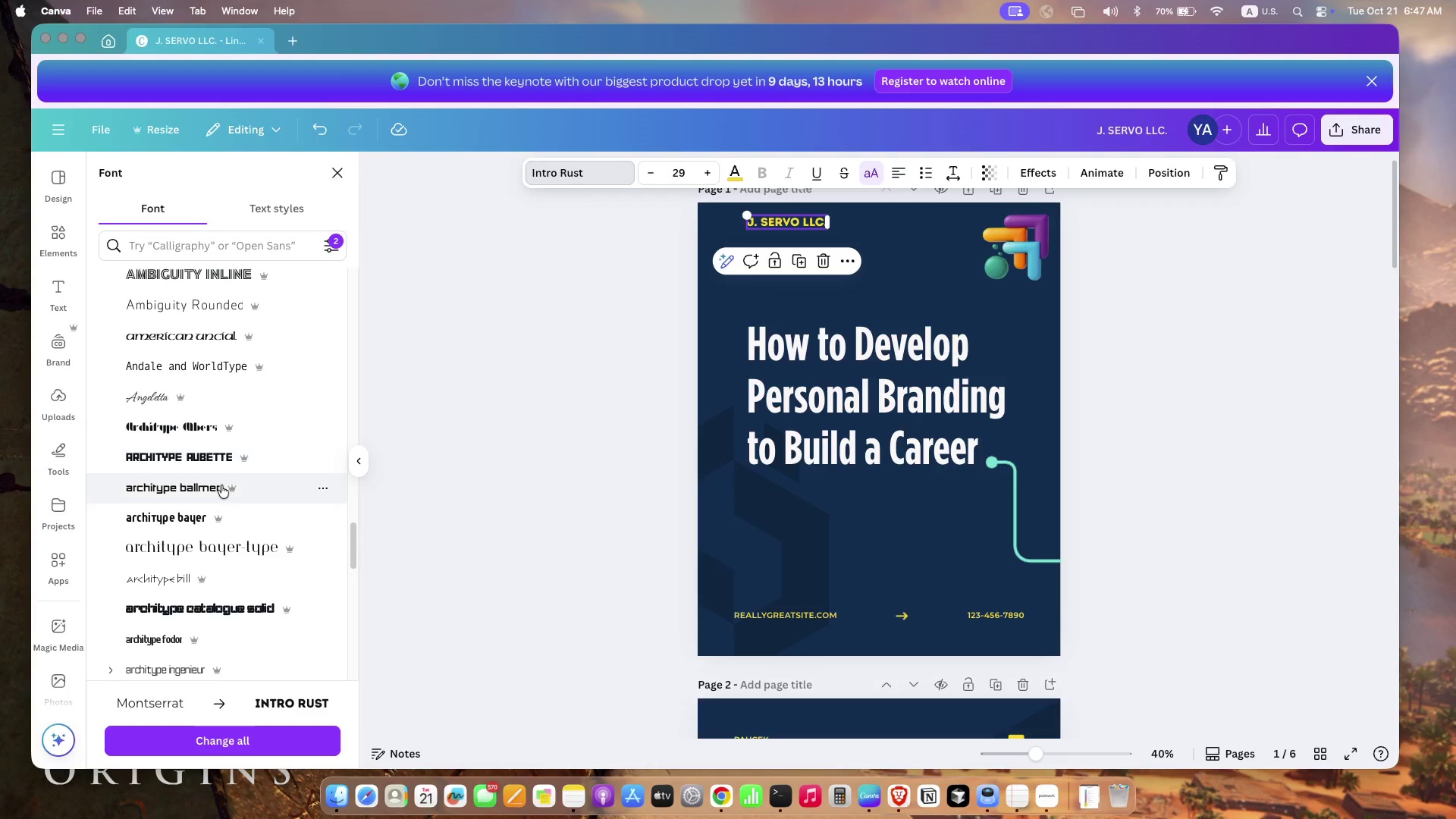 
left_click([199, 485])
 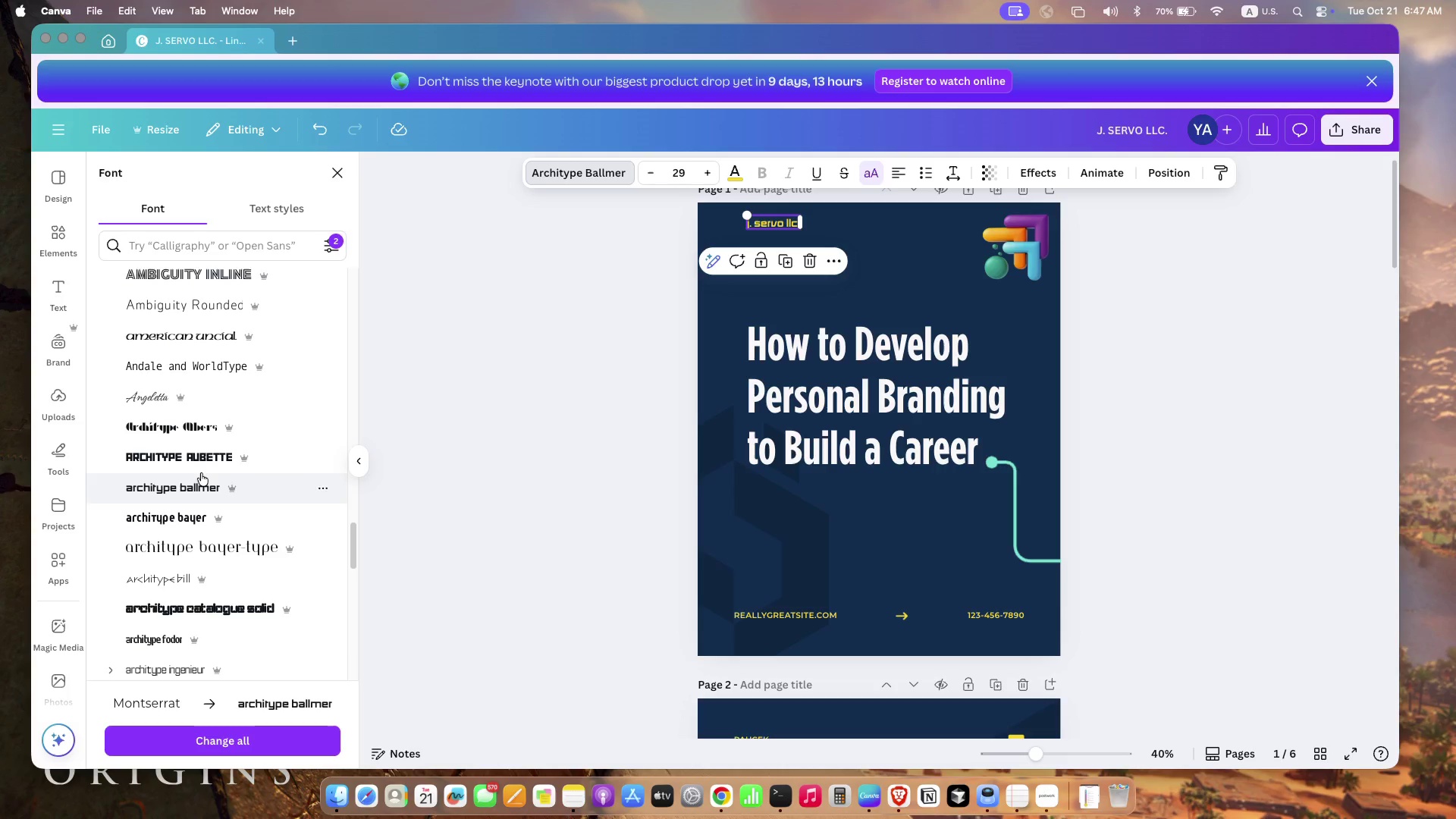 
left_click([202, 448])
 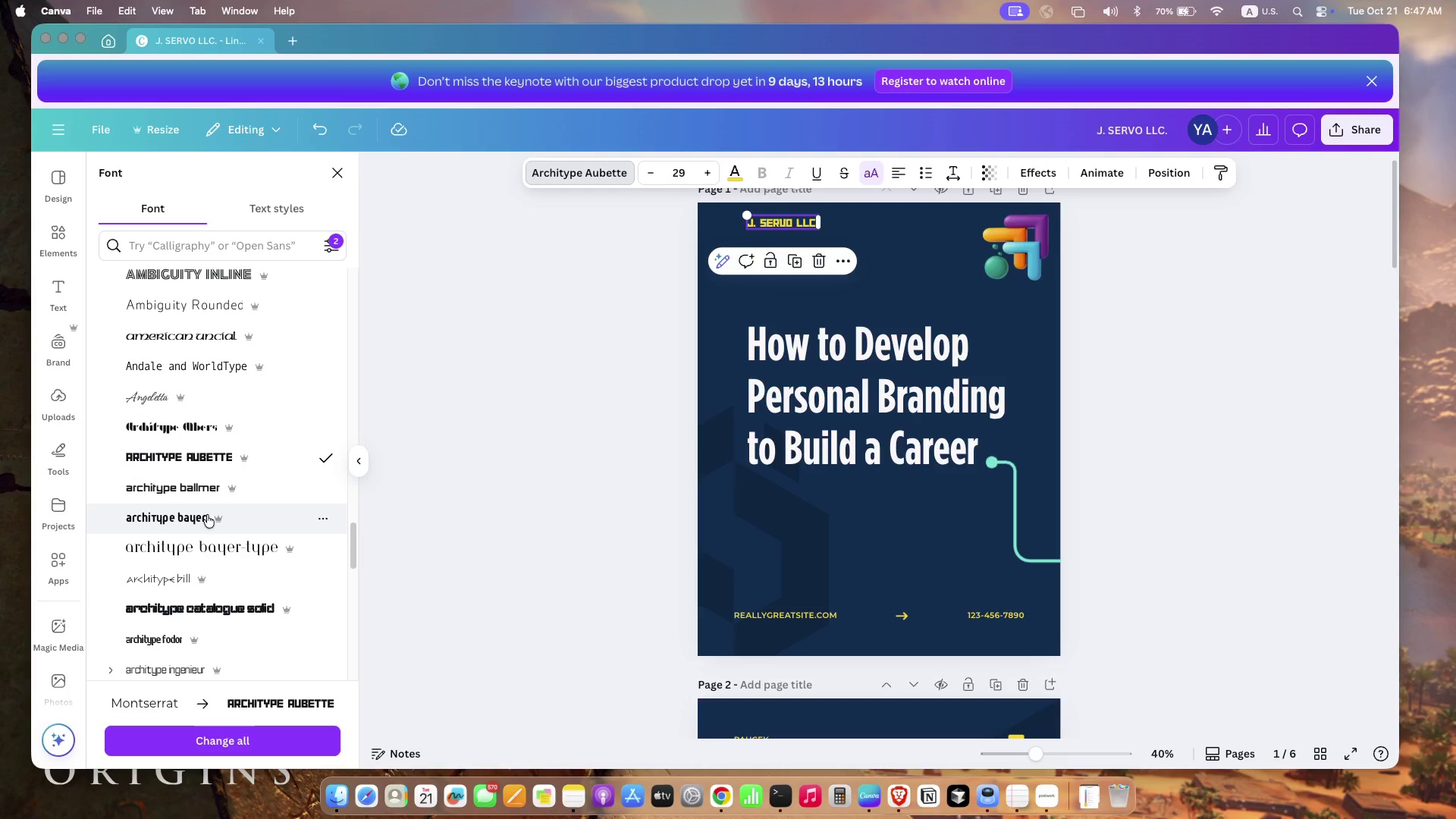 
left_click([207, 515])
 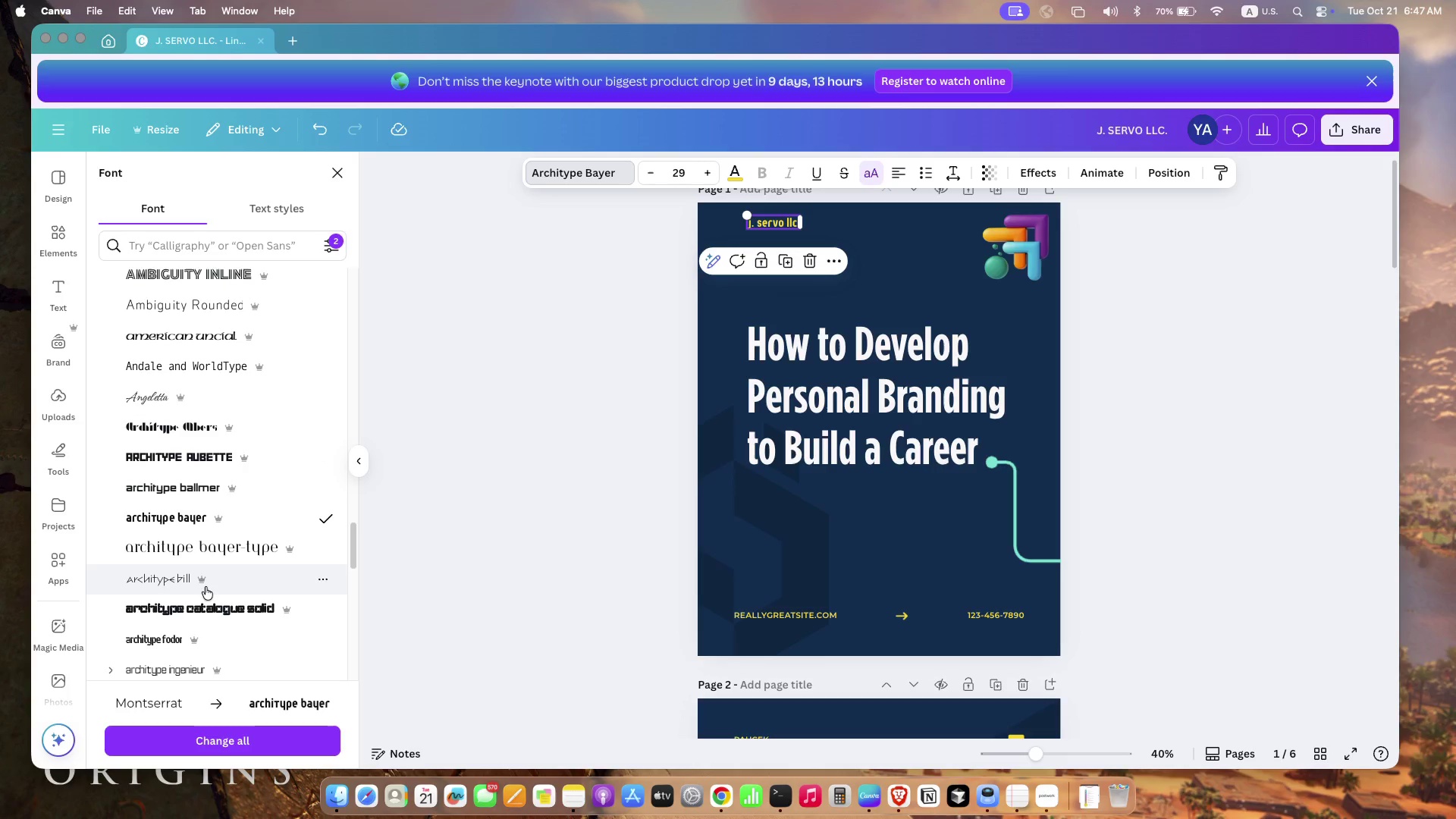 
left_click([202, 582])
 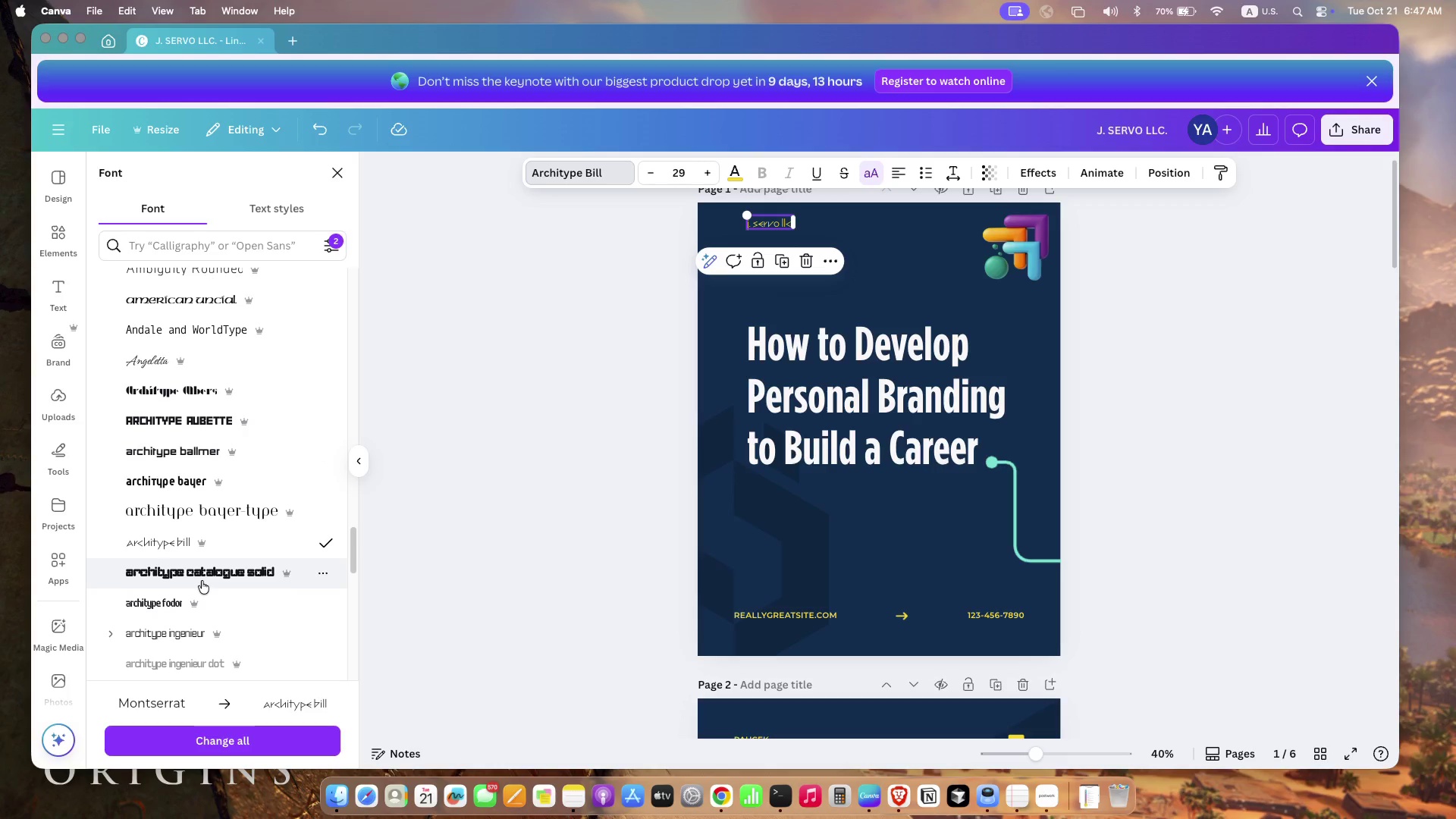 
scroll: coordinate [202, 581], scroll_direction: down, amount: 2.0
 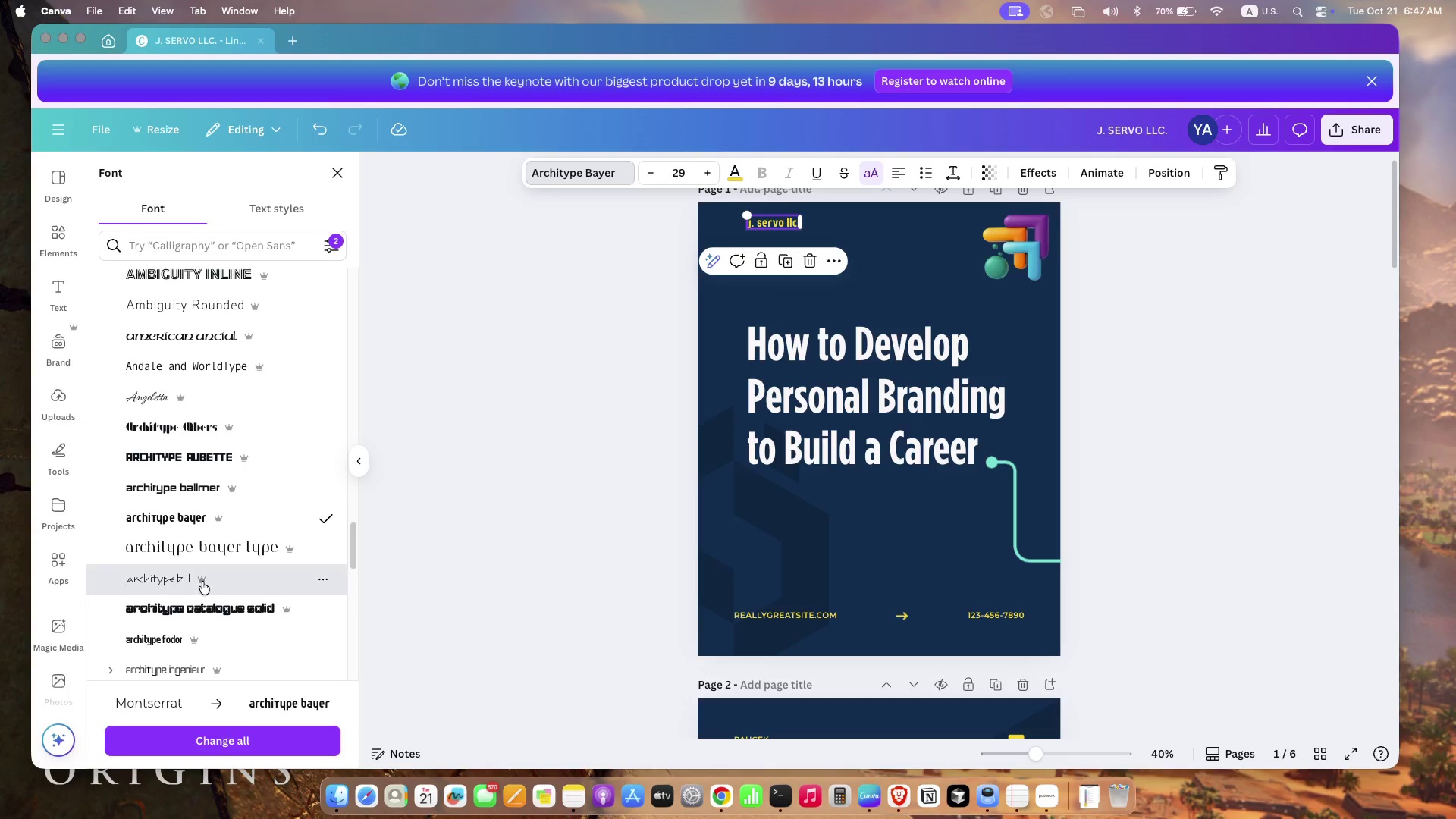 
left_click([200, 579])
 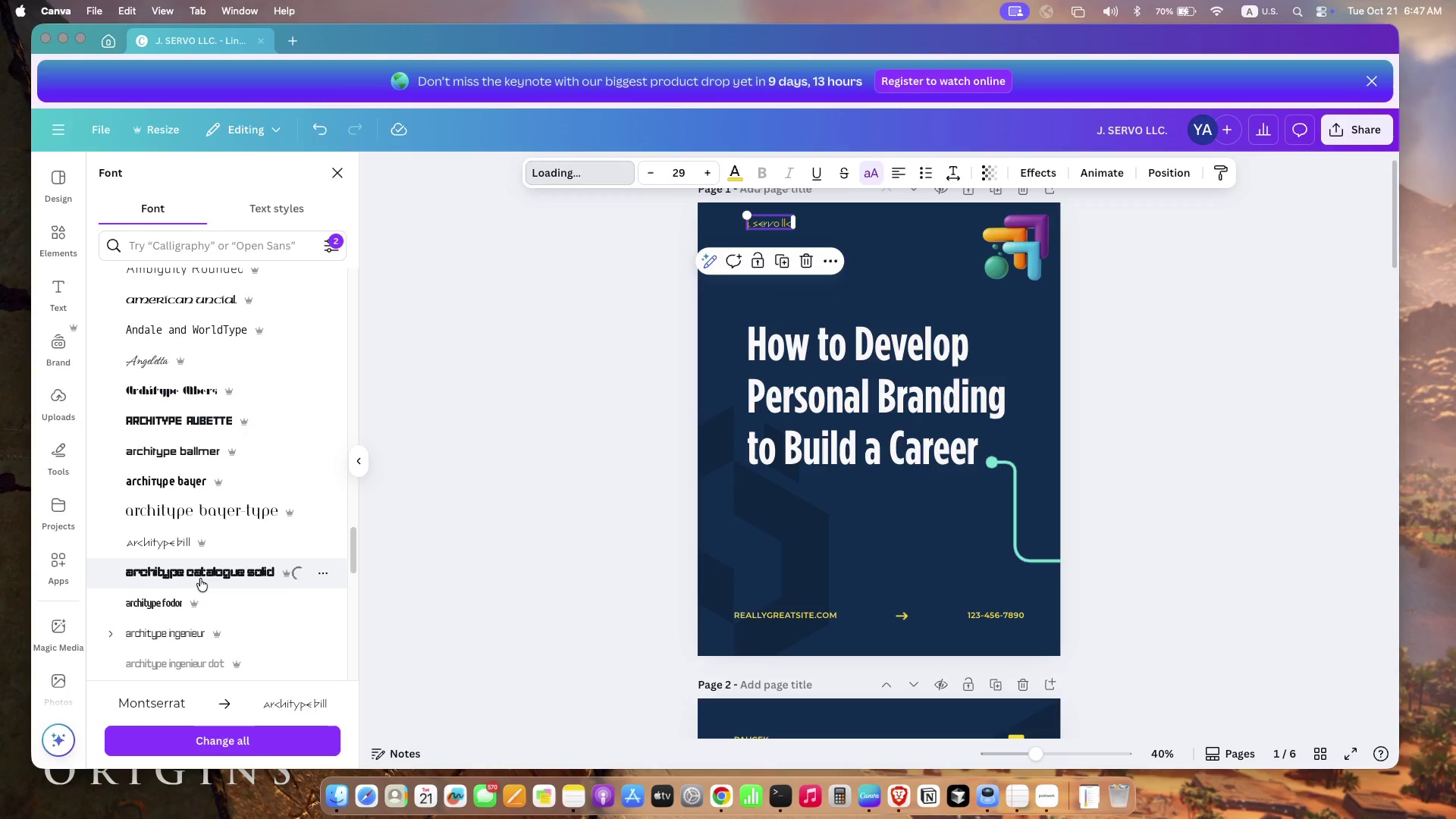 
scroll: coordinate [200, 579], scroll_direction: down, amount: 5.0
 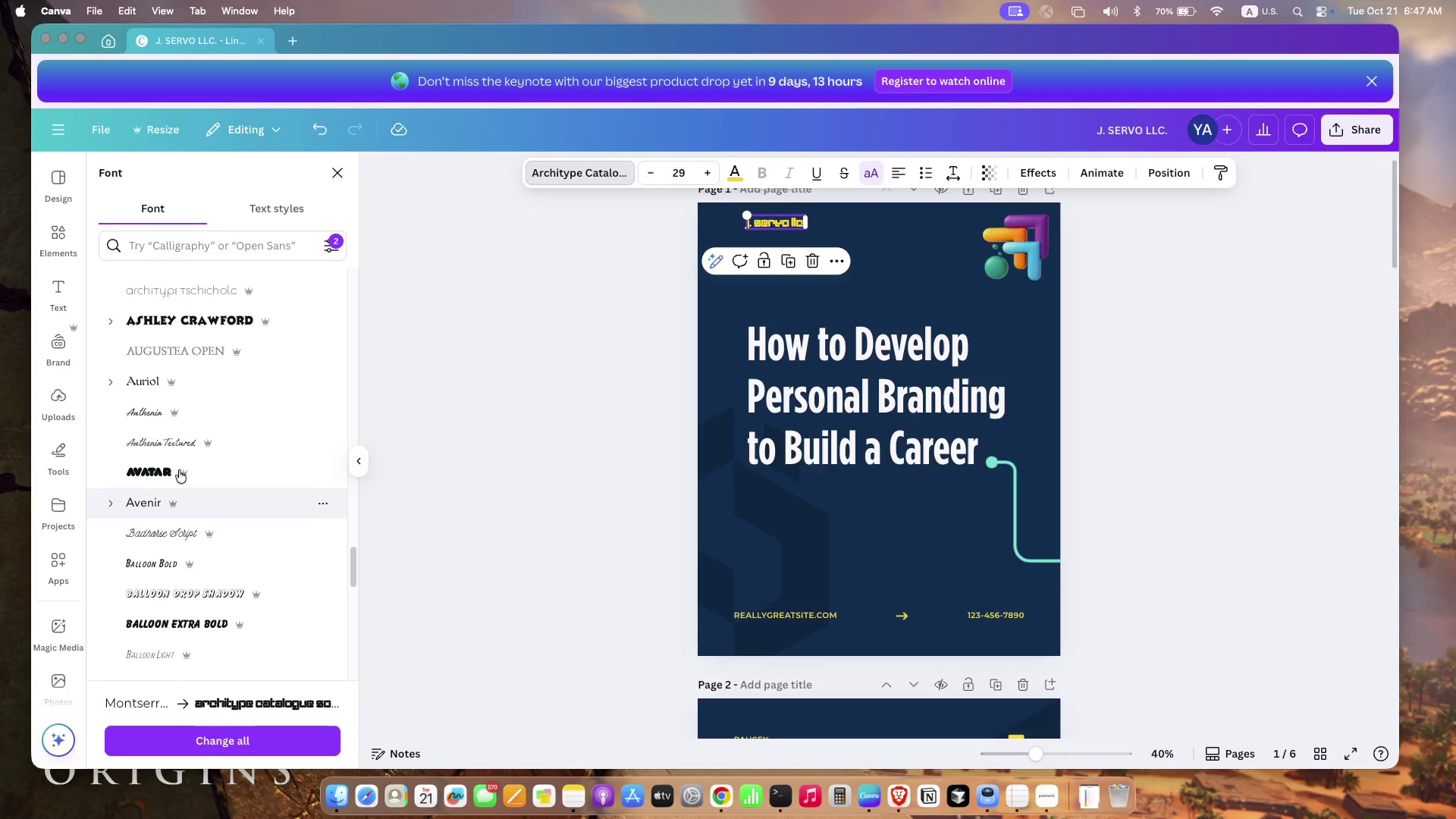 
left_click([185, 386])
 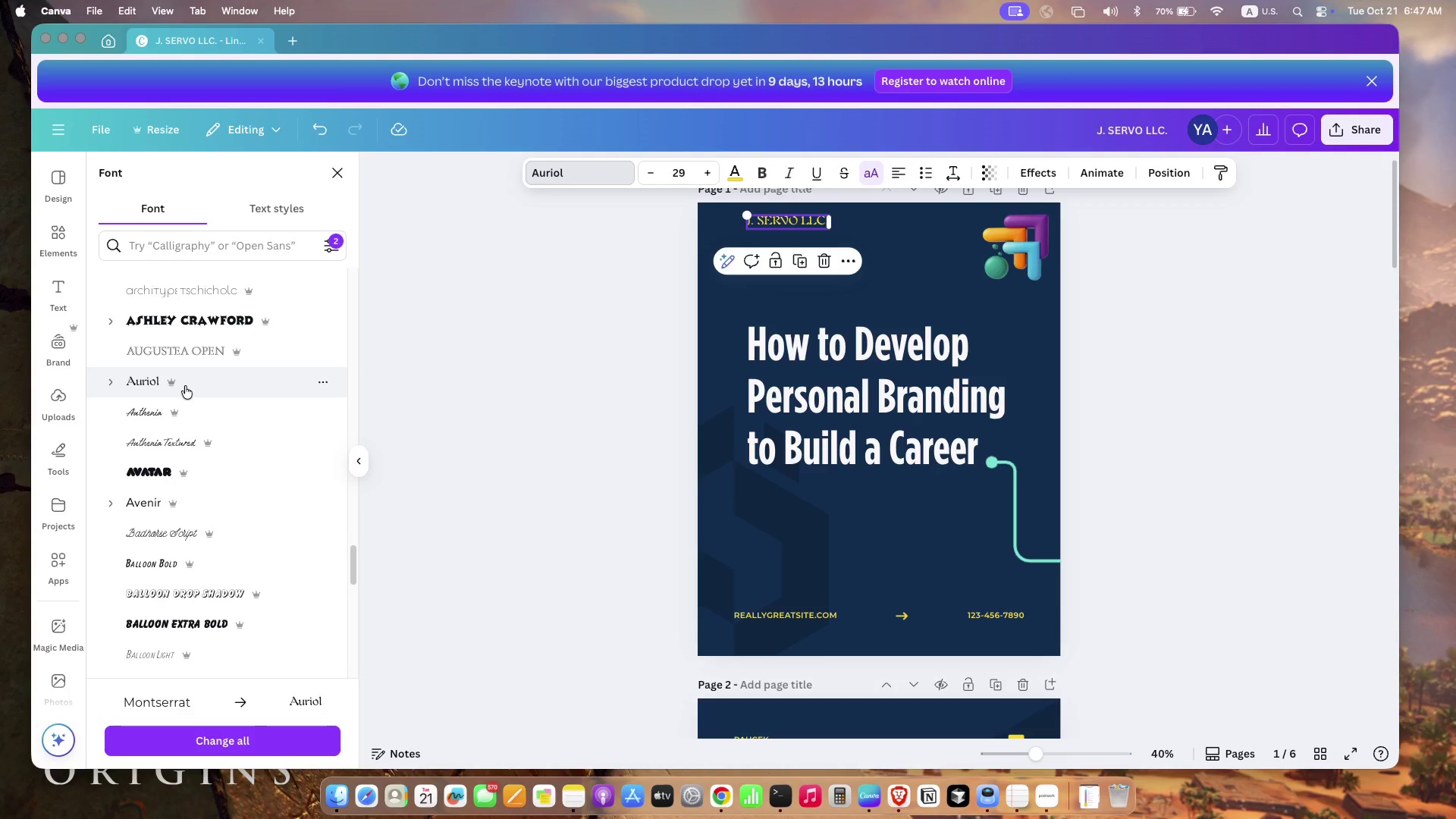 
scroll: coordinate [185, 541], scroll_direction: down, amount: 2.0
 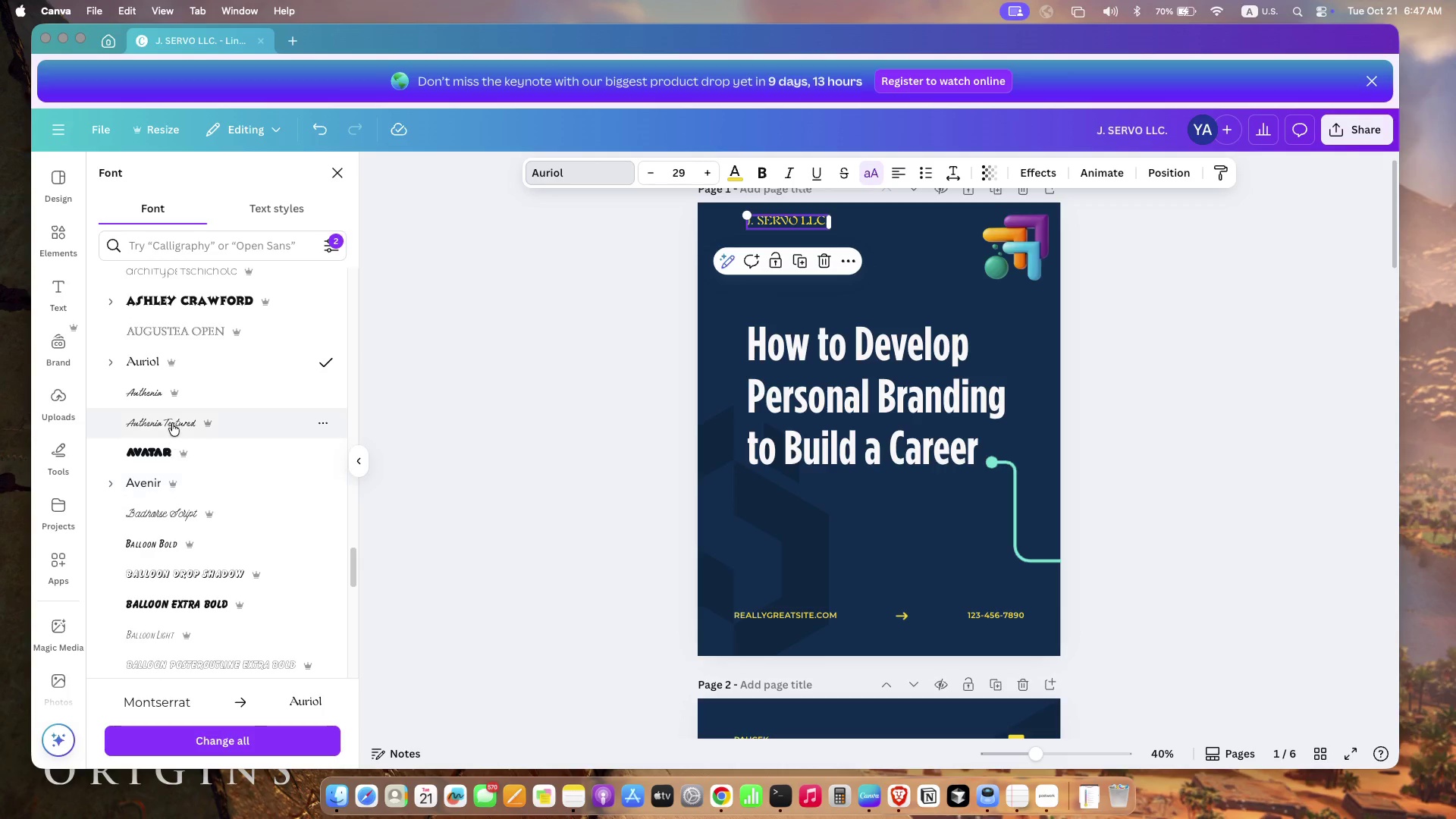 
left_click([180, 446])
 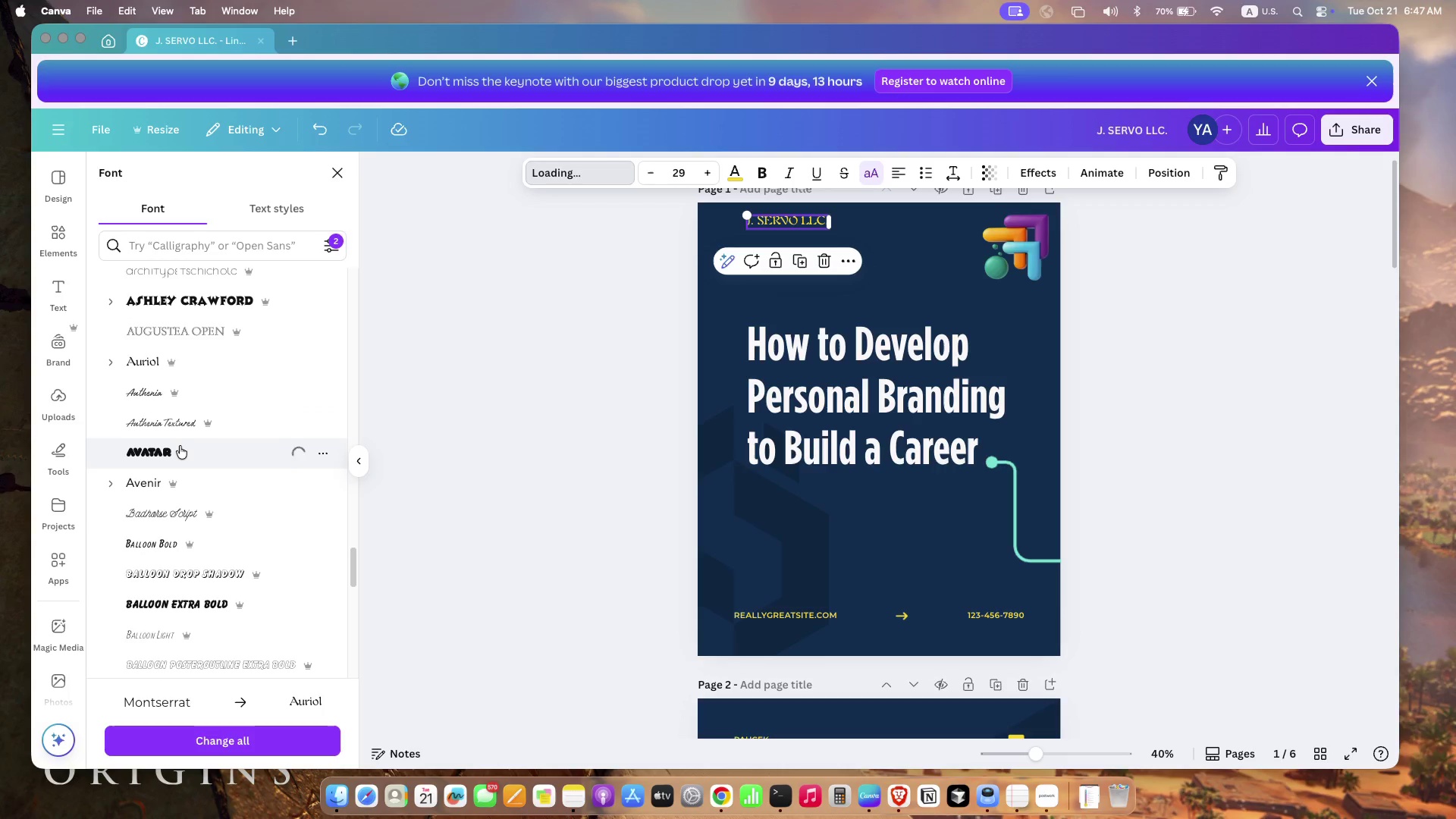 
scroll: coordinate [231, 570], scroll_direction: down, amount: 38.0
 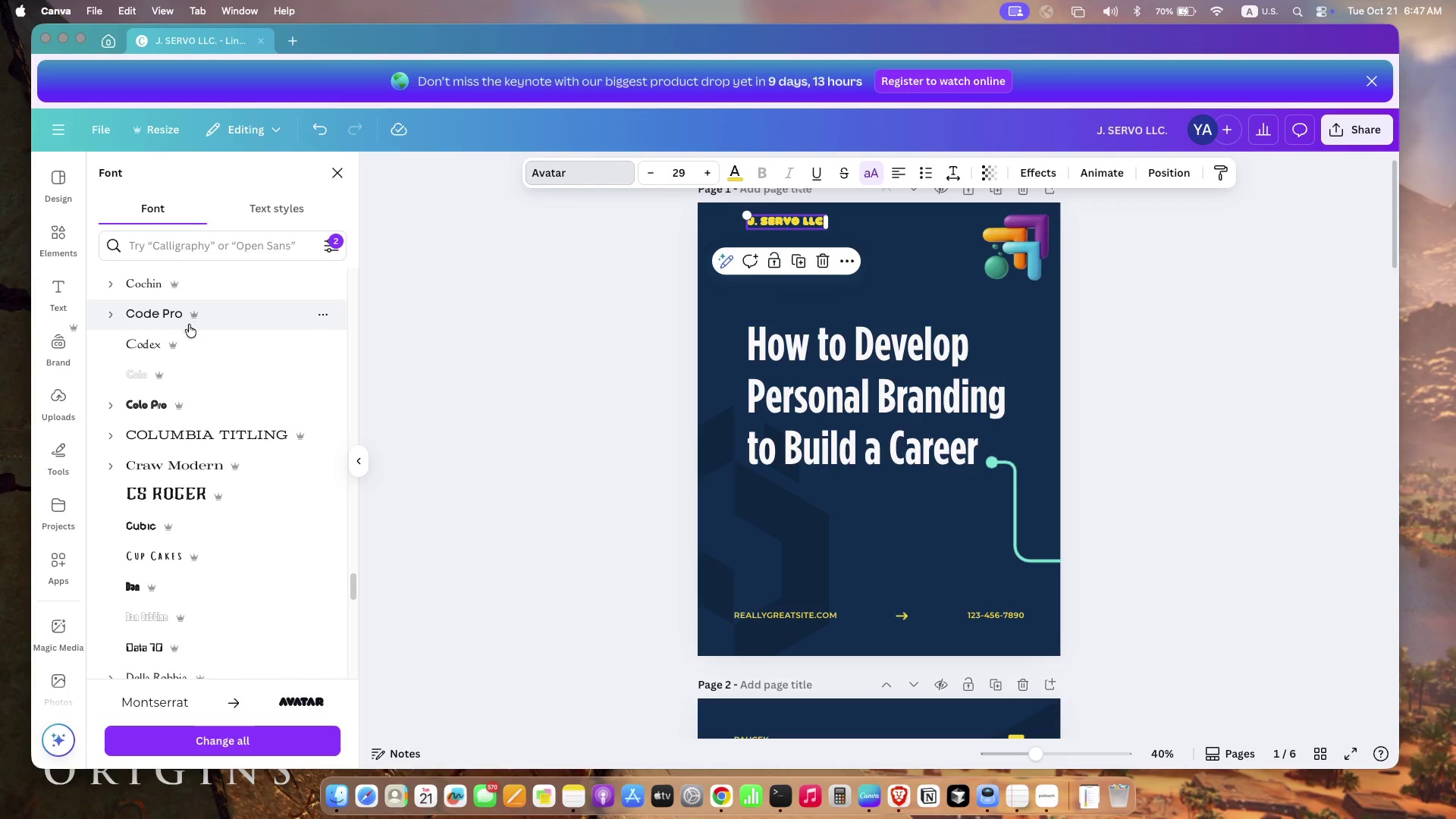 
left_click([164, 322])
 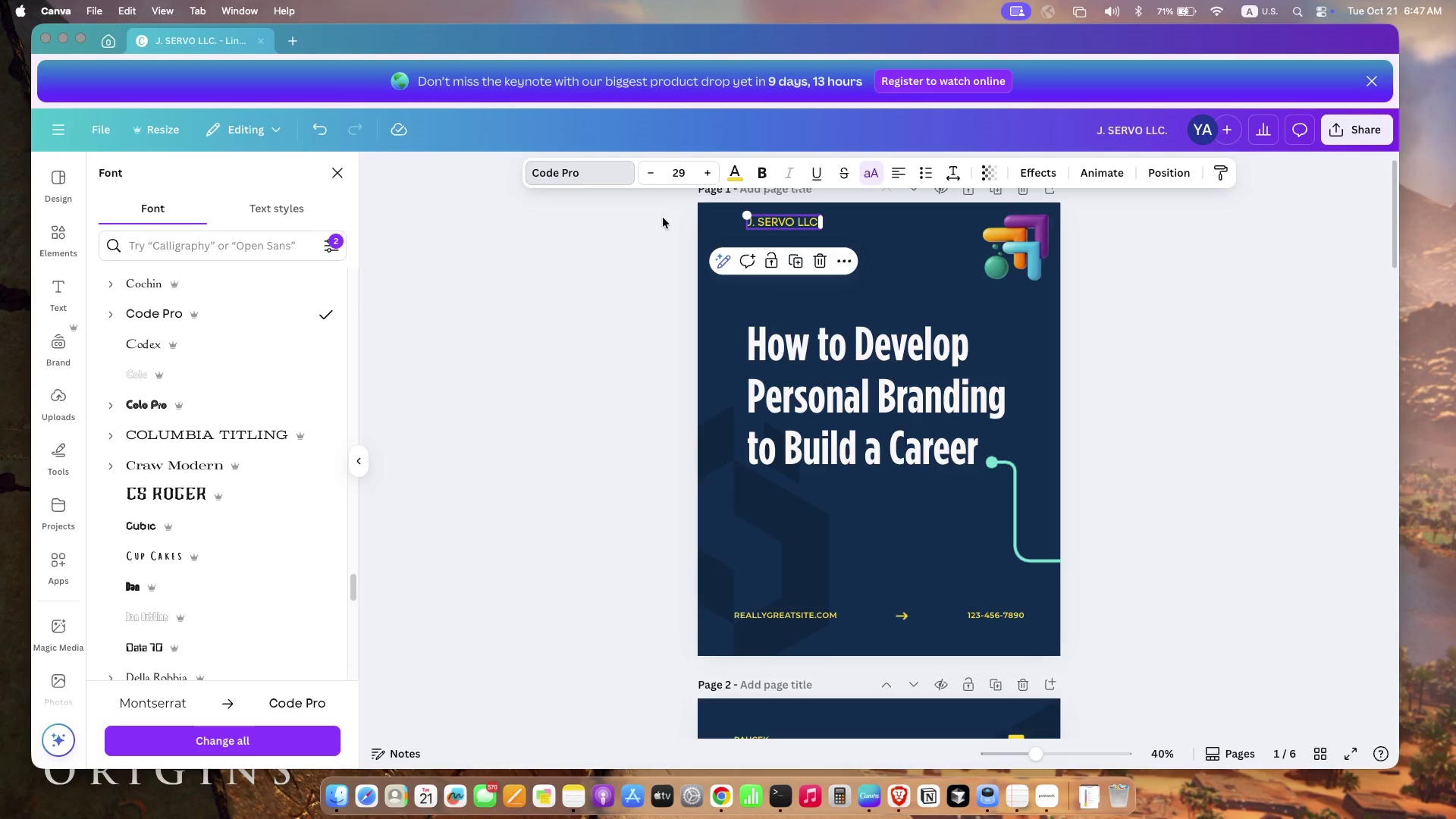 
left_click([770, 179])
 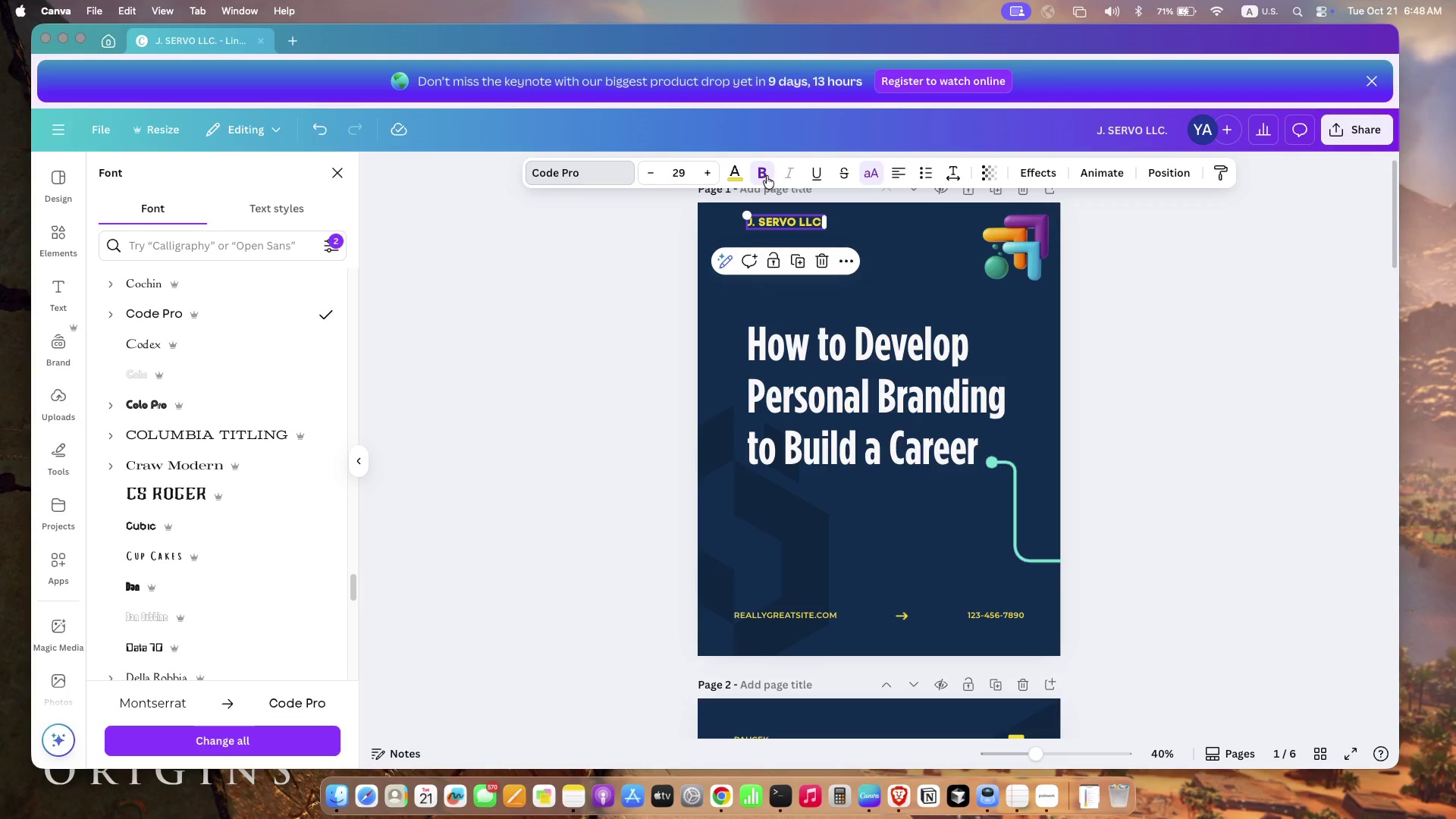 
left_click([767, 176])
 